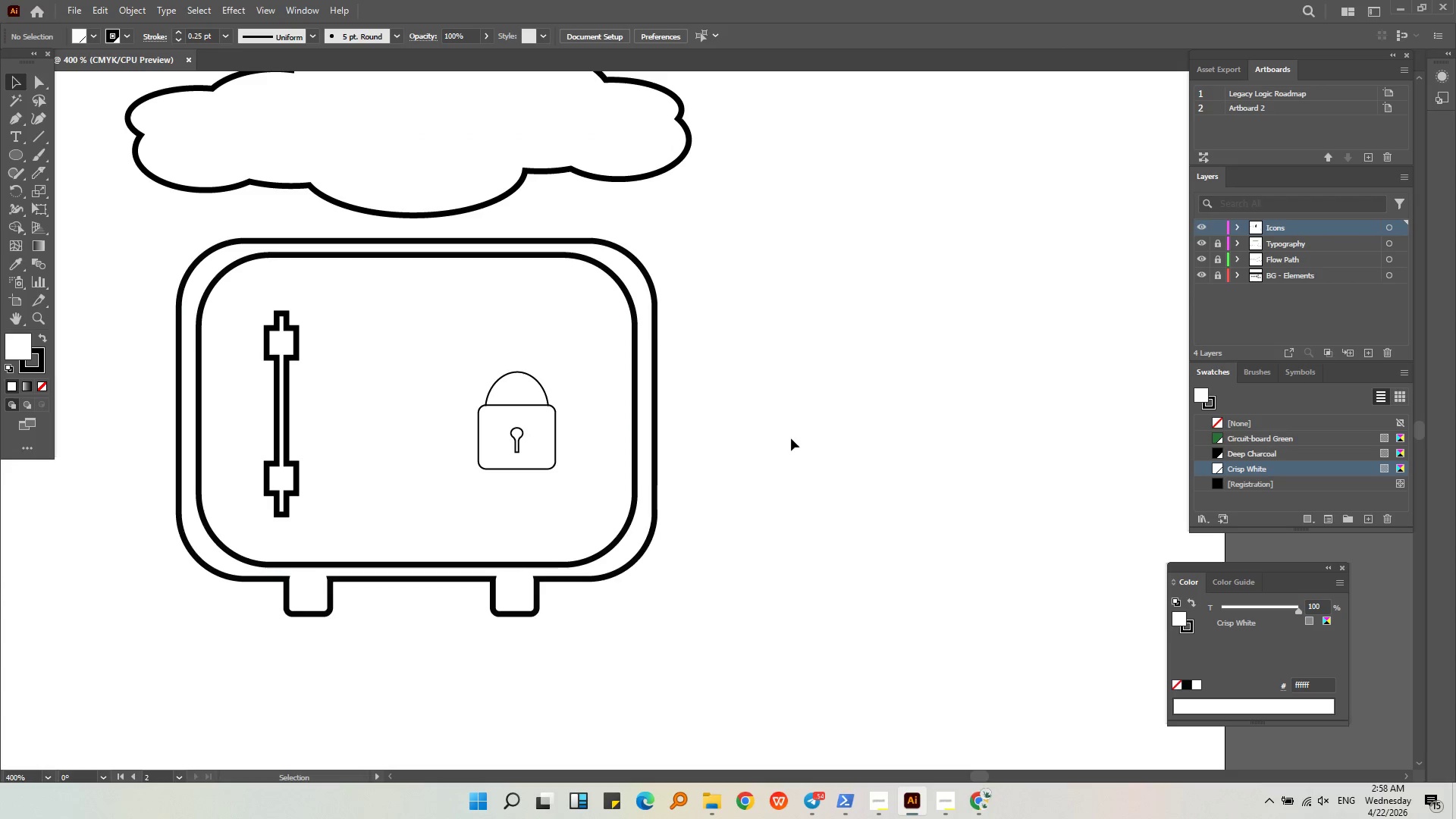 
key(Alt+AltLeft)
 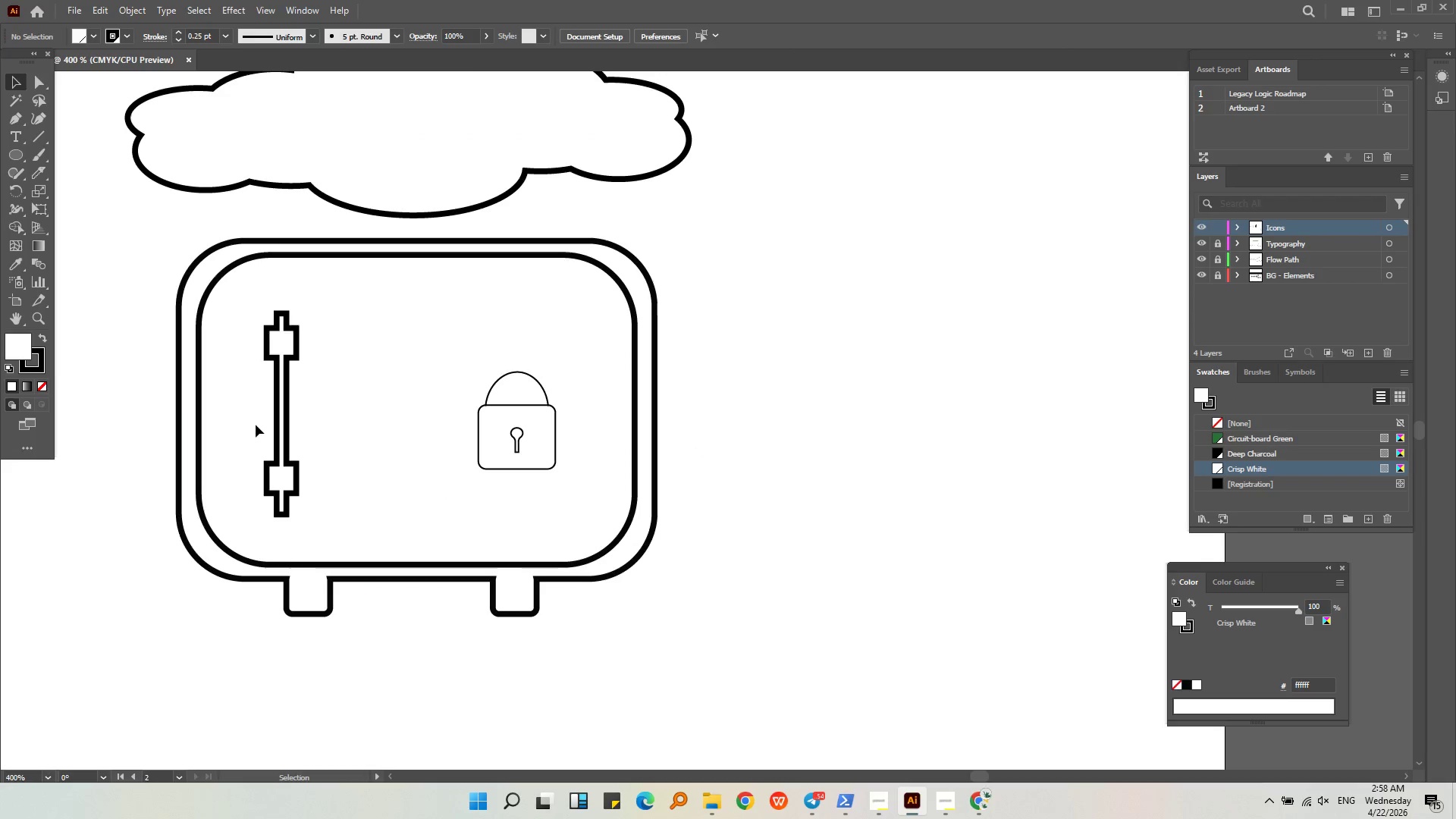 
scroll: coordinate [264, 425], scroll_direction: down, amount: 4.0
 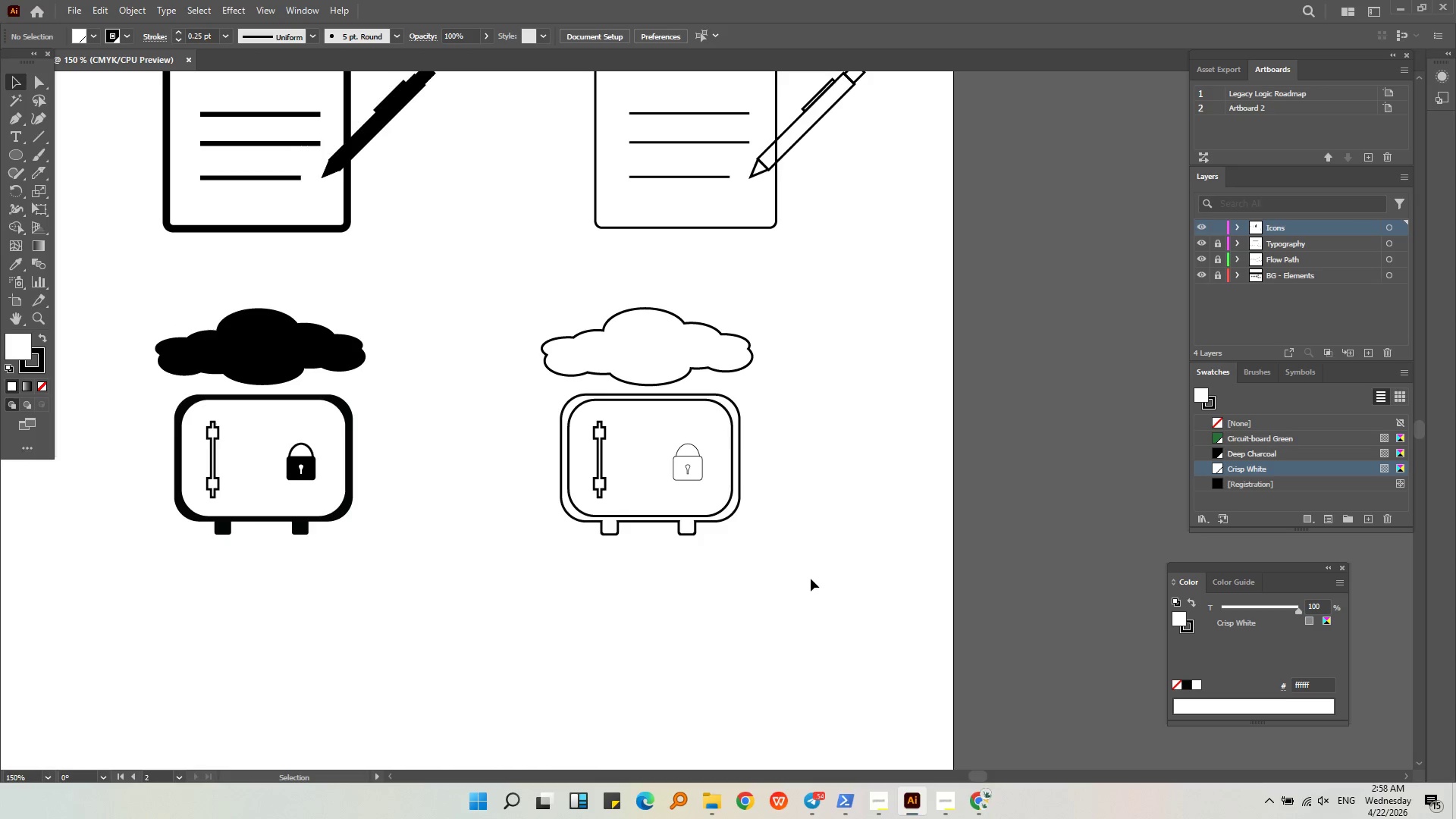 
left_click([805, 601])
 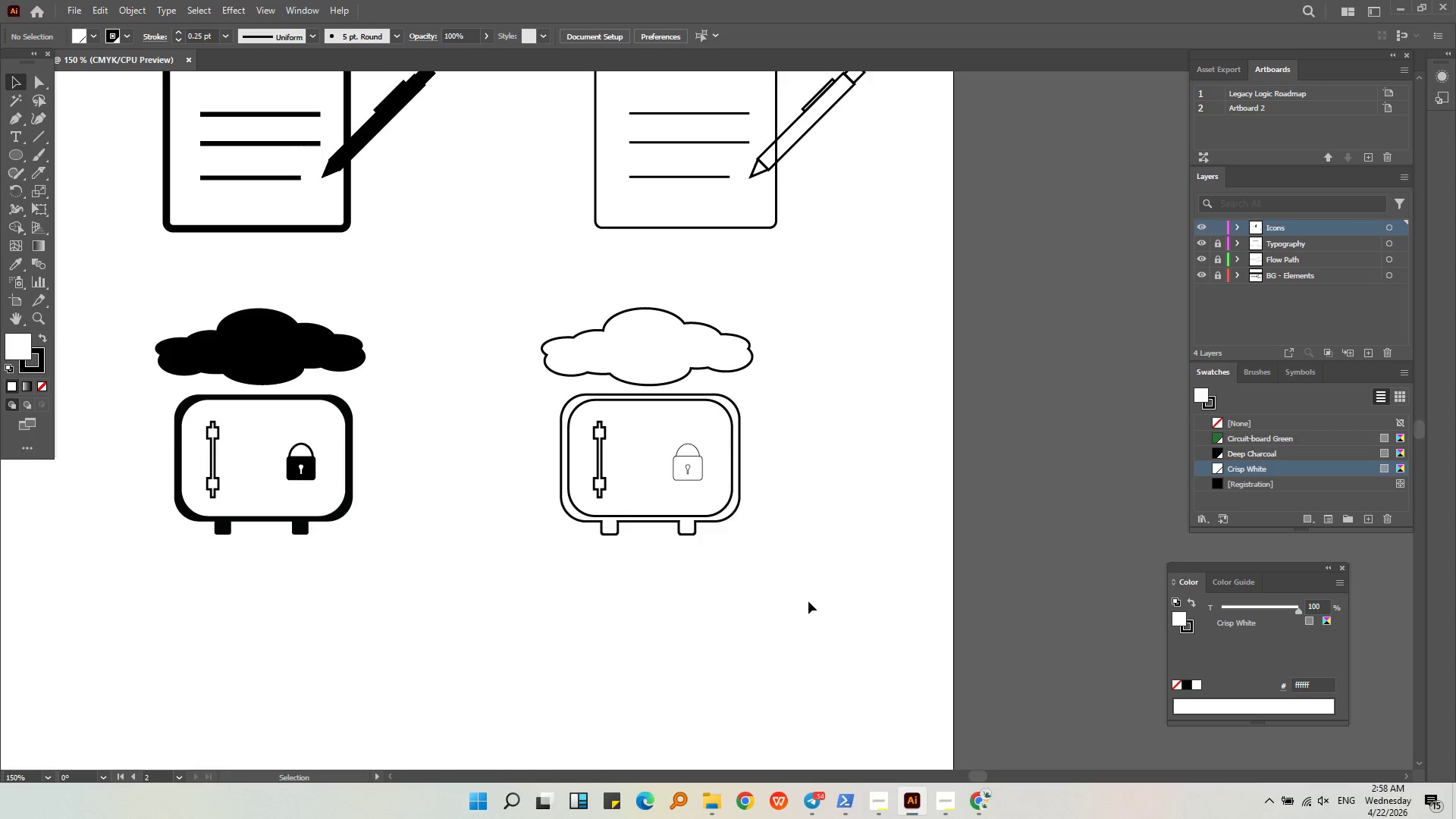 
left_click_drag(start_coordinate=[812, 602], to_coordinate=[526, 295])
 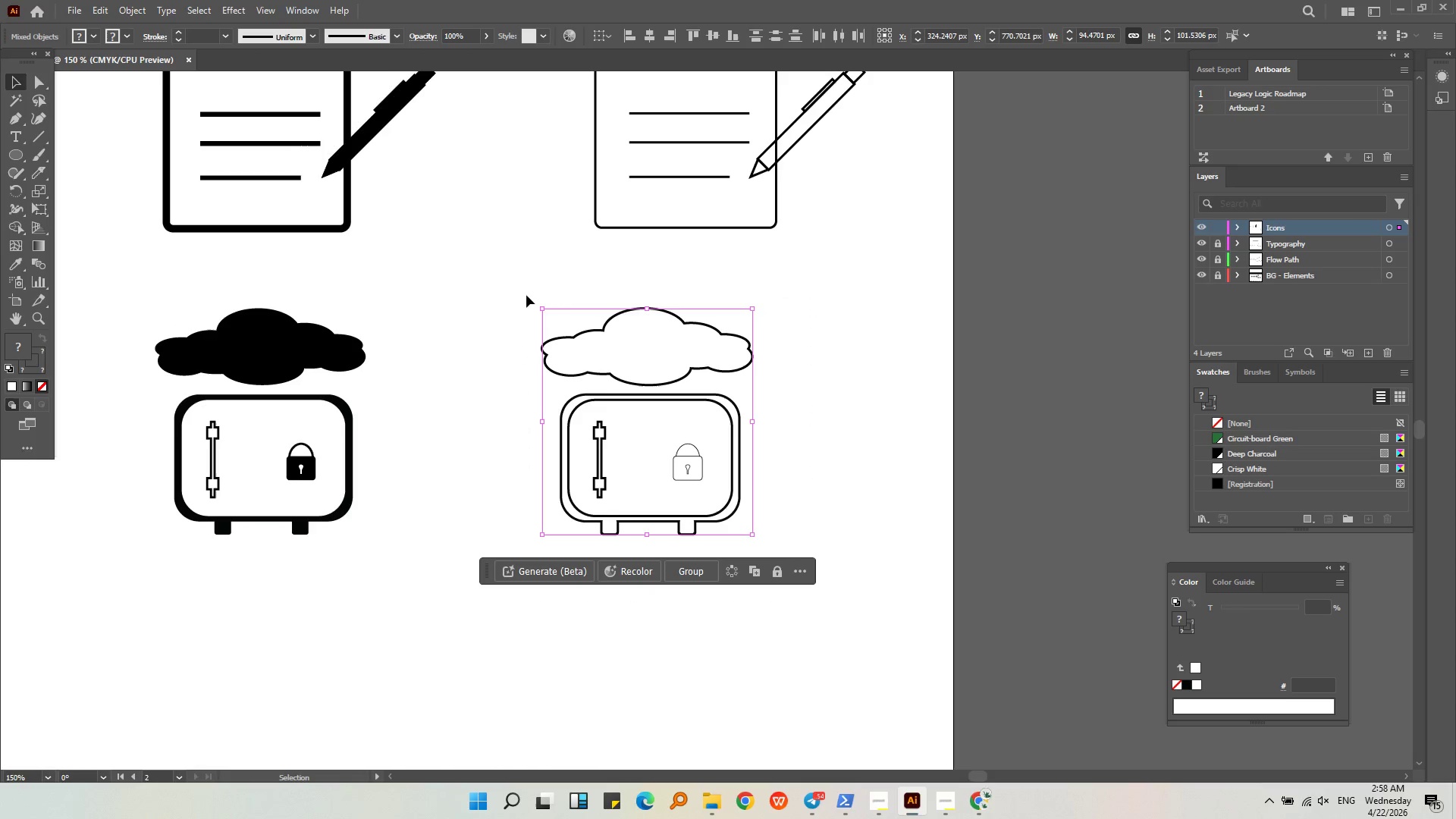 
key(Control+G)
 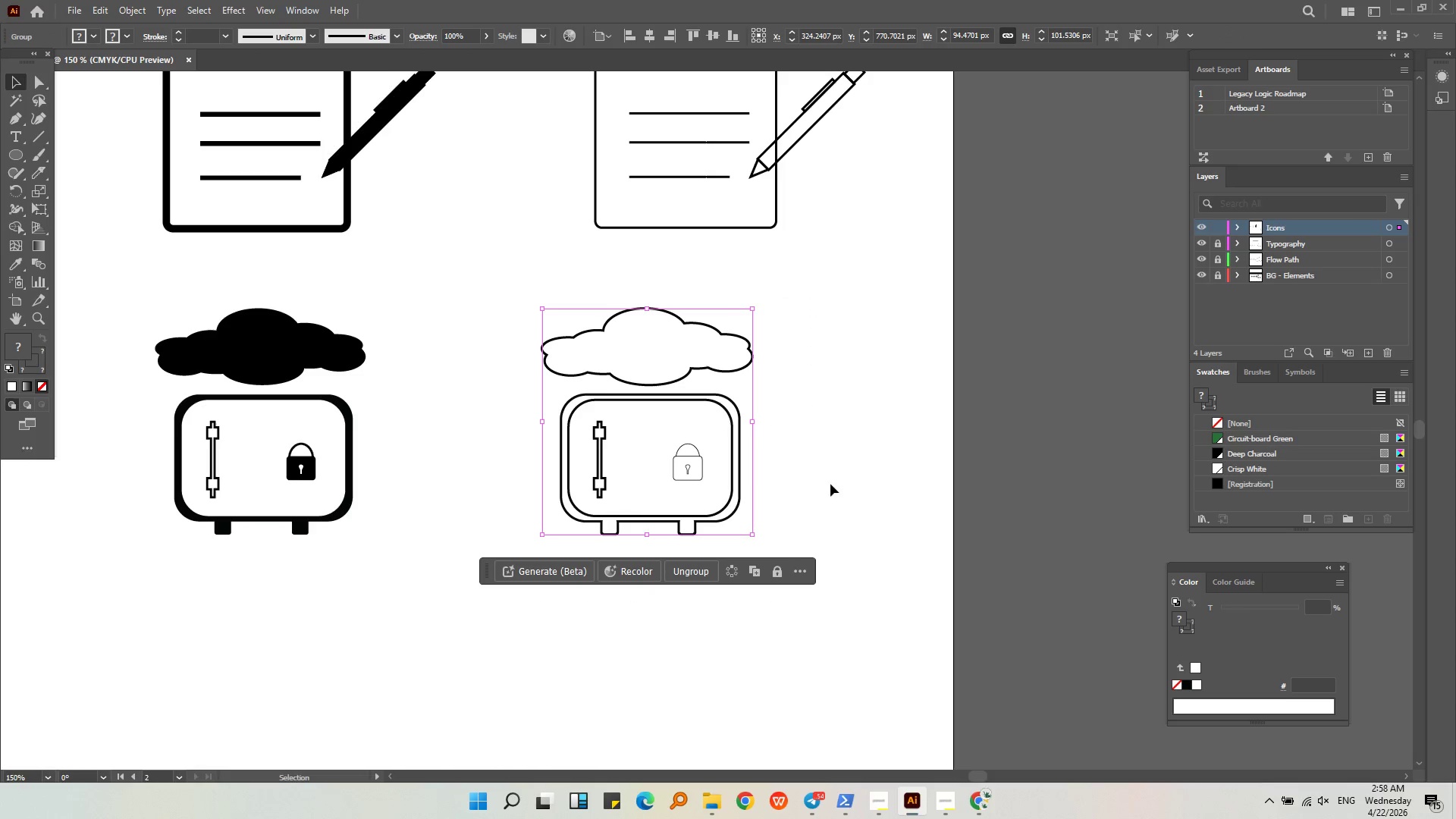 
left_click([831, 485])
 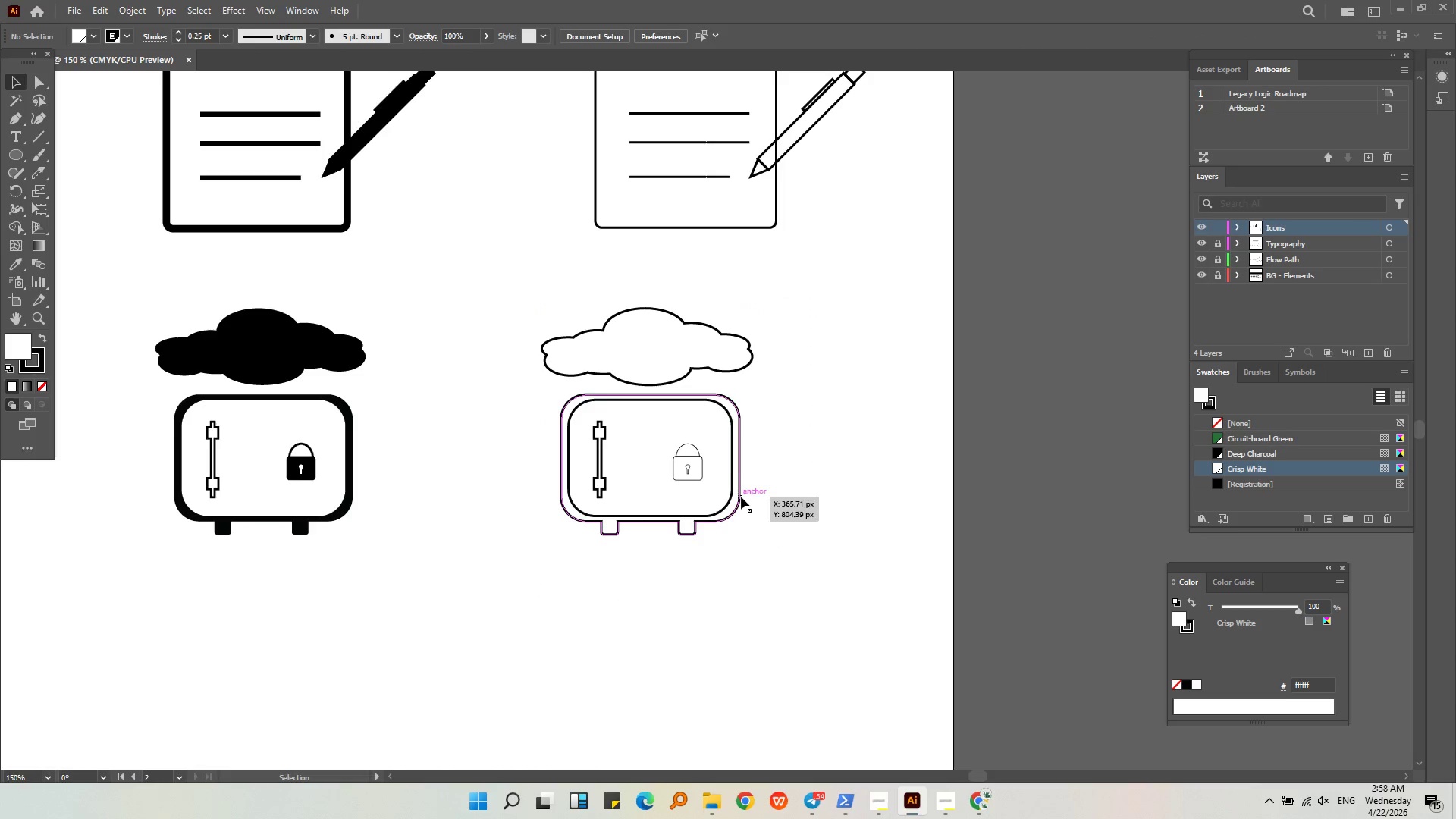 
left_click([741, 497])
 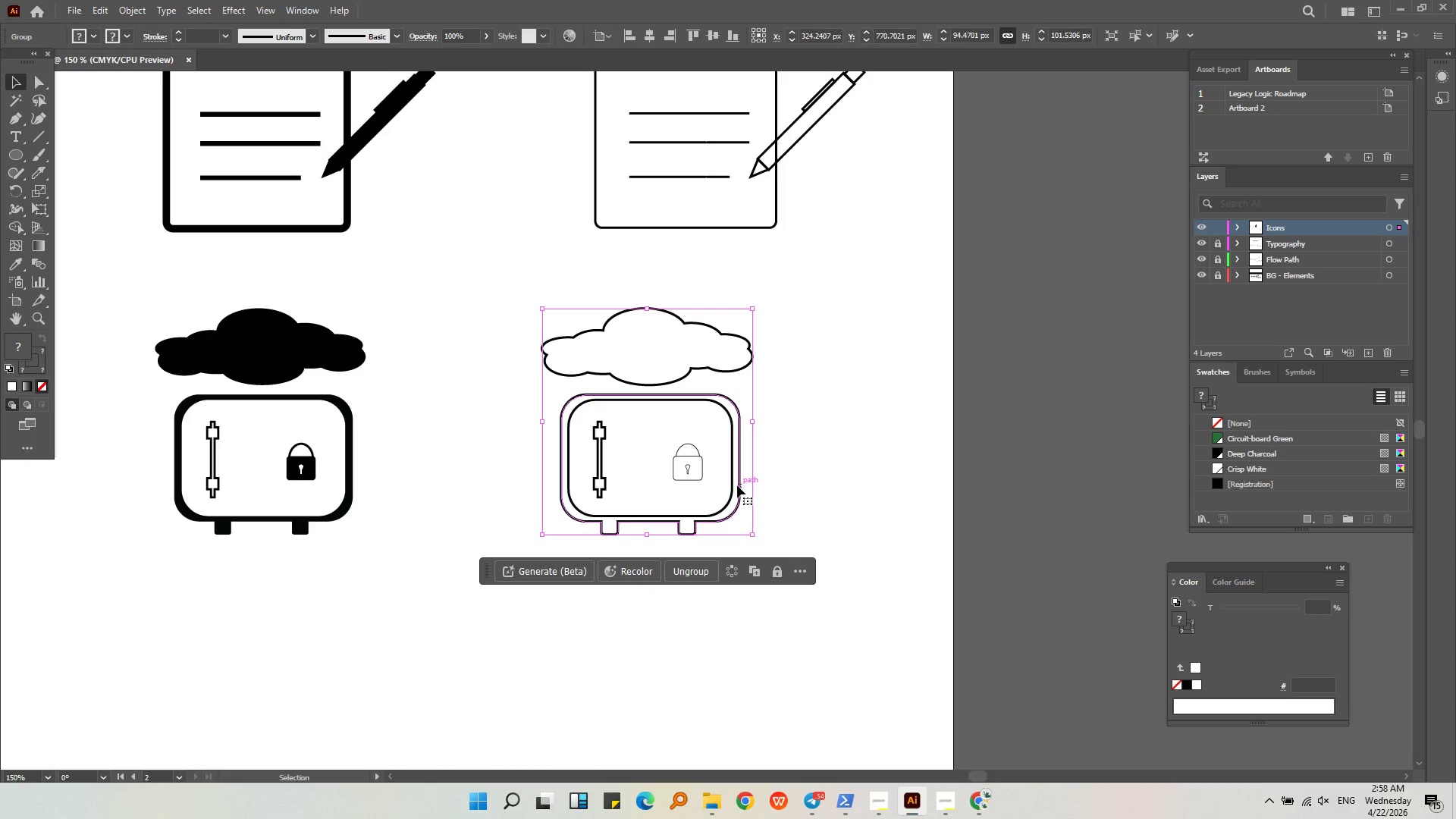 
left_click_drag(start_coordinate=[737, 485], to_coordinate=[366, 498])
 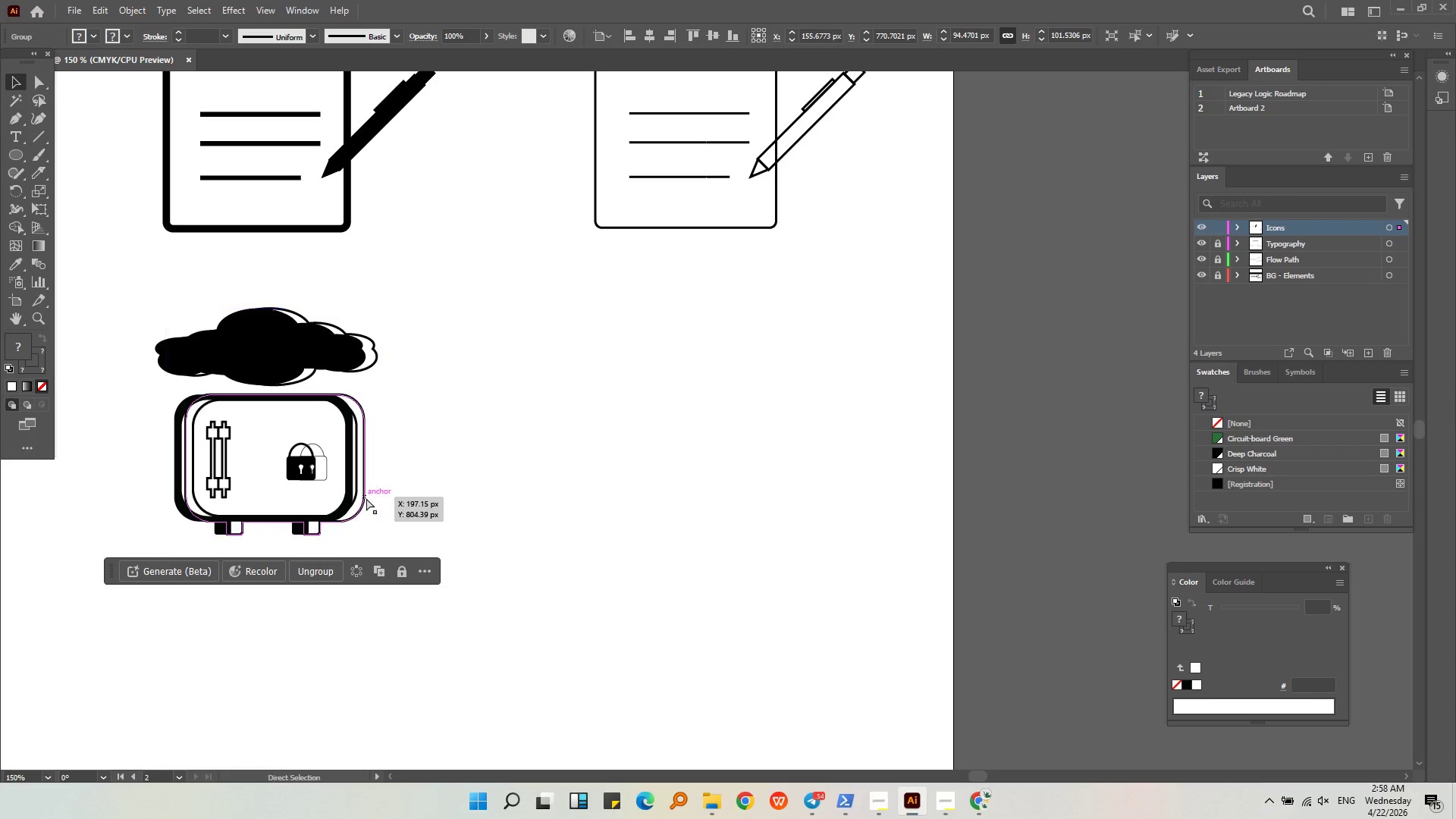 
hold_key(key=ShiftLeft, duration=0.36)
 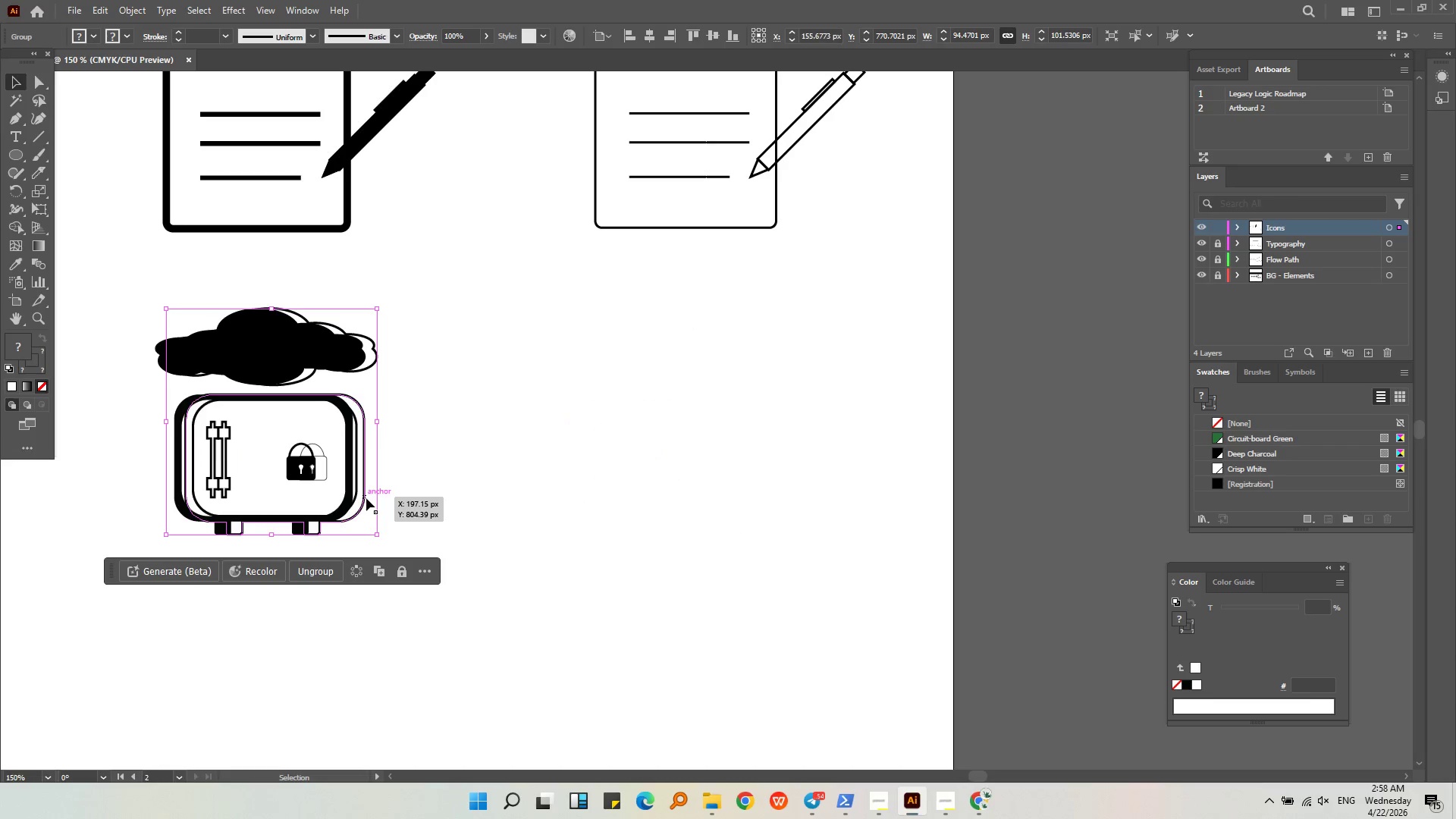 
key(Control+ControlLeft)
 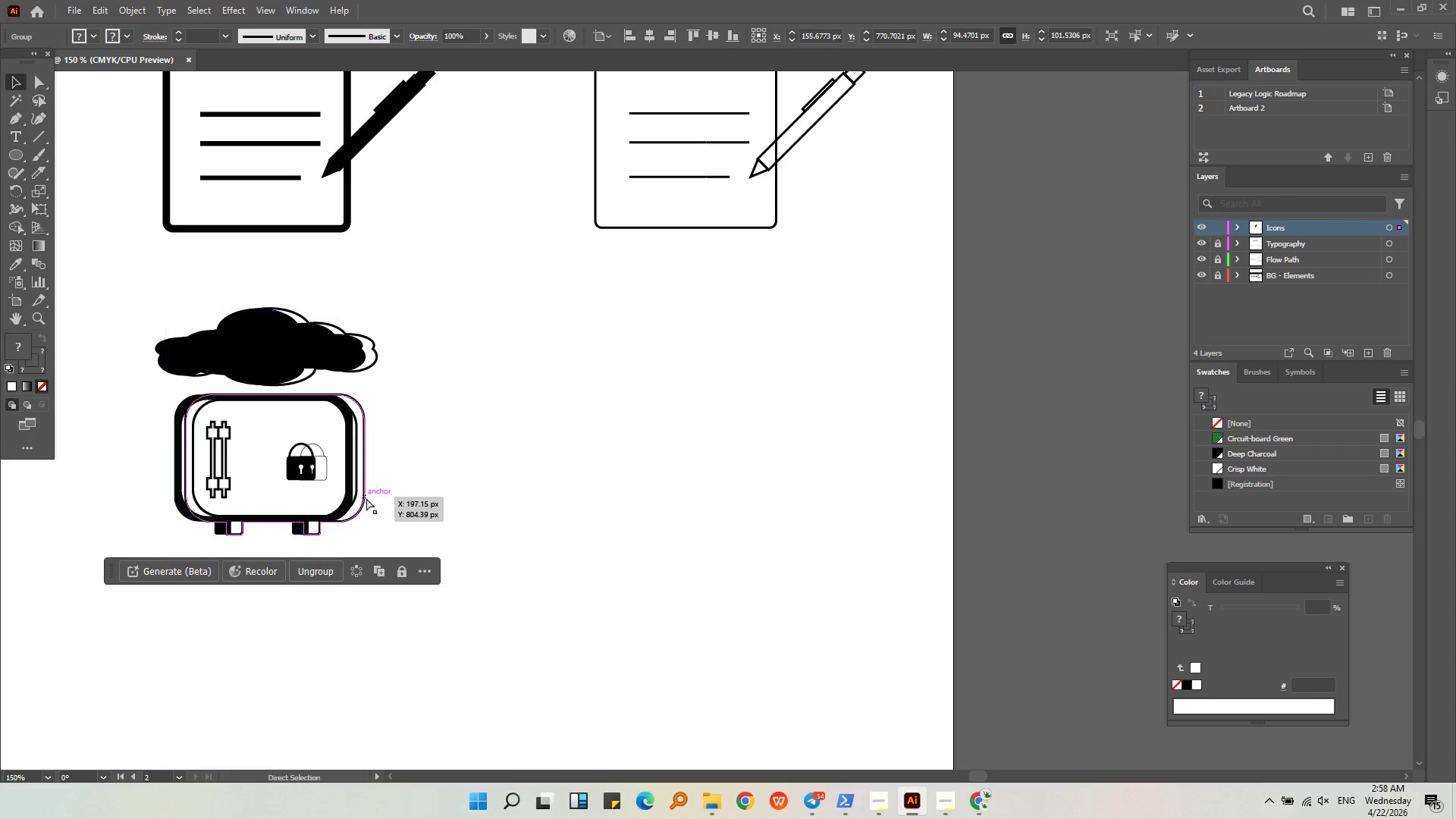 
key(Control+Z)
 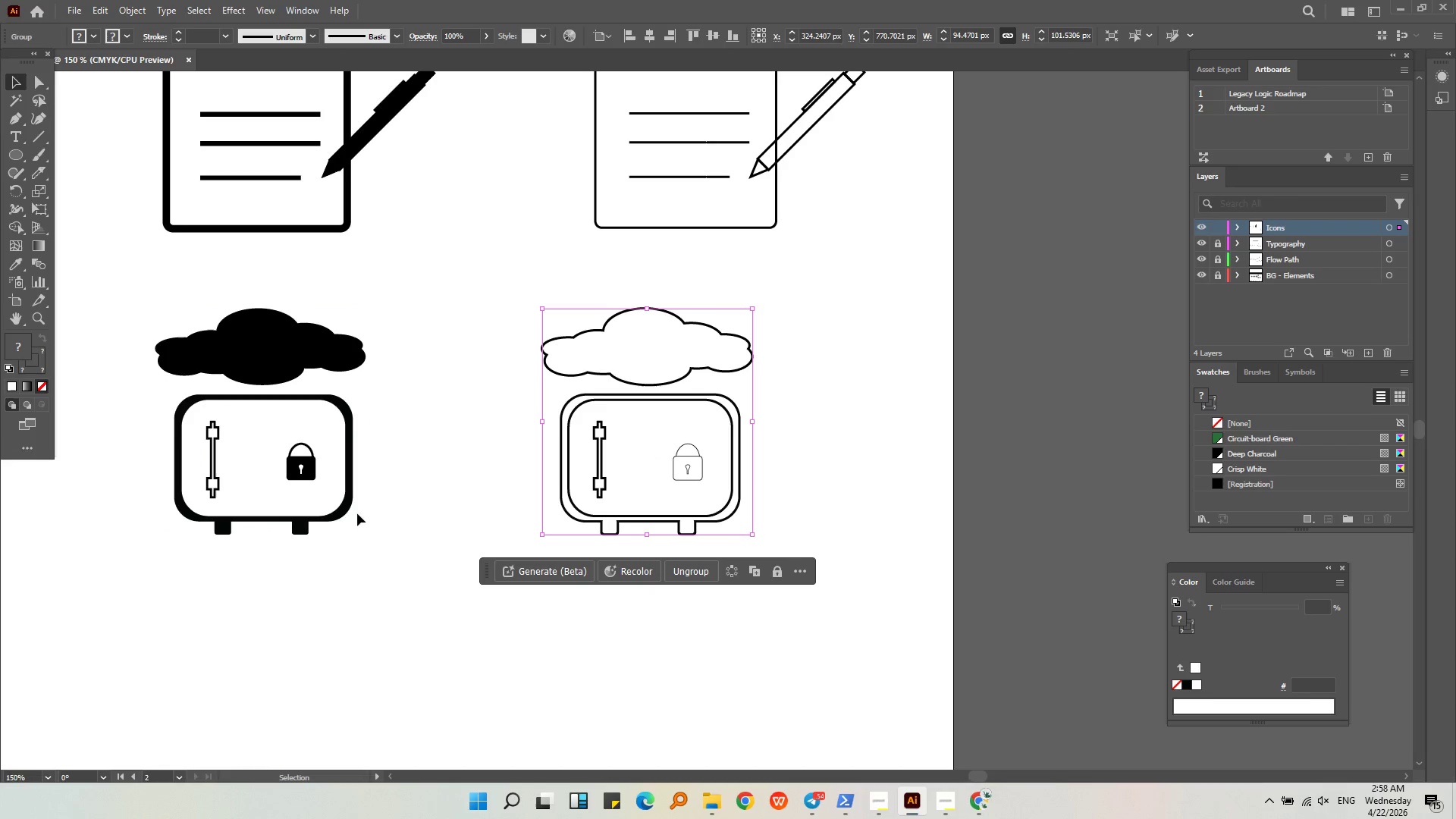 
left_click([308, 514])
 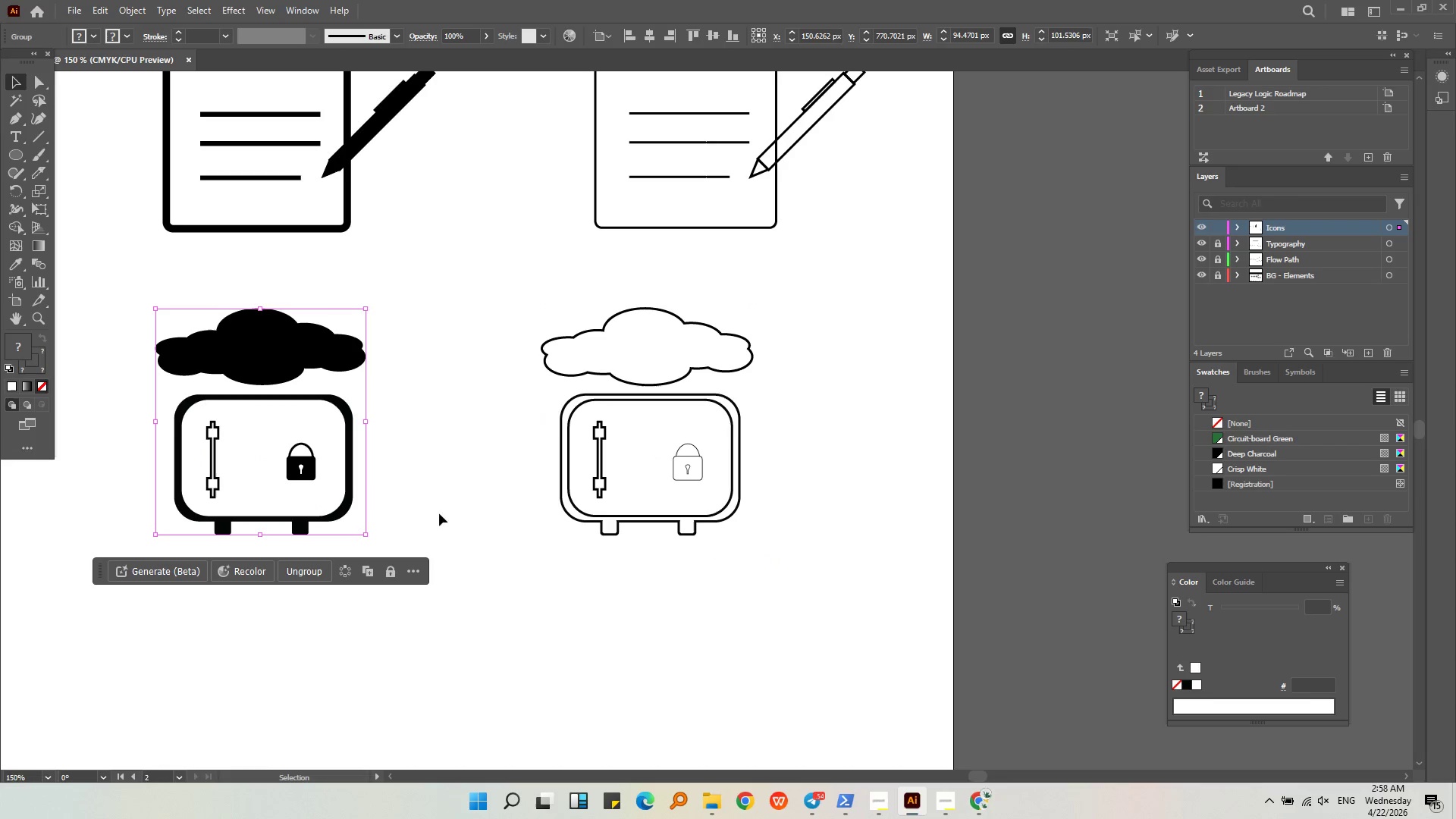 
hold_key(key=ShiftLeft, duration=1.36)
left_click([610, 530])
 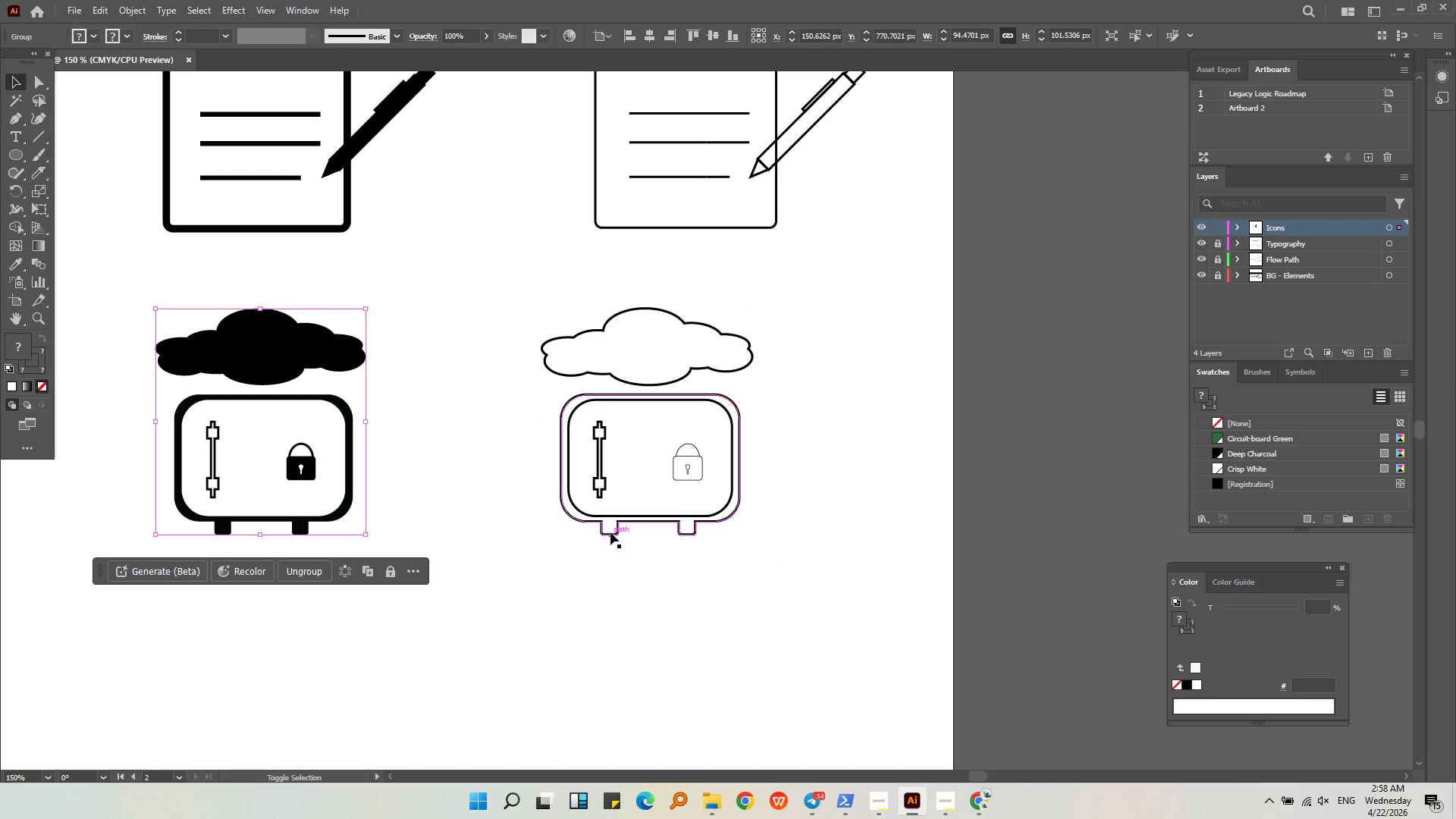 
left_click([611, 532])
 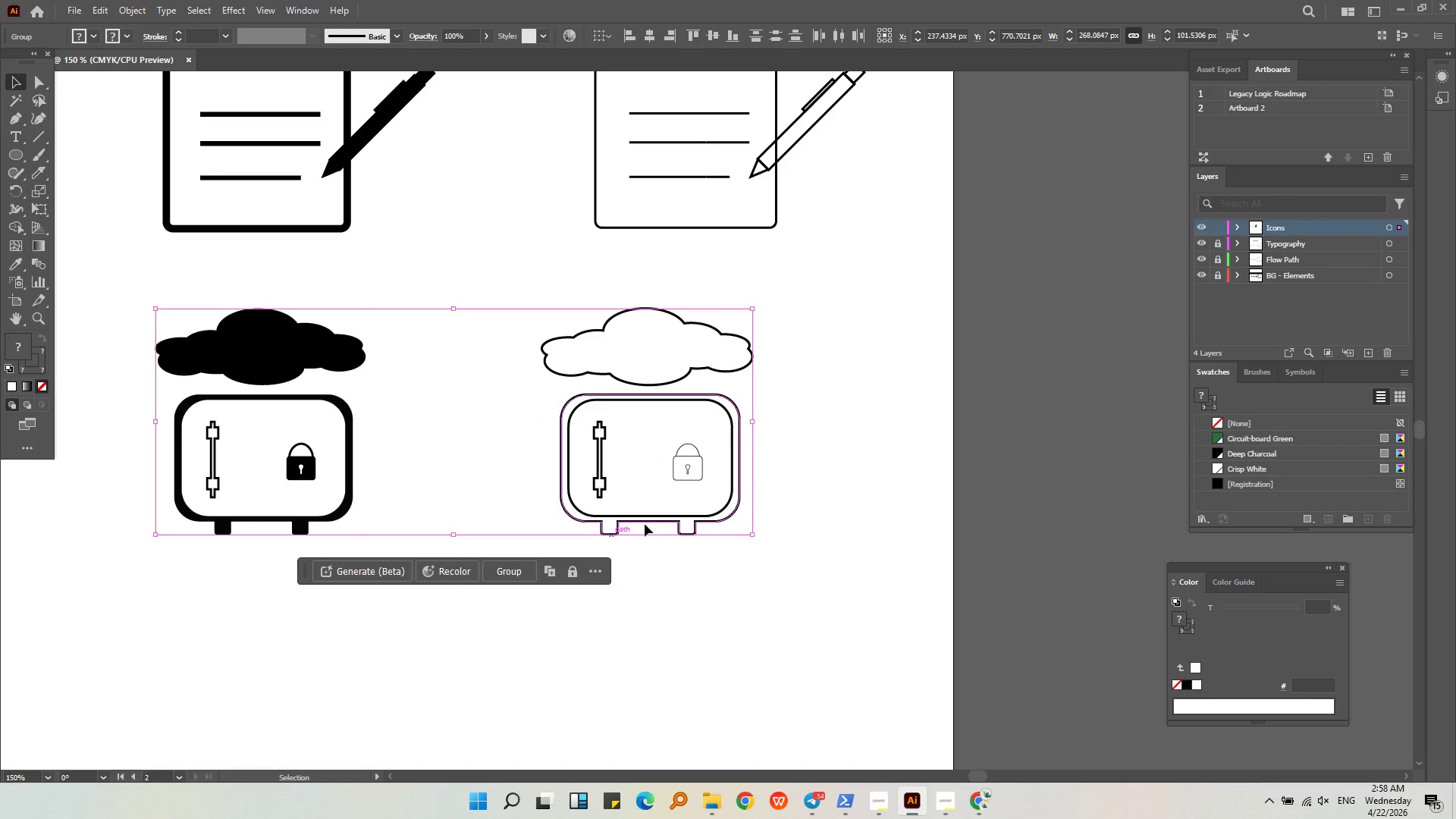 
left_click([745, 526])
 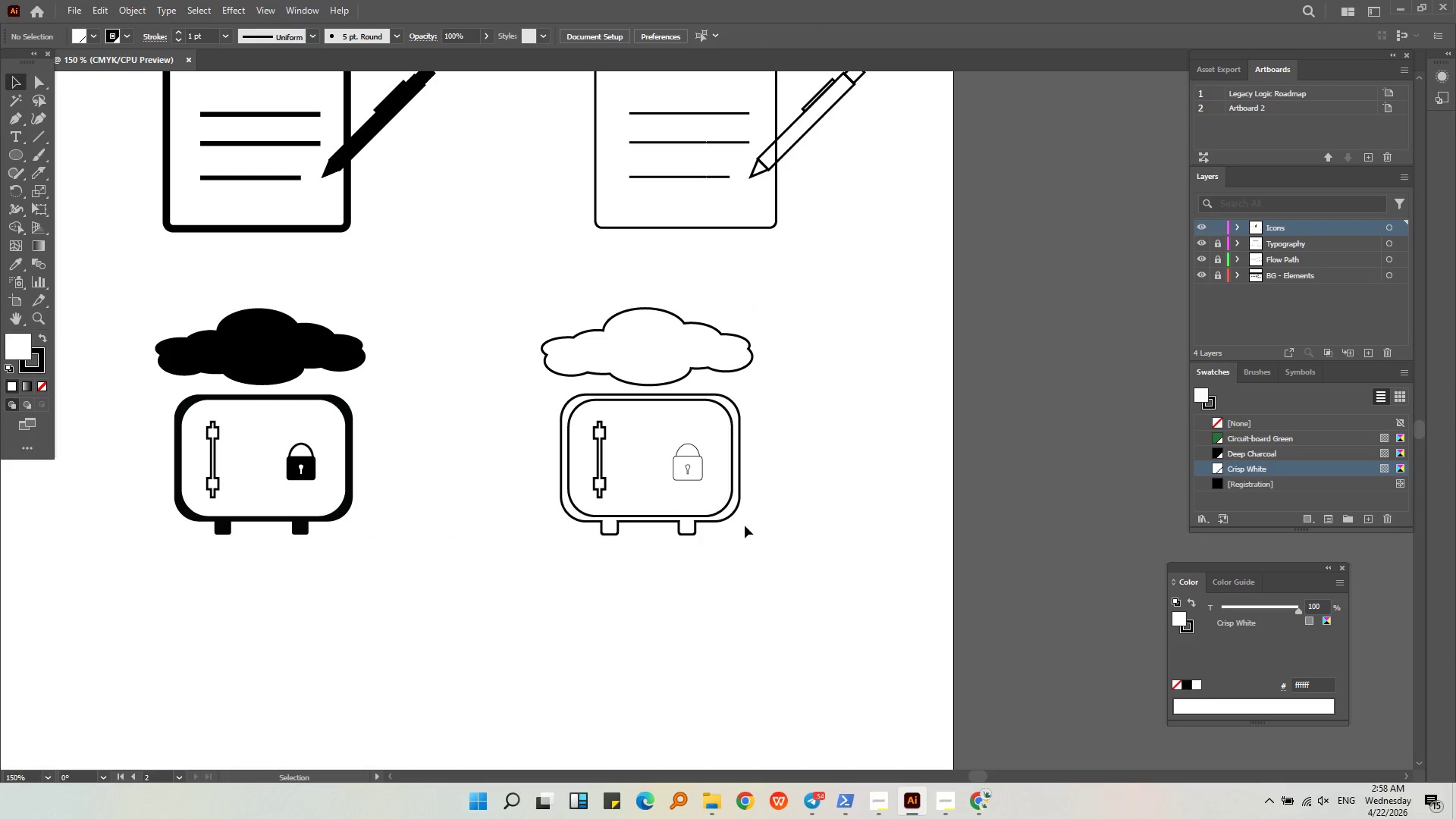 
key(Alt+AltLeft)
 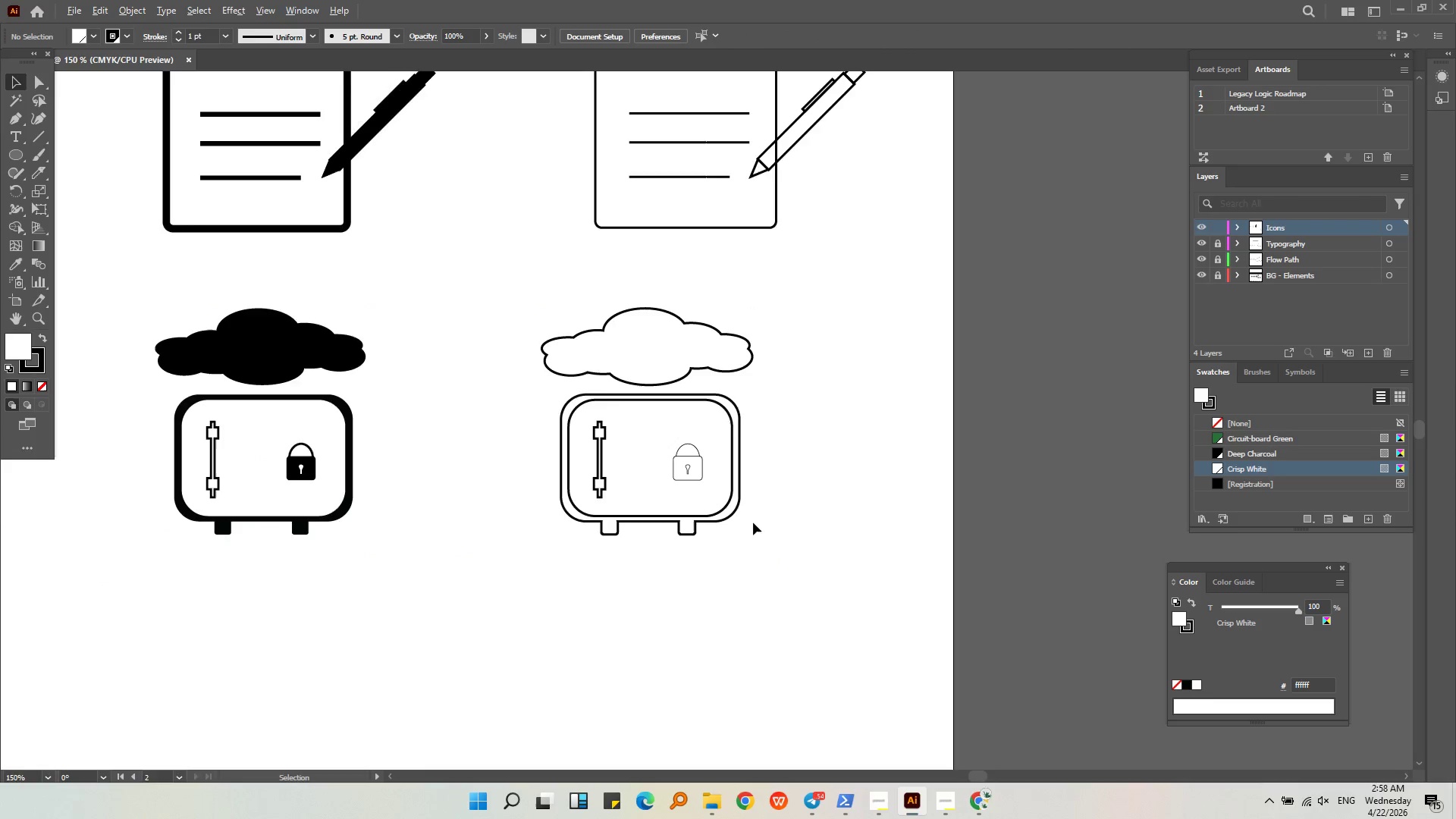 
scroll: coordinate [753, 522], scroll_direction: down, amount: 2.0
 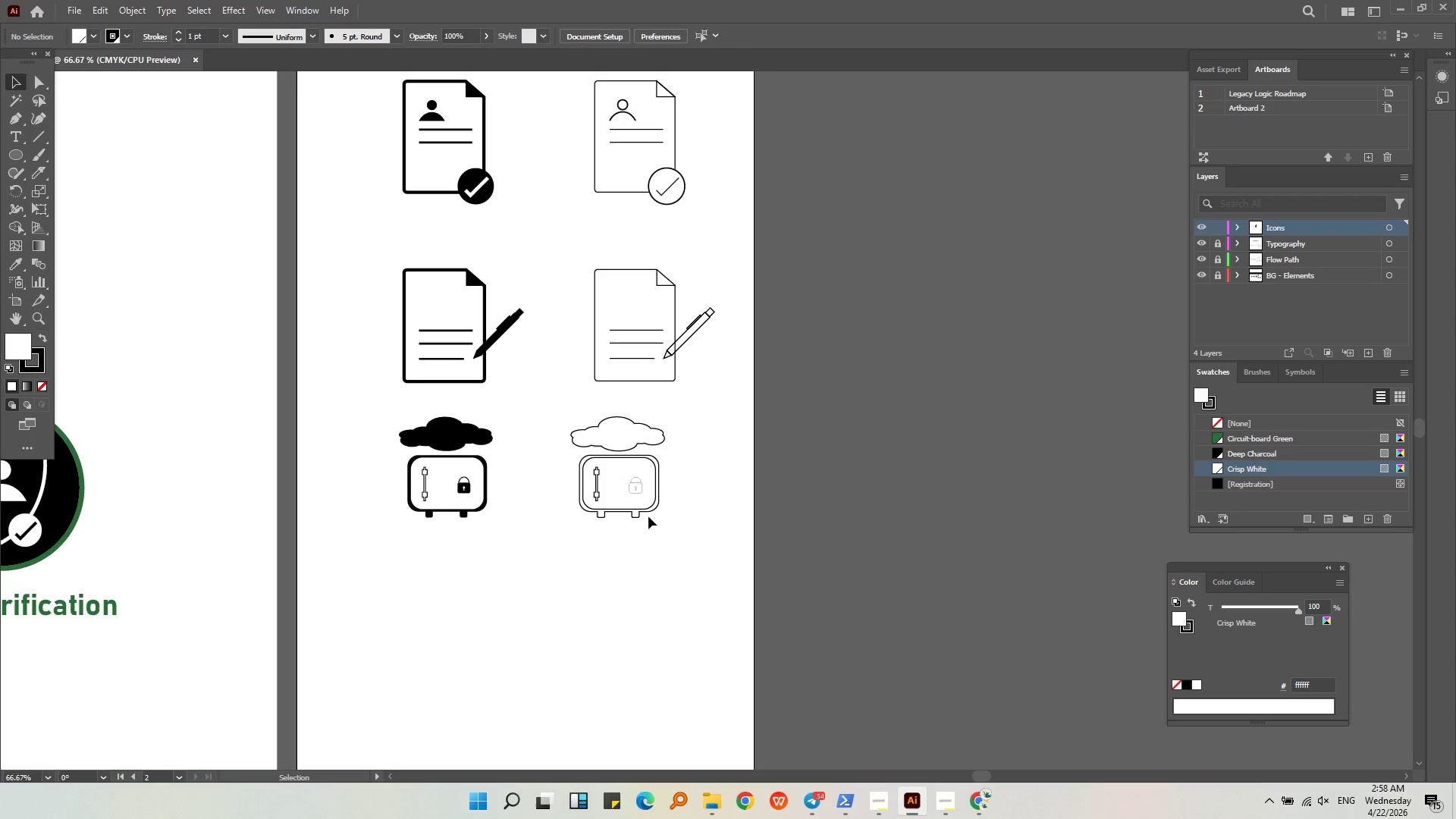 
left_click([646, 513])
 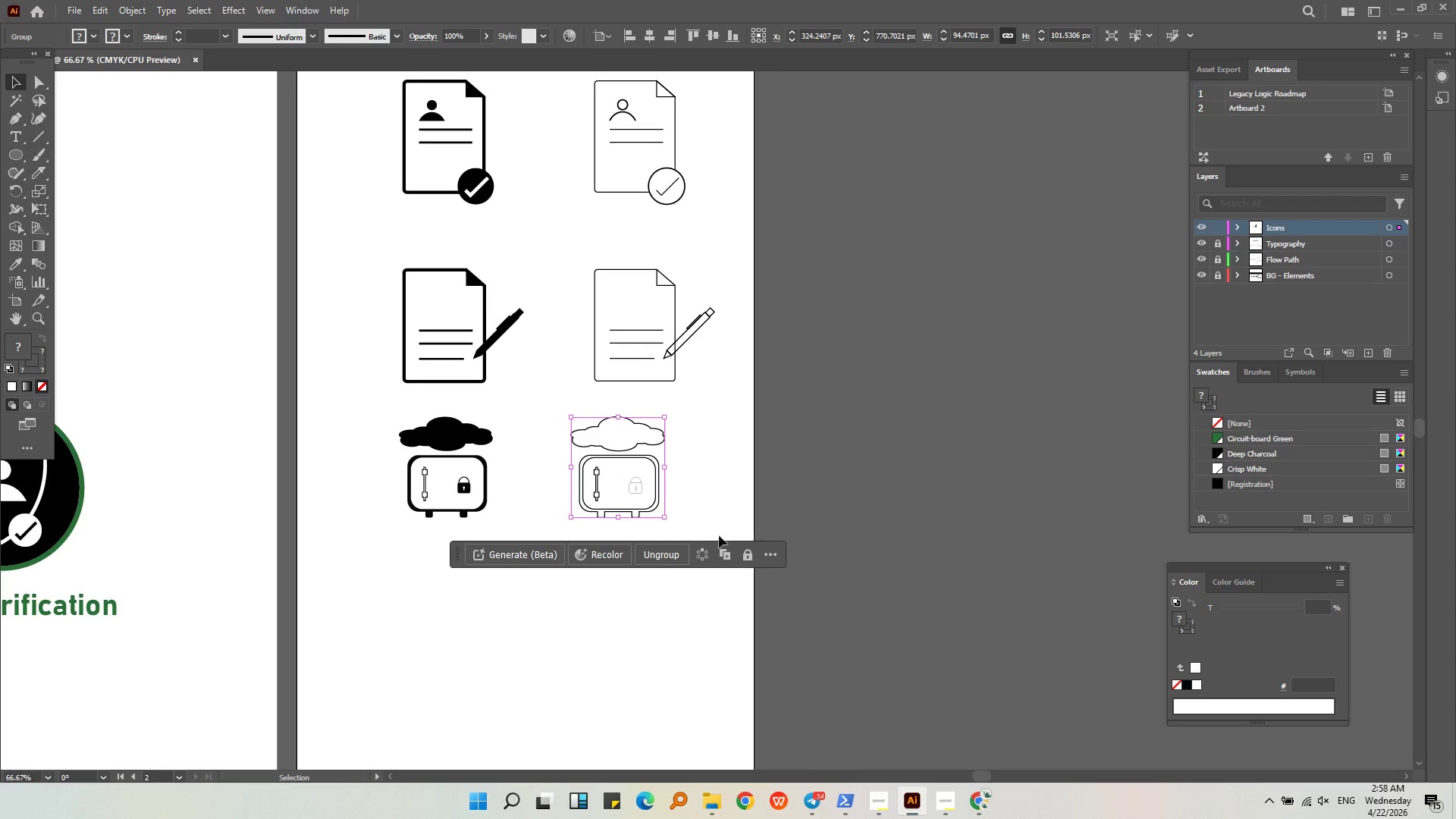 
left_click([723, 516])
 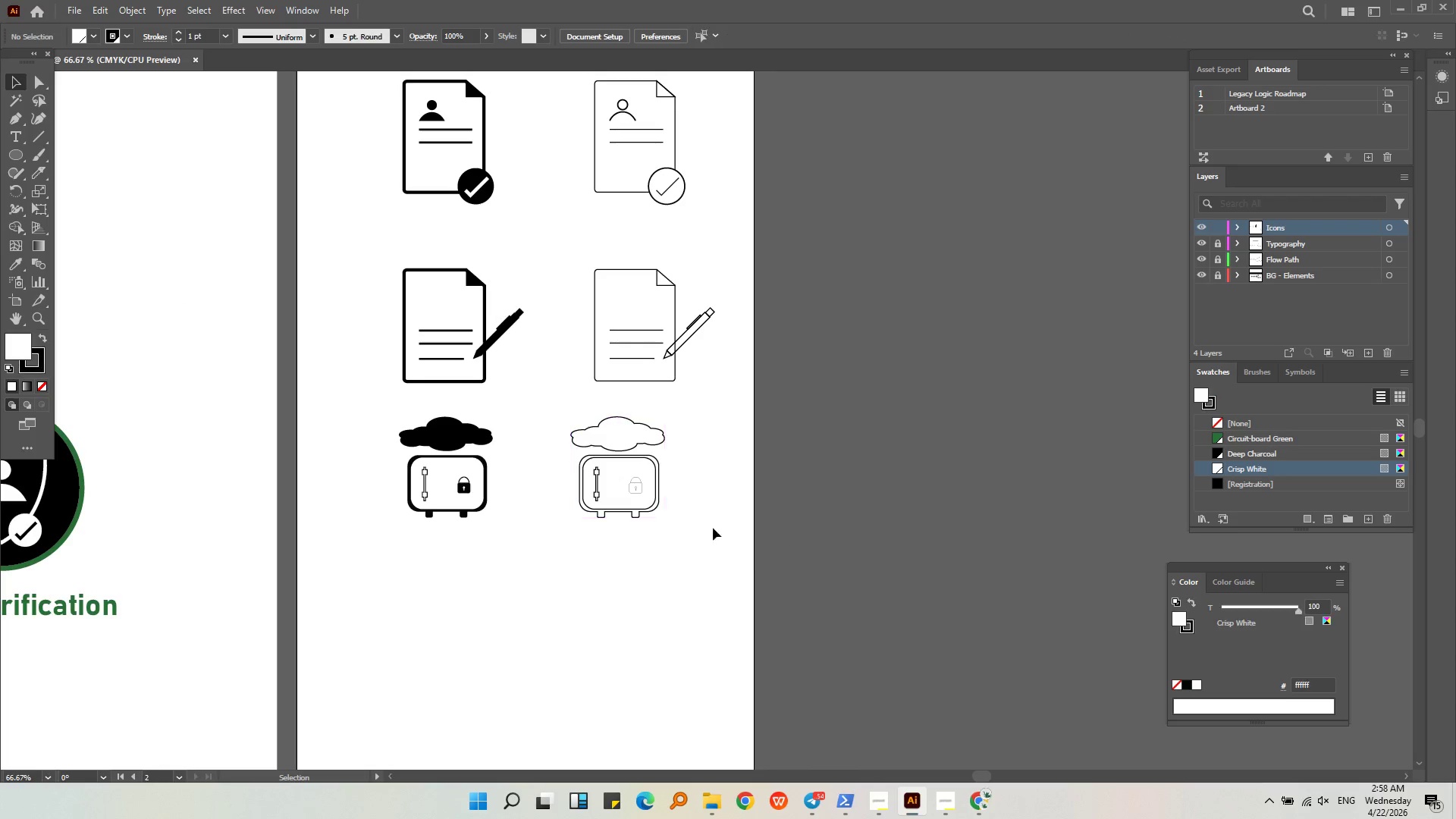 
left_click_drag(start_coordinate=[713, 530], to_coordinate=[349, 430])
 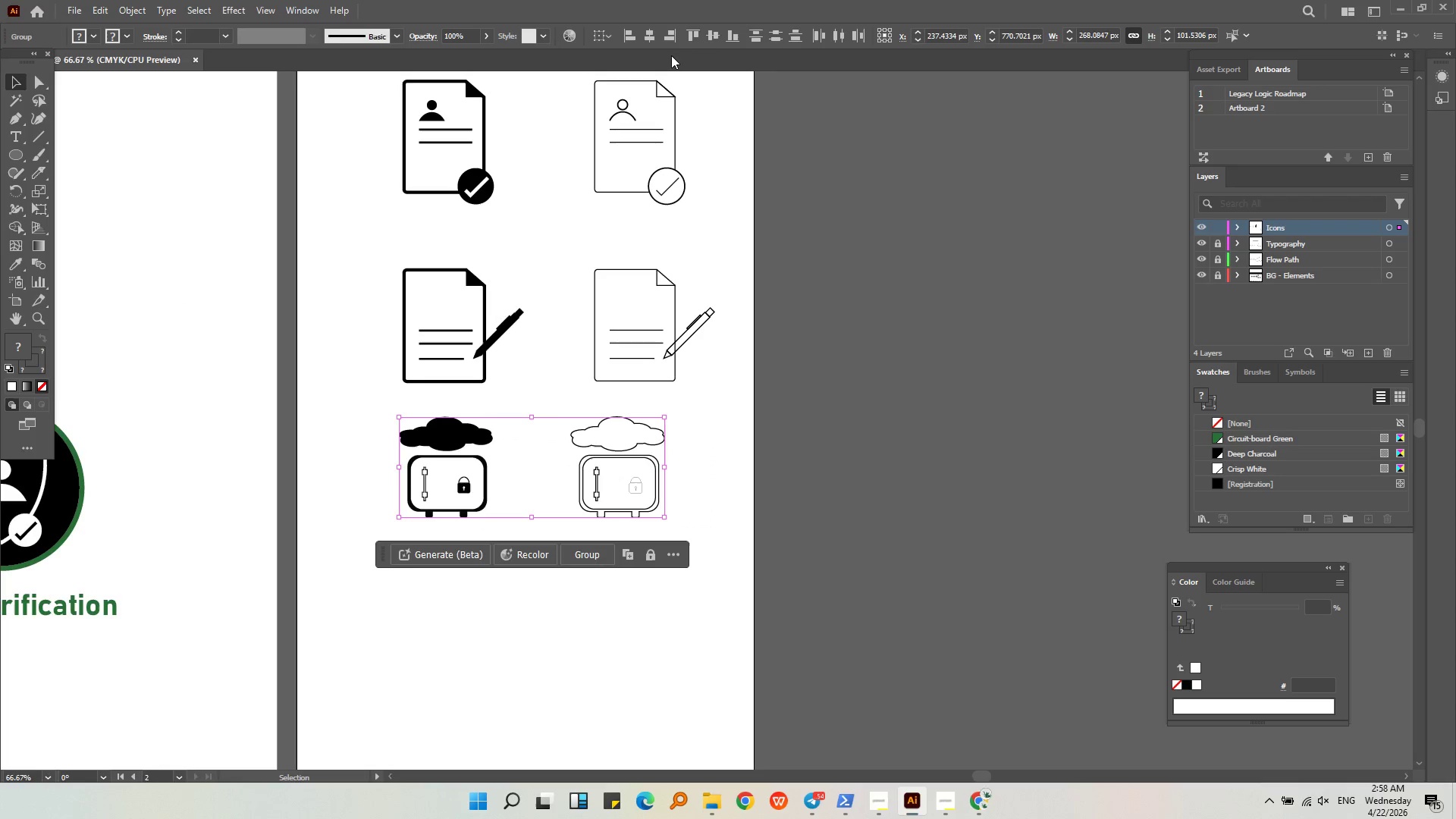 
left_click([694, 43])
 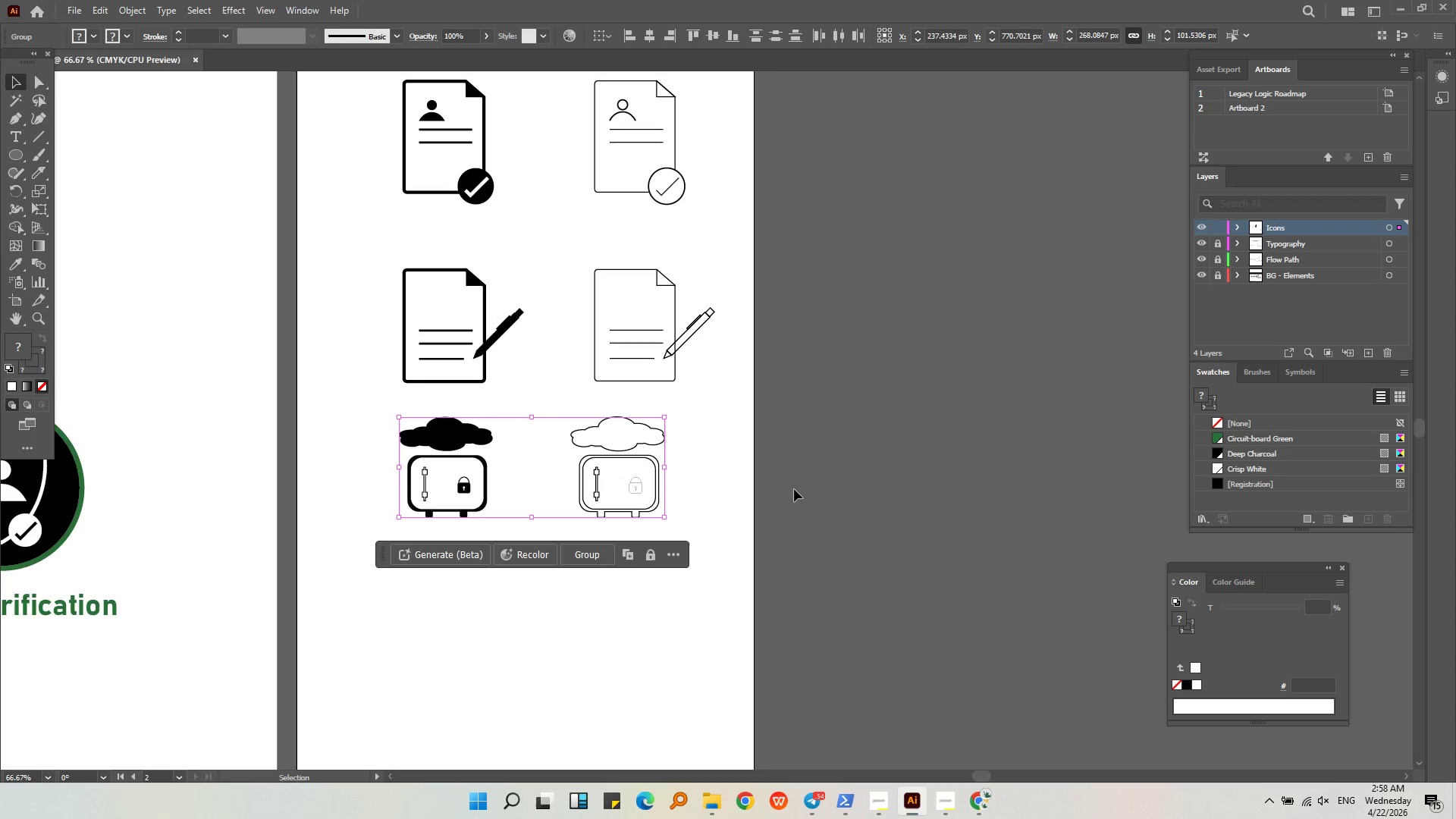 
left_click([794, 490])
 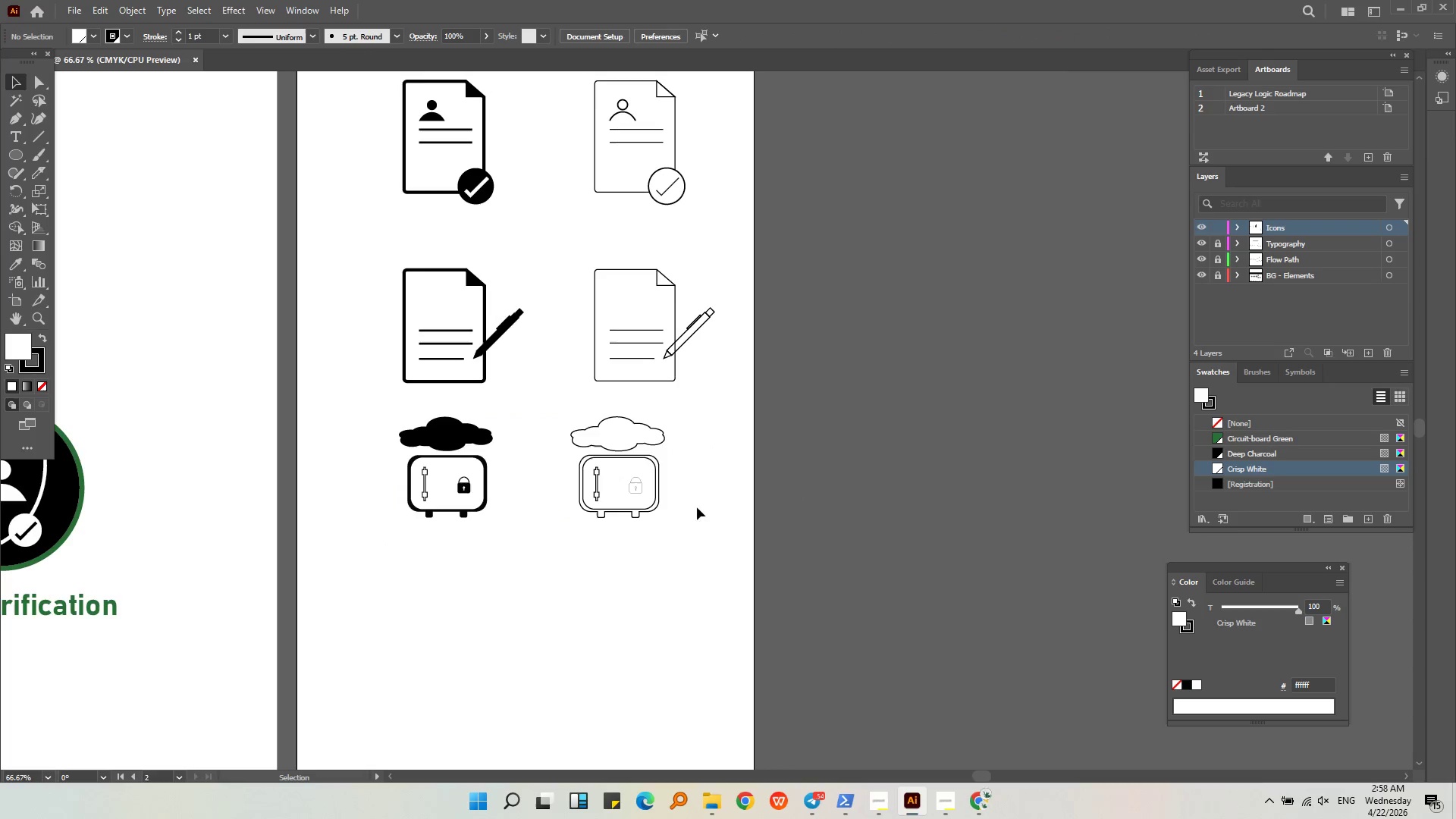 
key(Alt+AltLeft)
 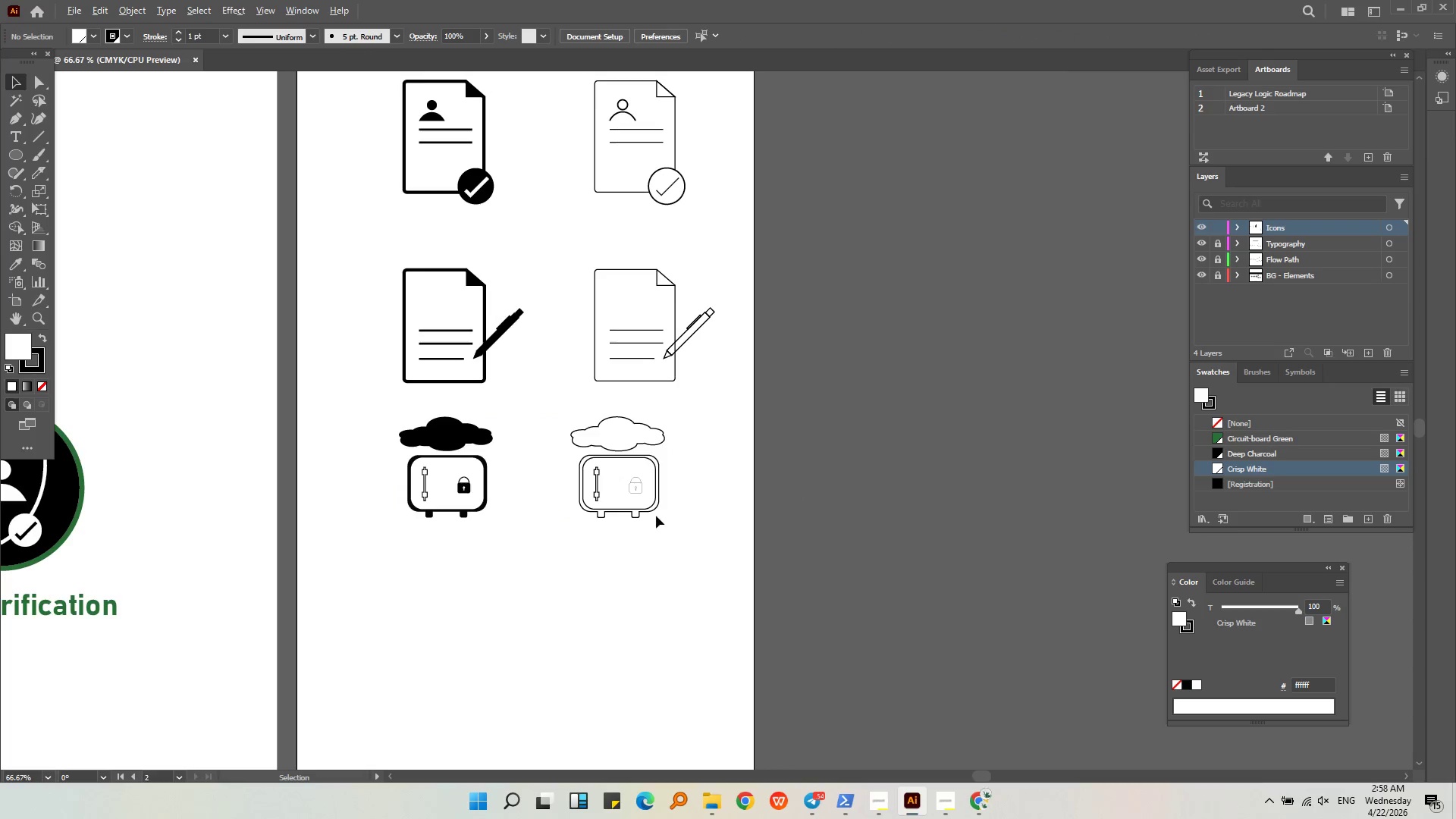 
scroll: coordinate [653, 516], scroll_direction: up, amount: 2.0
 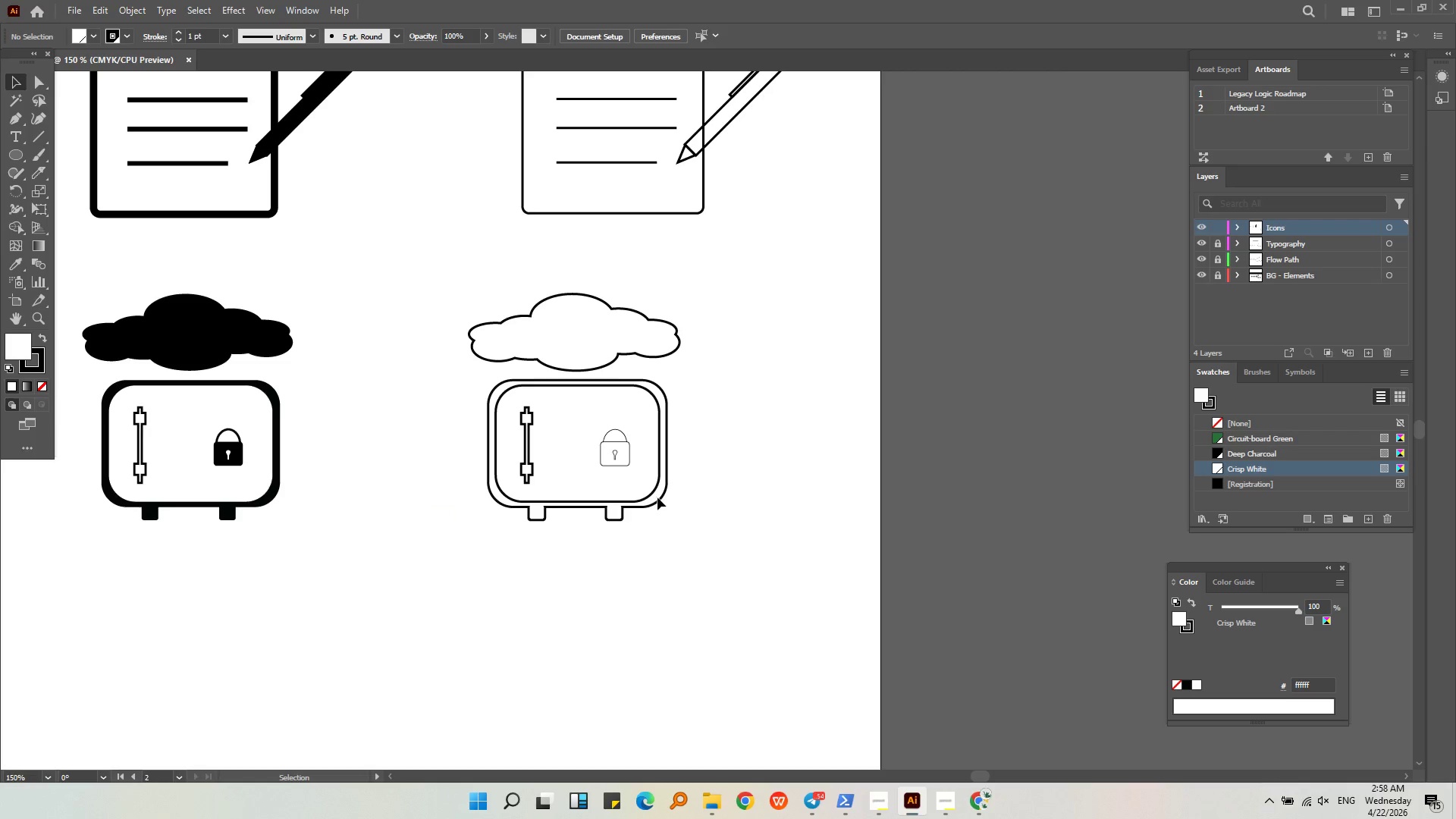 
left_click([659, 497])
 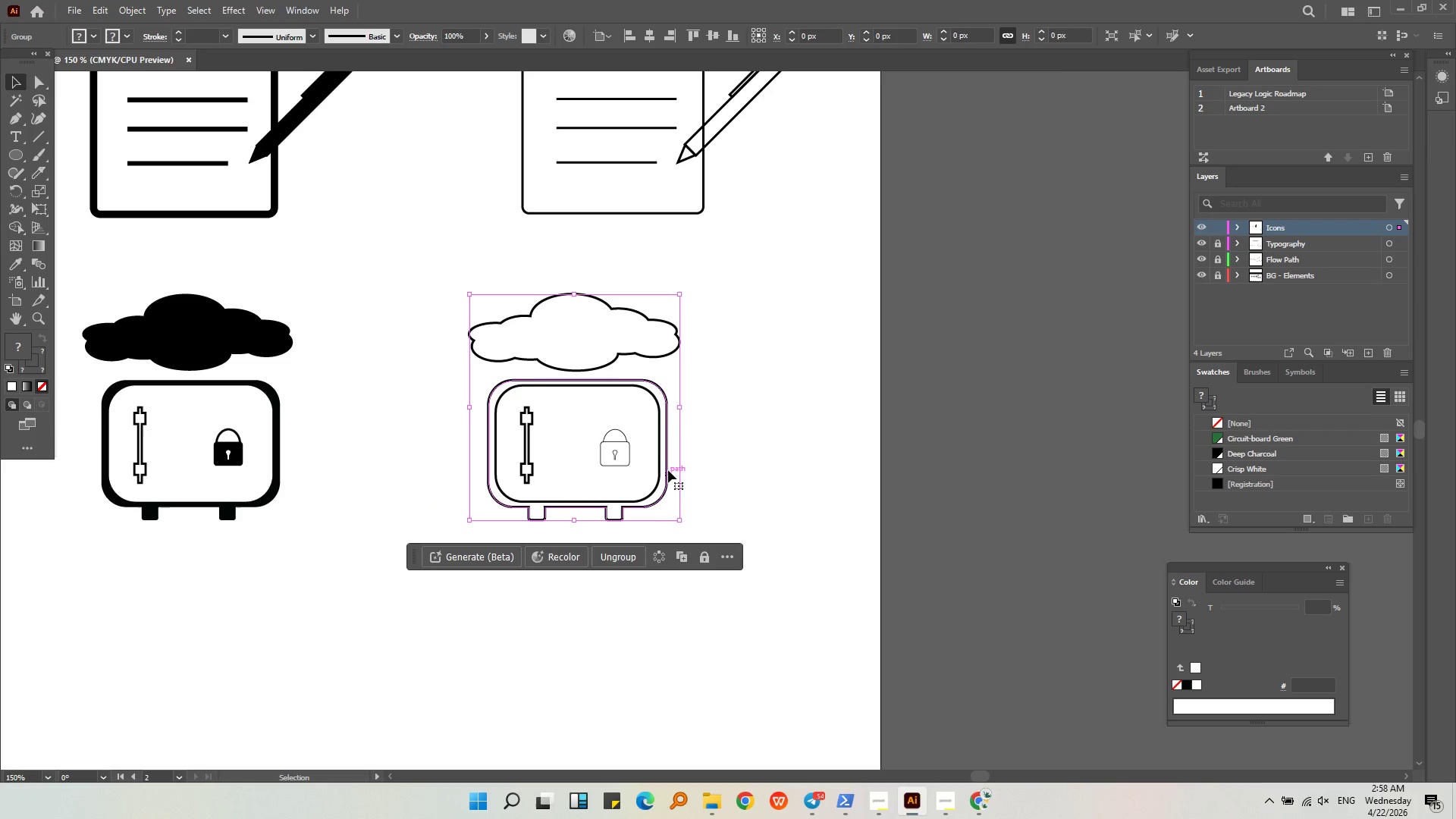 
left_click_drag(start_coordinate=[668, 469], to_coordinate=[272, 492])
 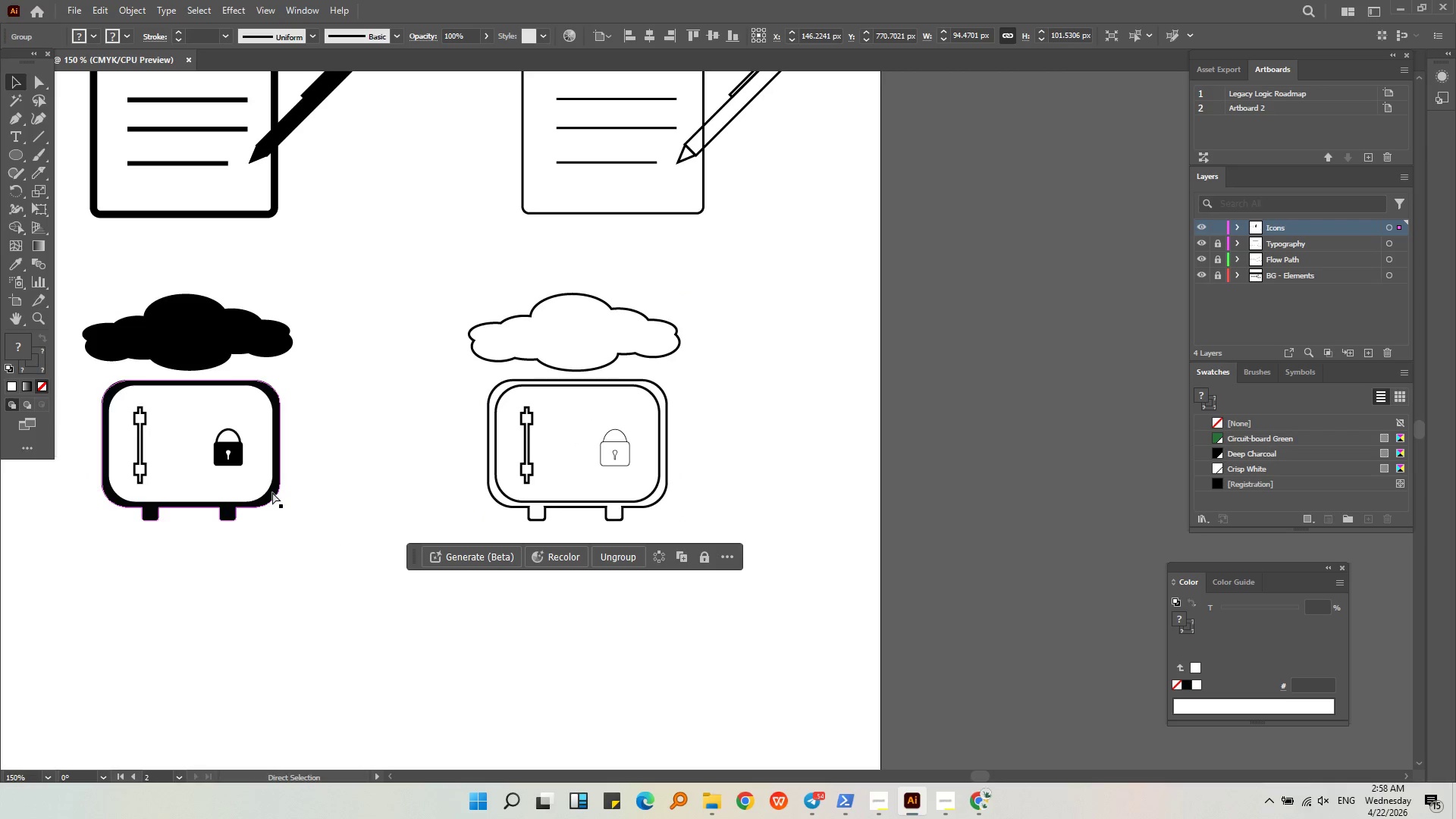 
hold_key(key=ShiftLeft, duration=1.28)
 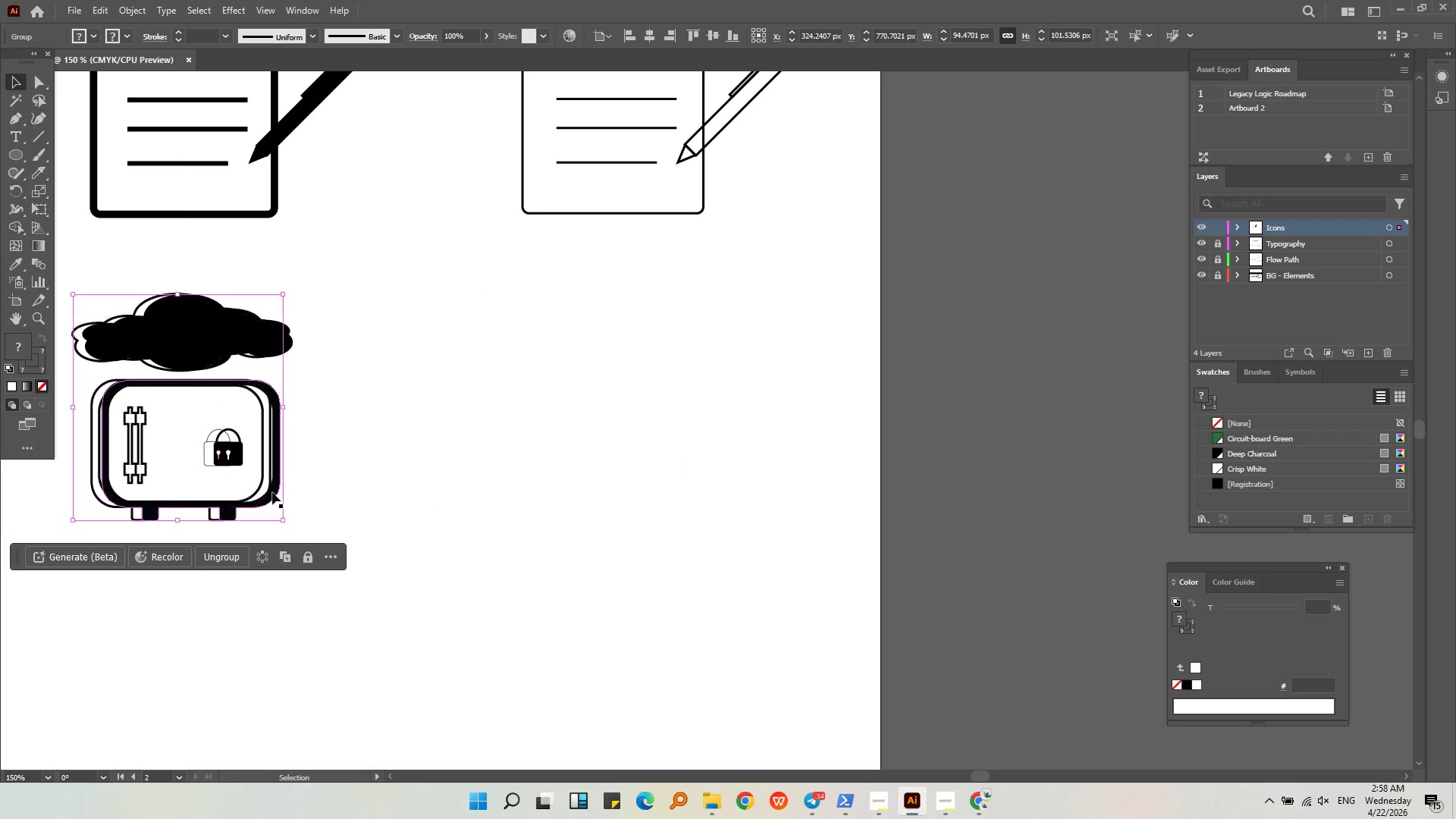 
key(Control+Z)
 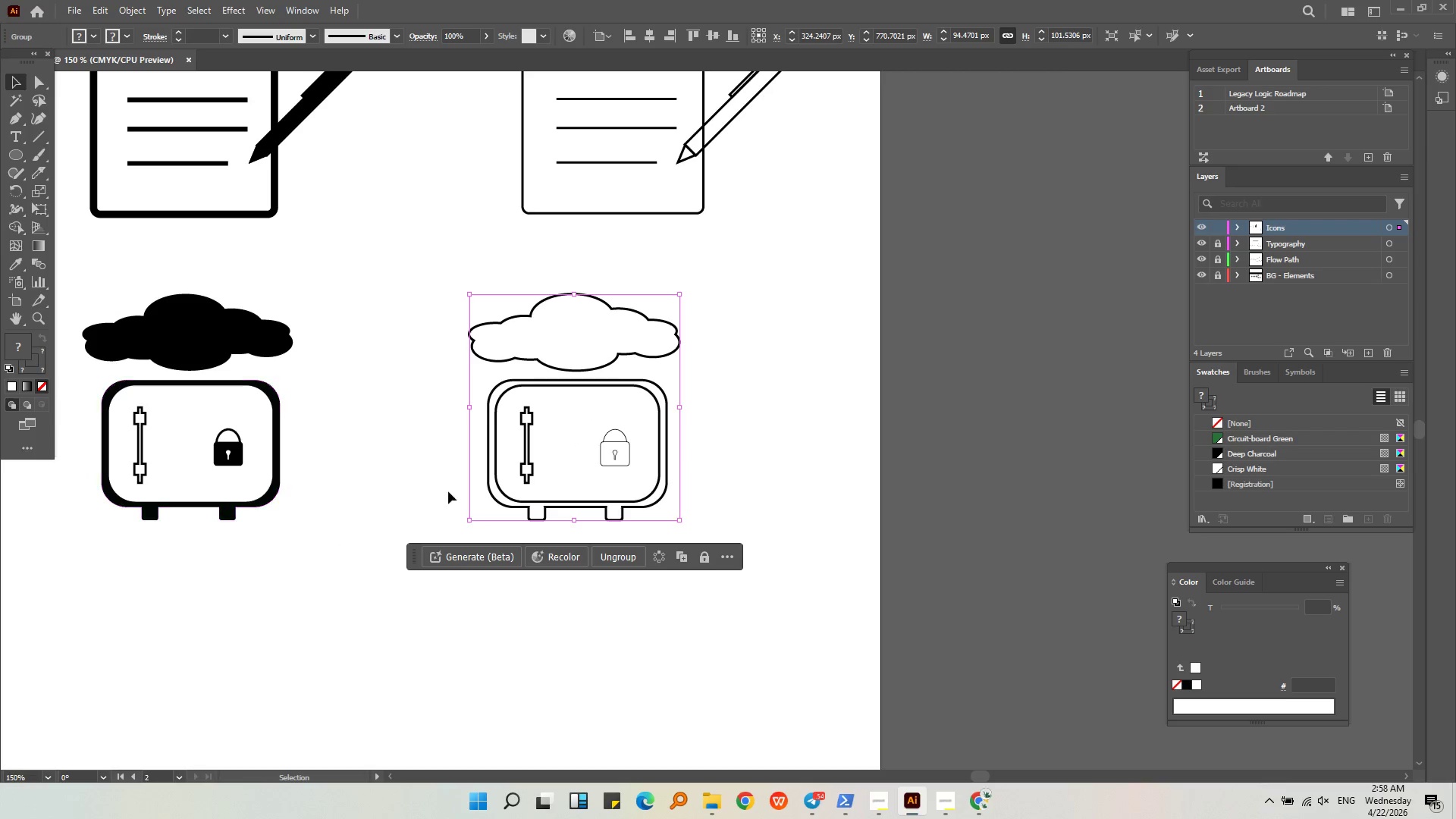 
key(Alt+AltLeft)
 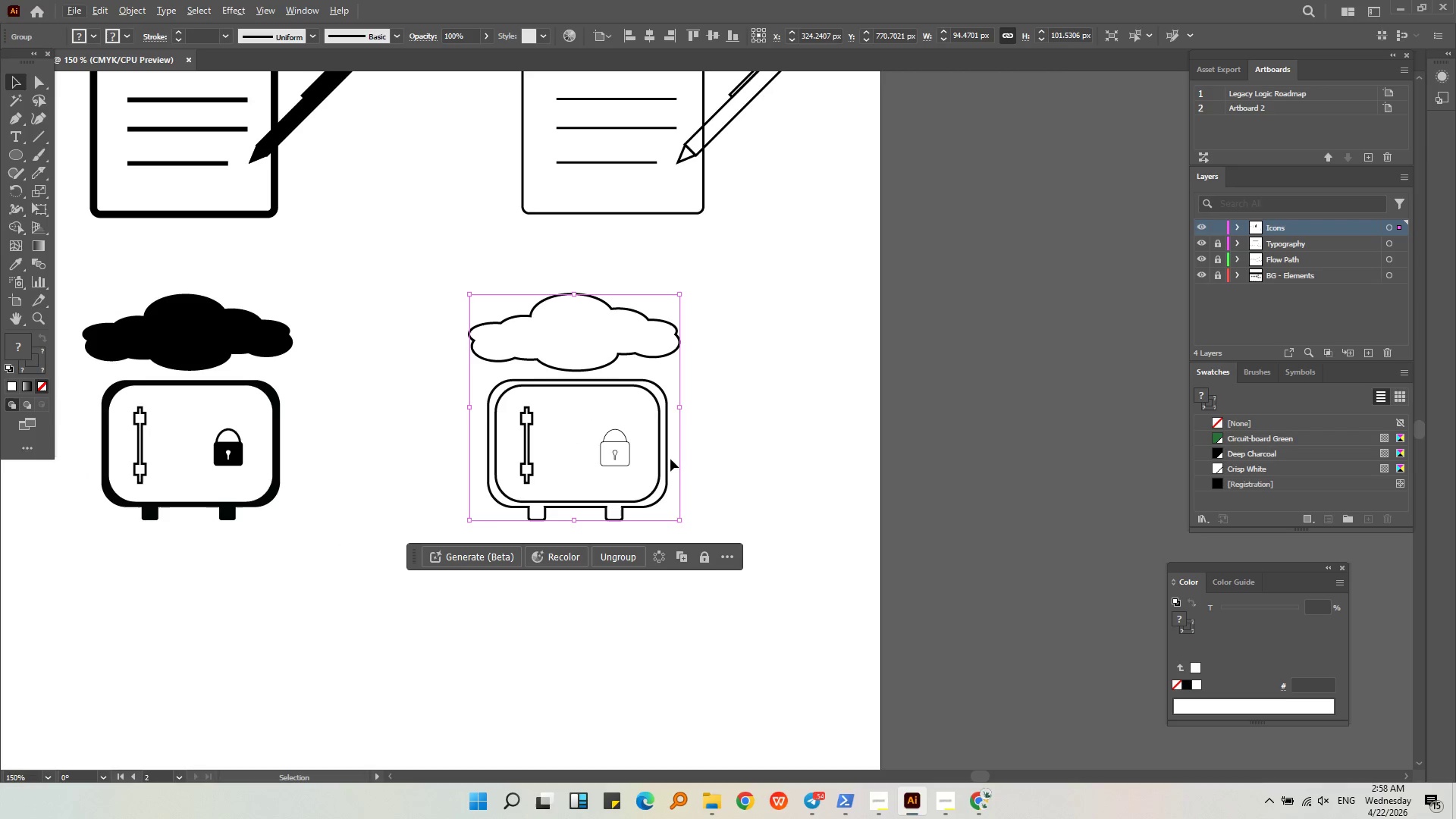 
left_click_drag(start_coordinate=[668, 459], to_coordinate=[704, 460])
 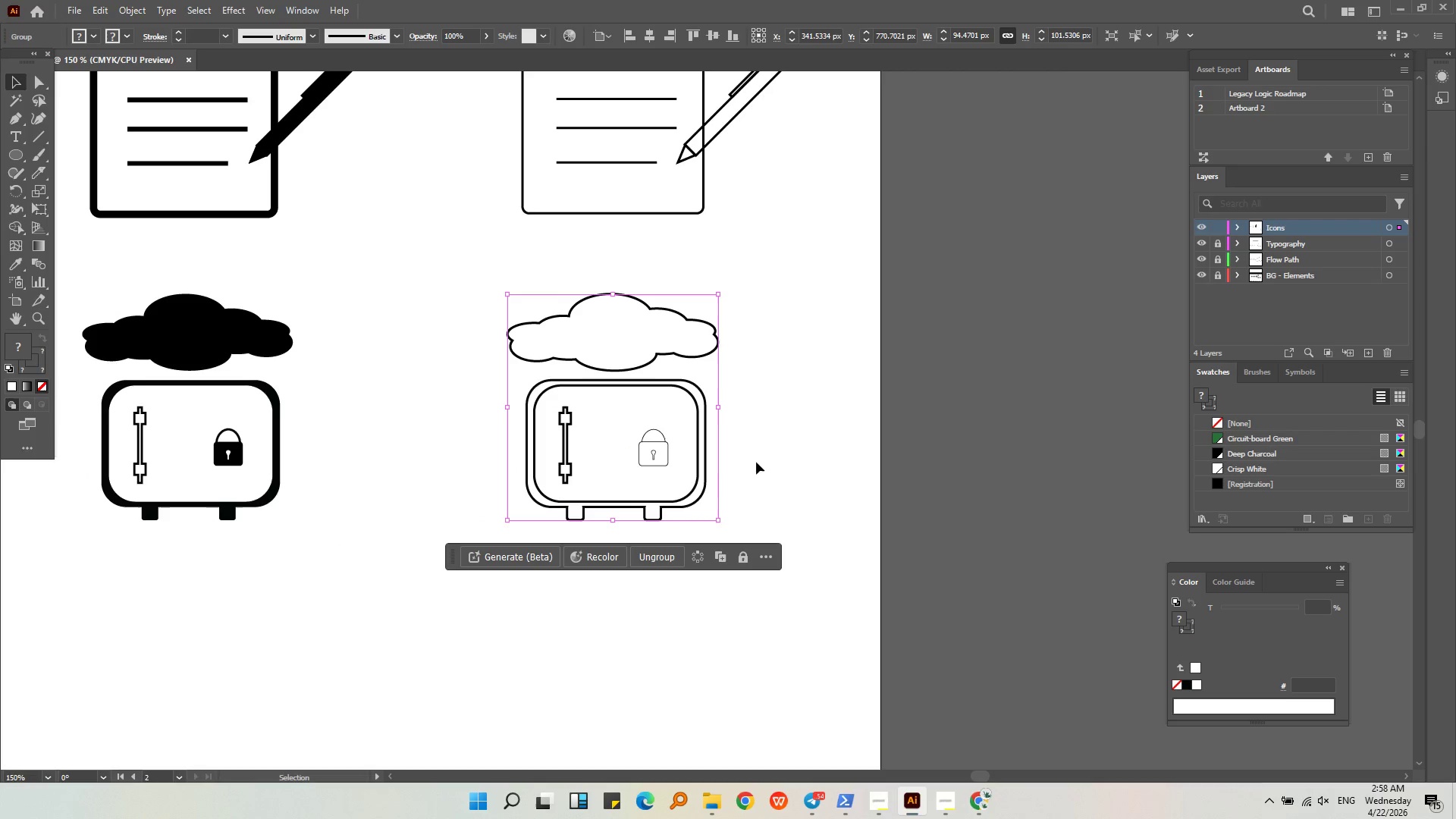 
hold_key(key=ShiftLeft, duration=1.16)
 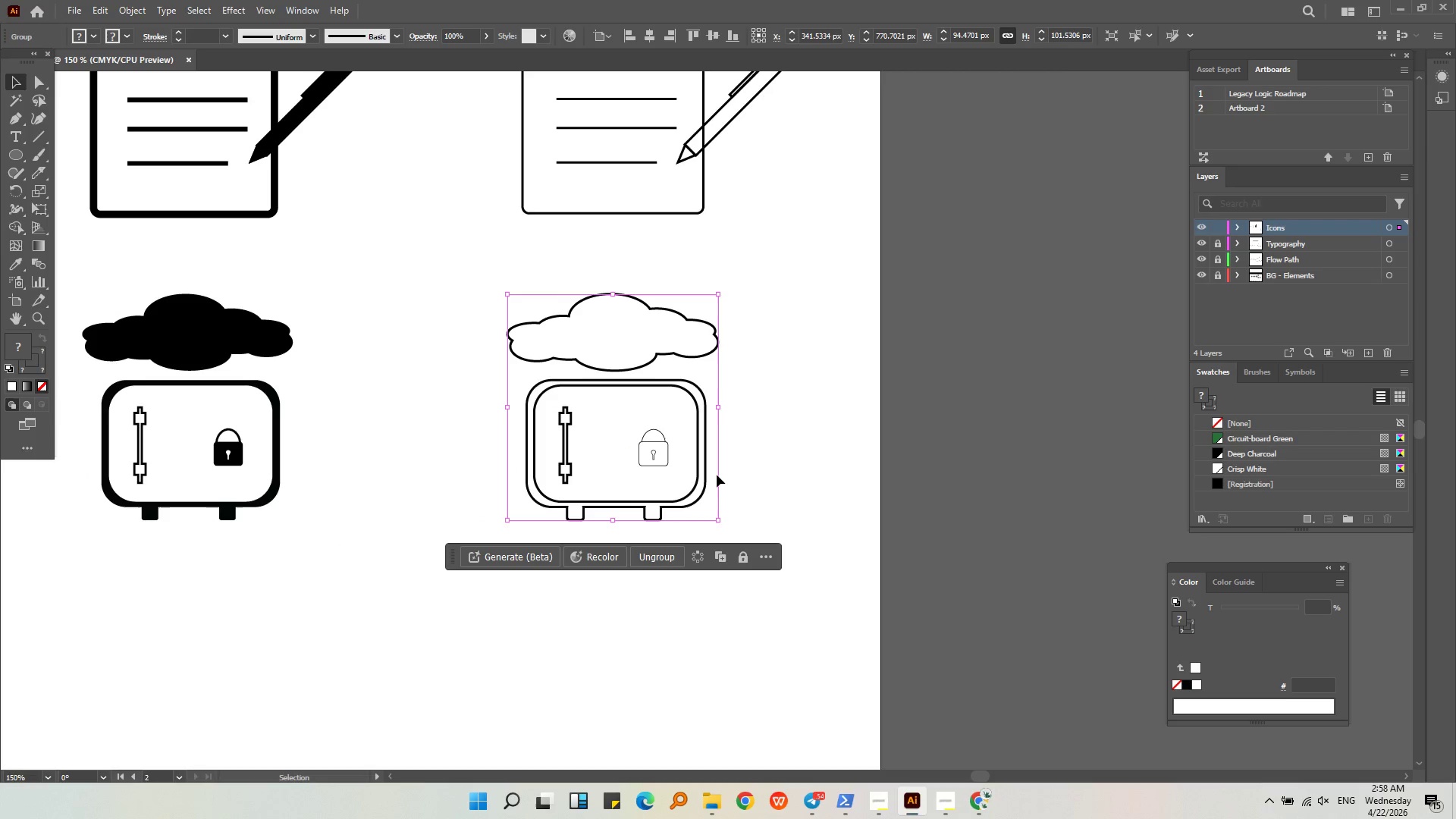 
left_click([748, 491])
 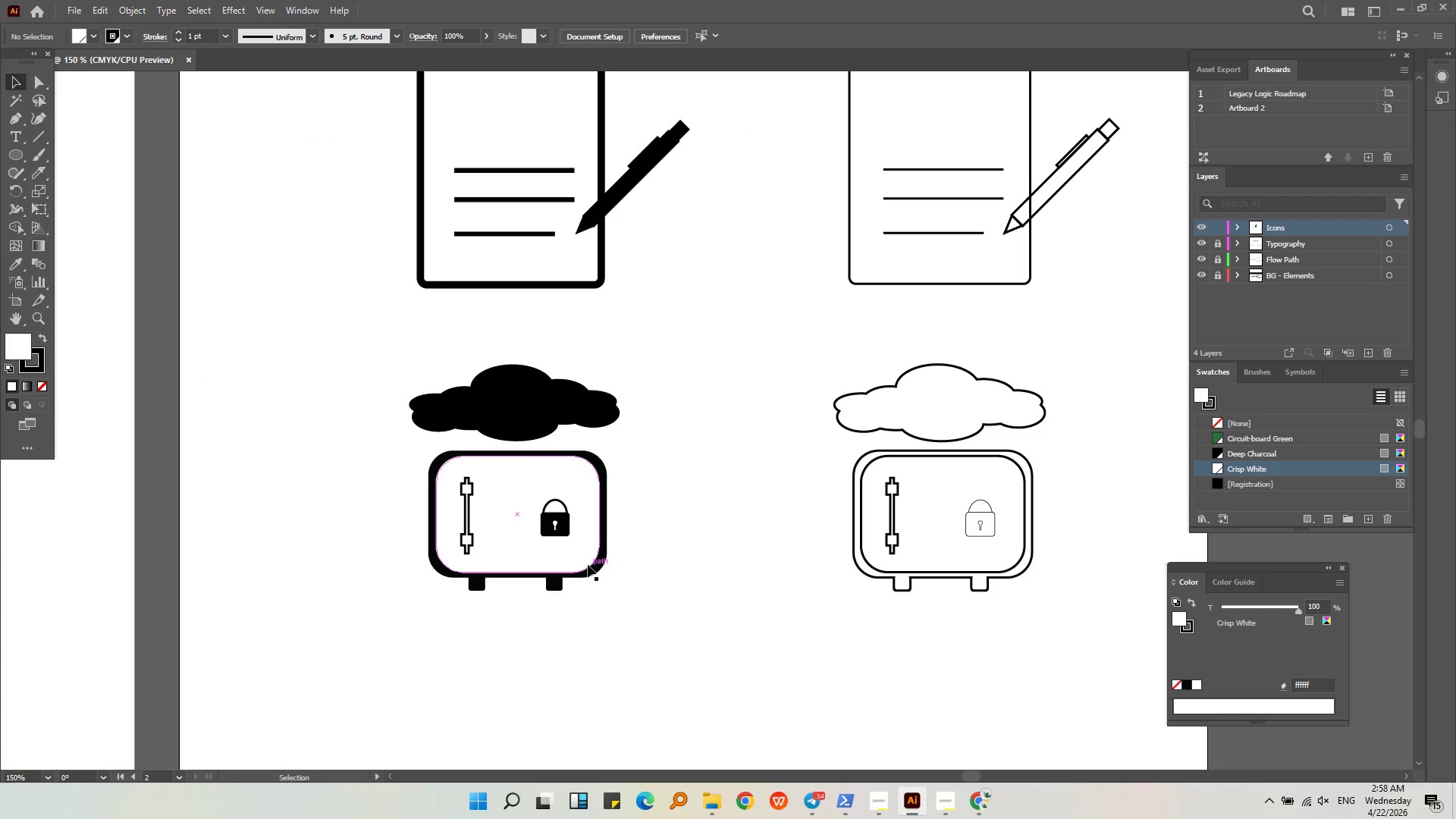 
hold_key(key=AltLeft, duration=0.38)
 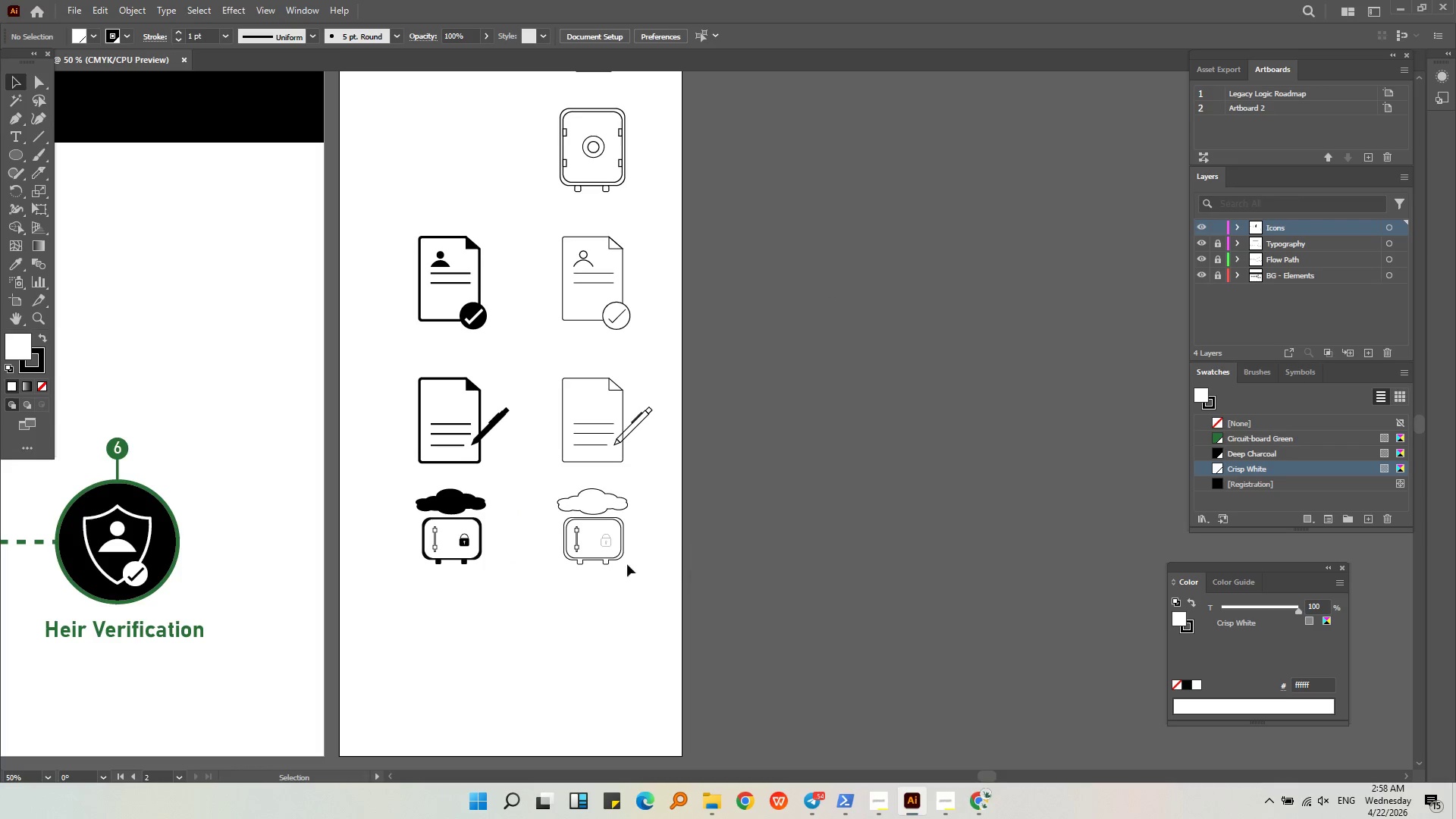 
left_click([689, 556])
 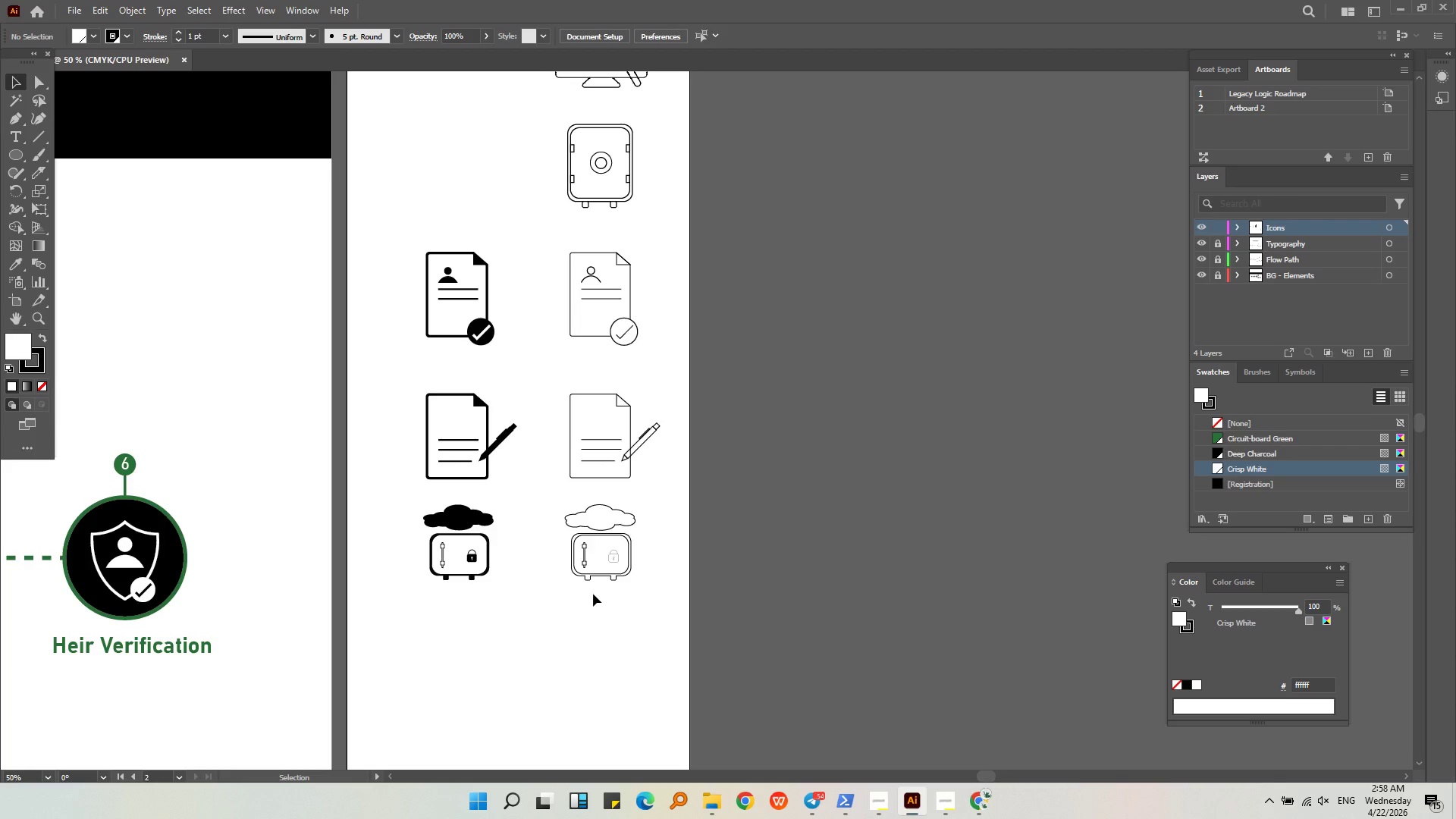 
scroll: coordinate [420, 550], scroll_direction: down, amount: 3.0
 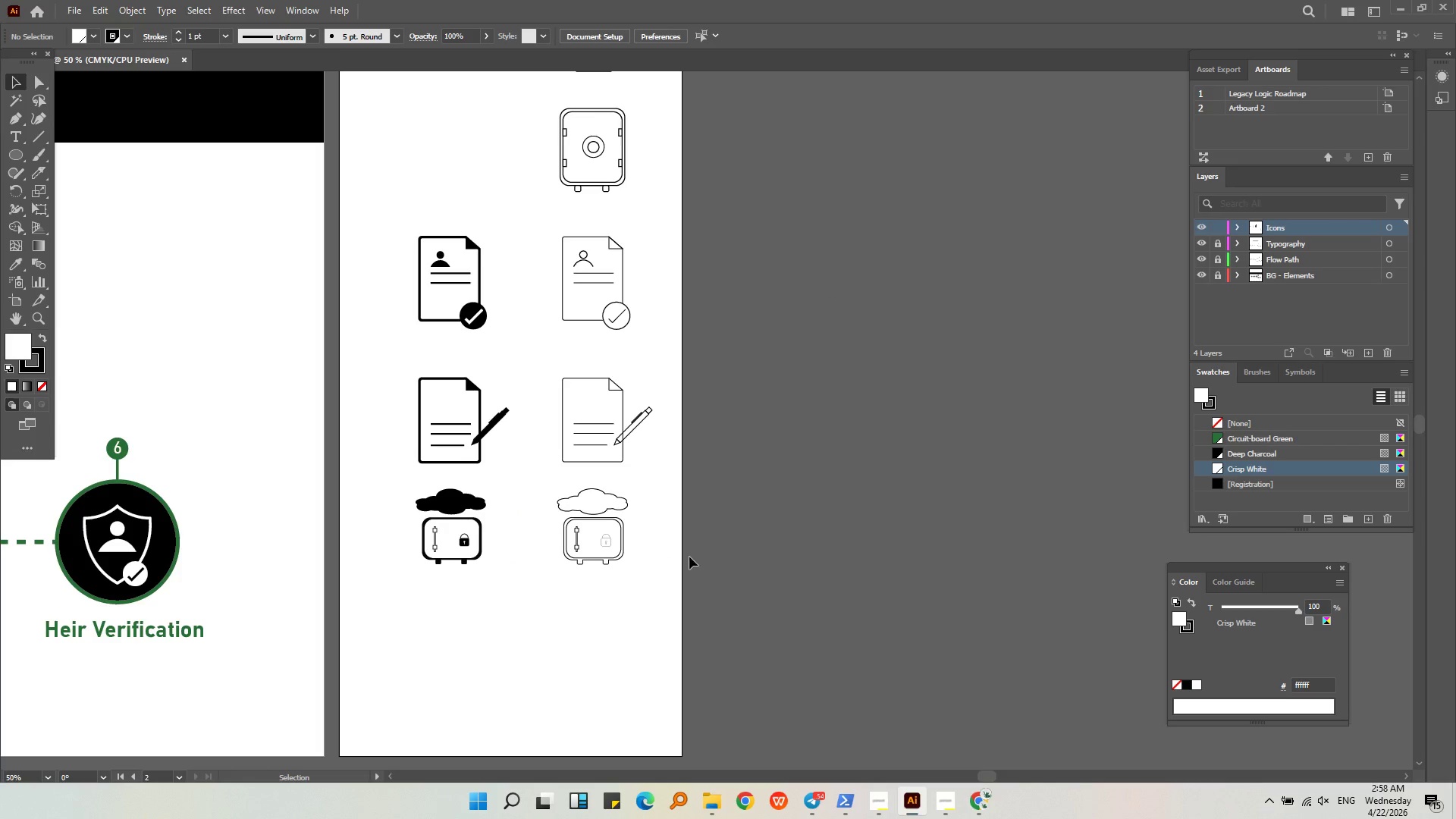 
hold_key(key=AltLeft, duration=3.02)
scroll: coordinate [593, 594], scroll_direction: down, amount: 1.0
 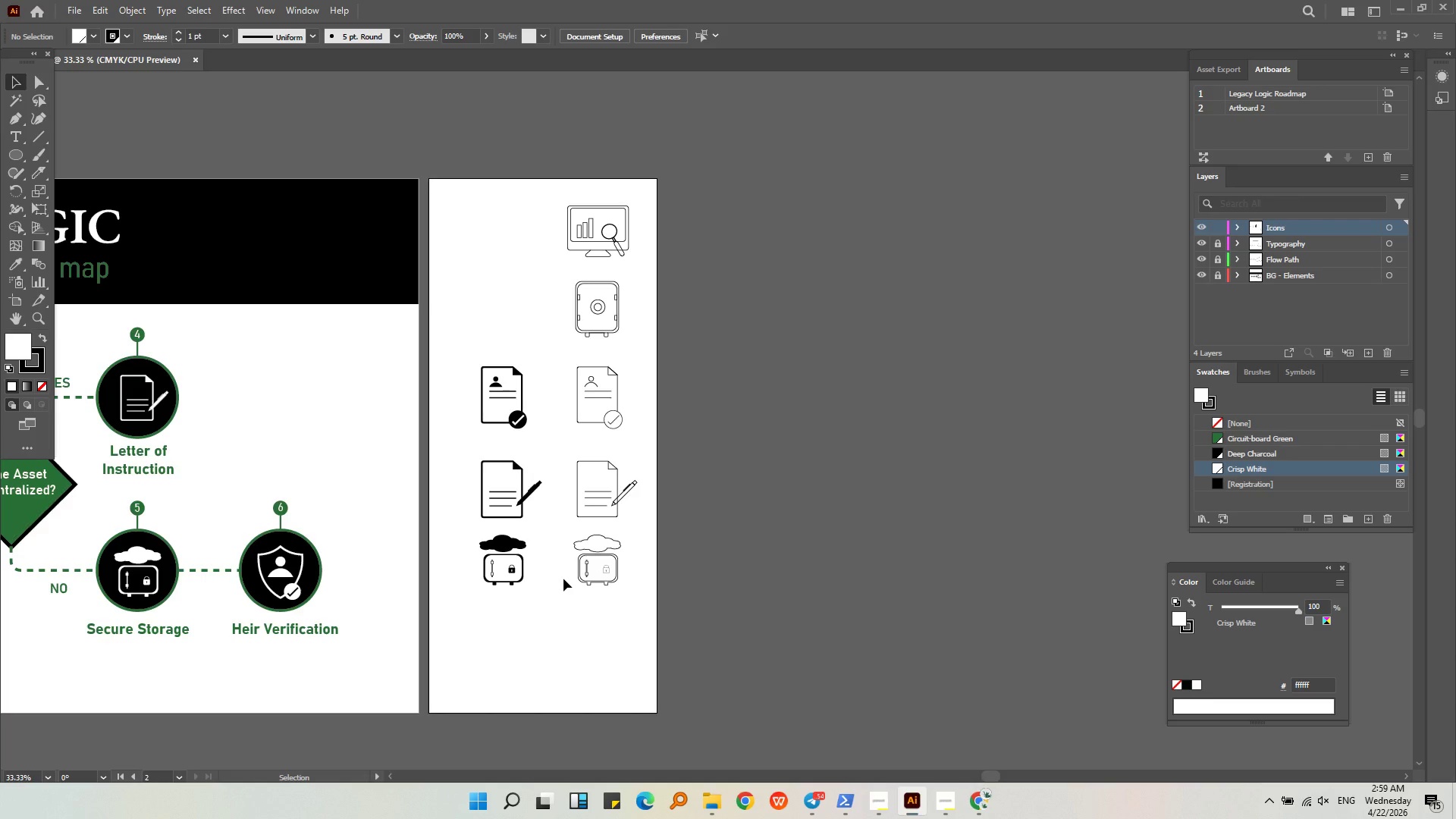 
wait(19.3)
 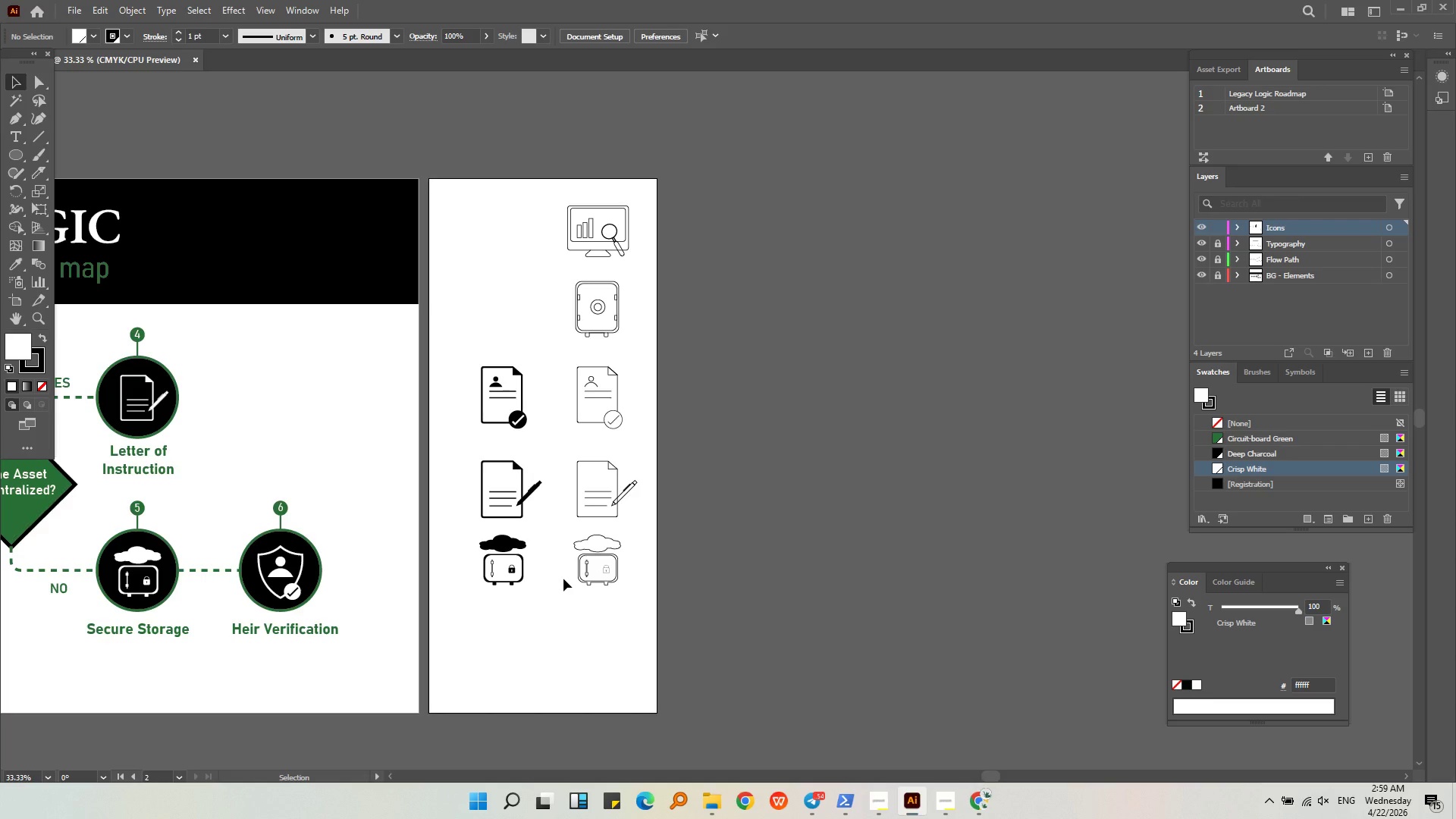 
left_click([650, 617])
 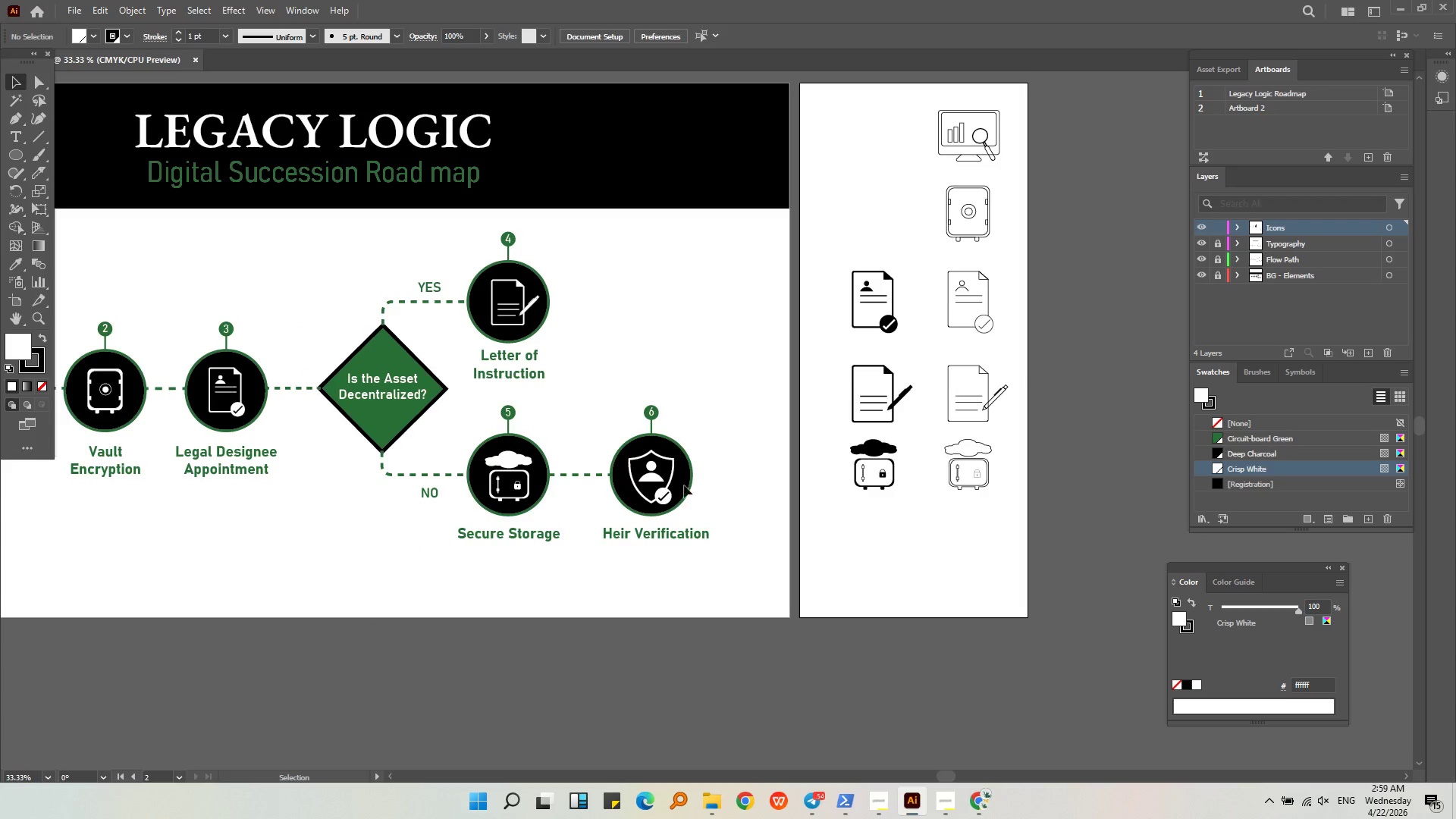 
left_click([655, 498])
 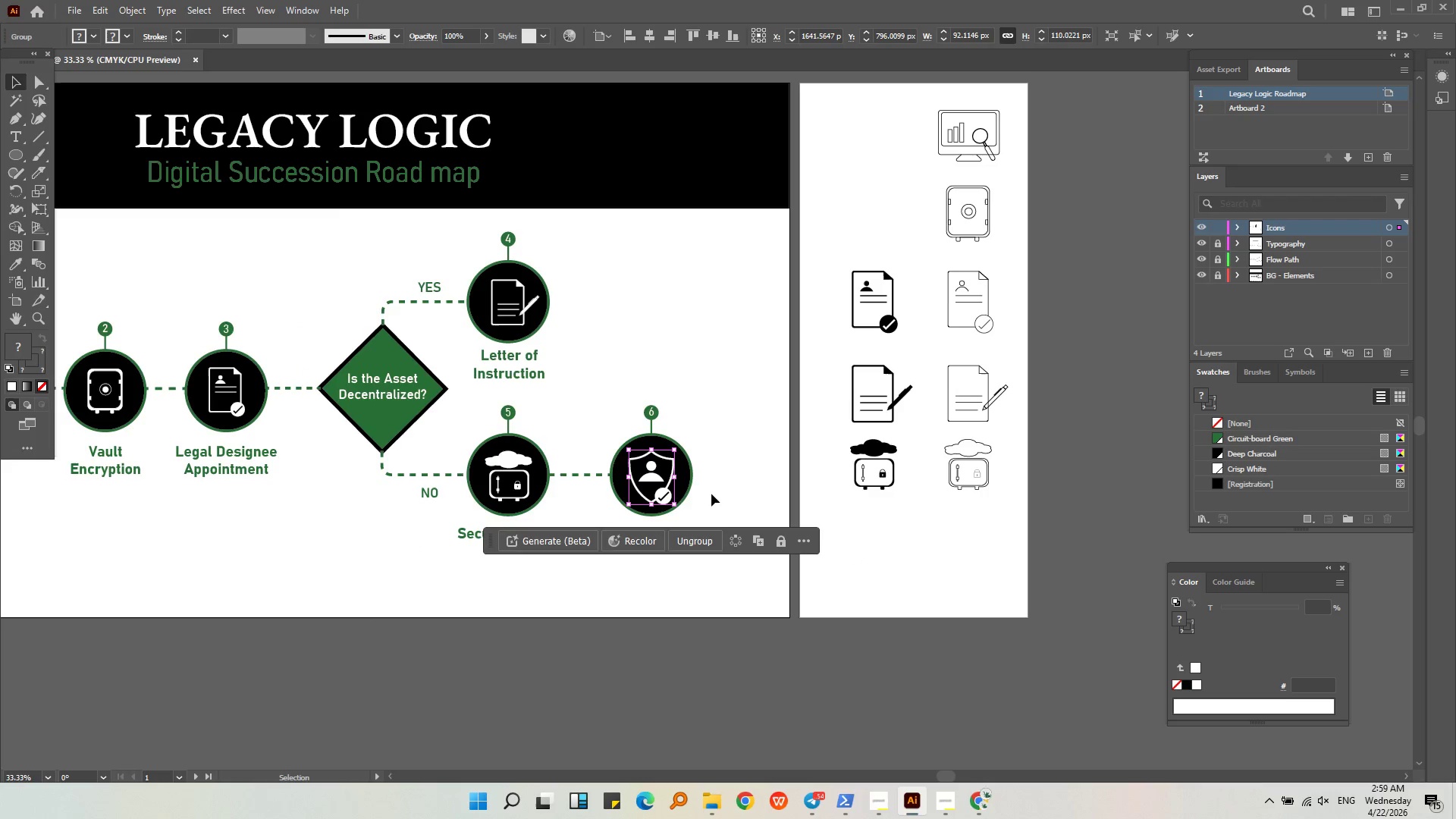 
key(Control+C)
 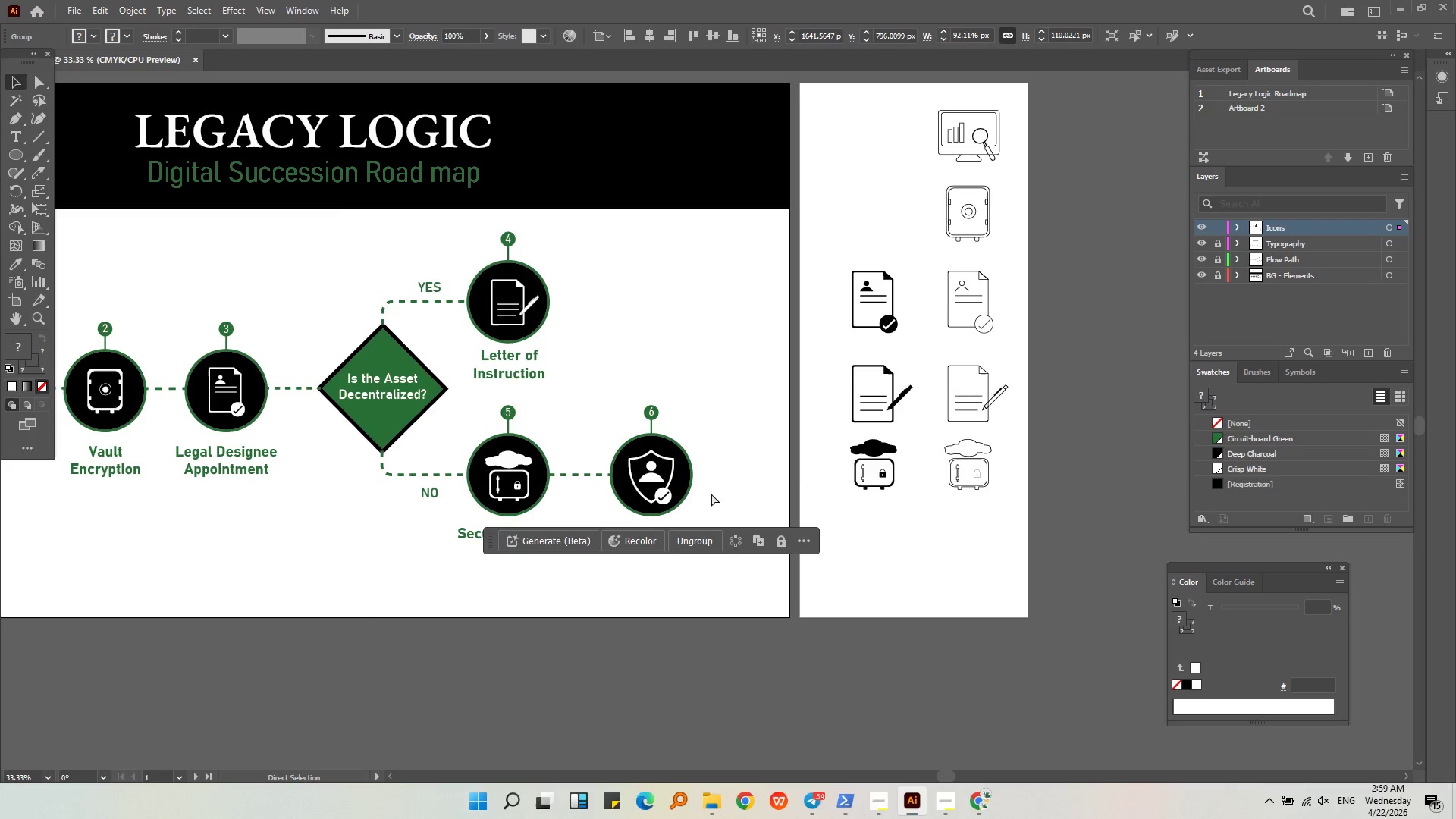 
key(Control+V)
 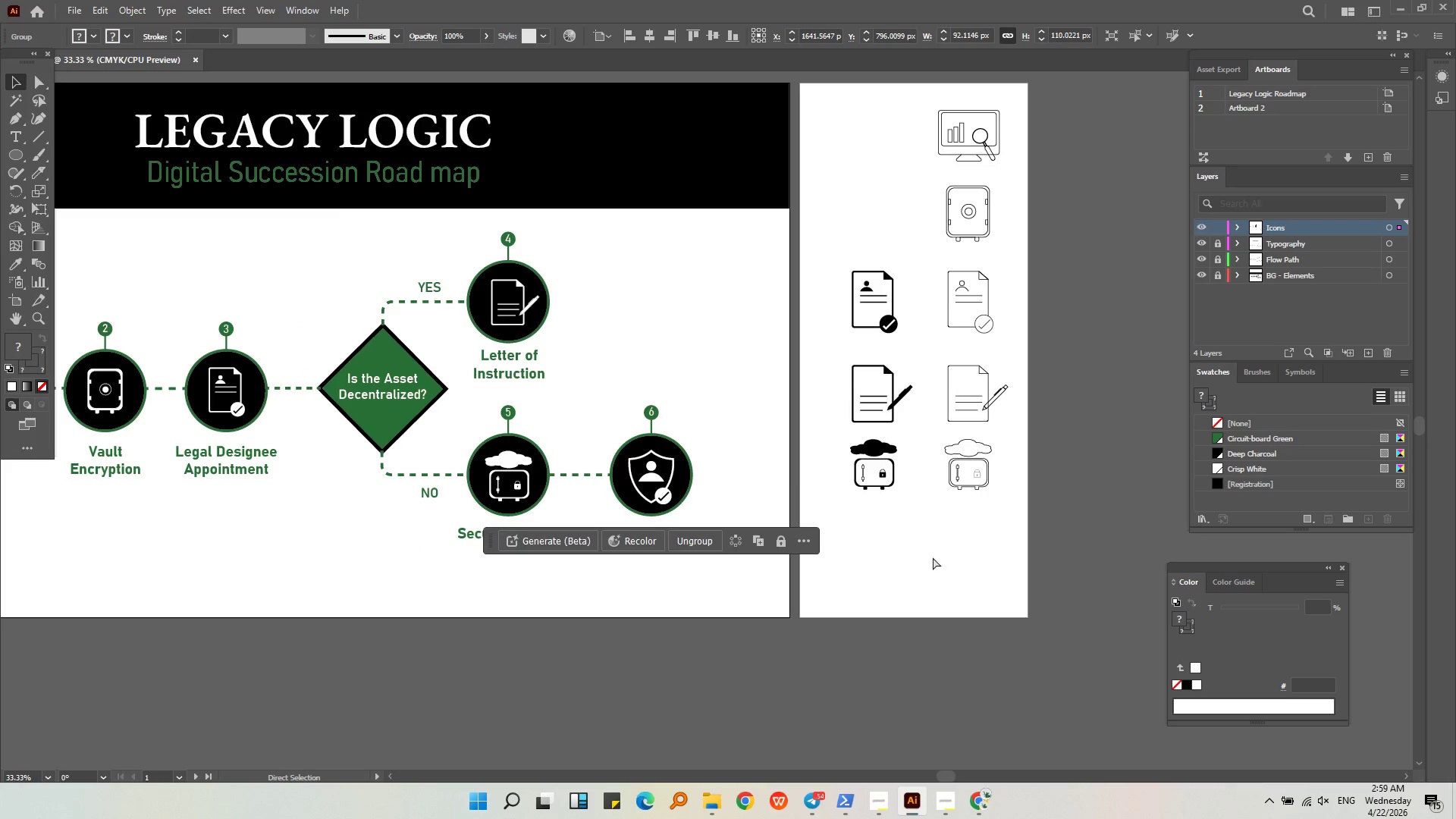 
left_click_drag(start_coordinate=[763, 506], to_coordinate=[1021, 593])
 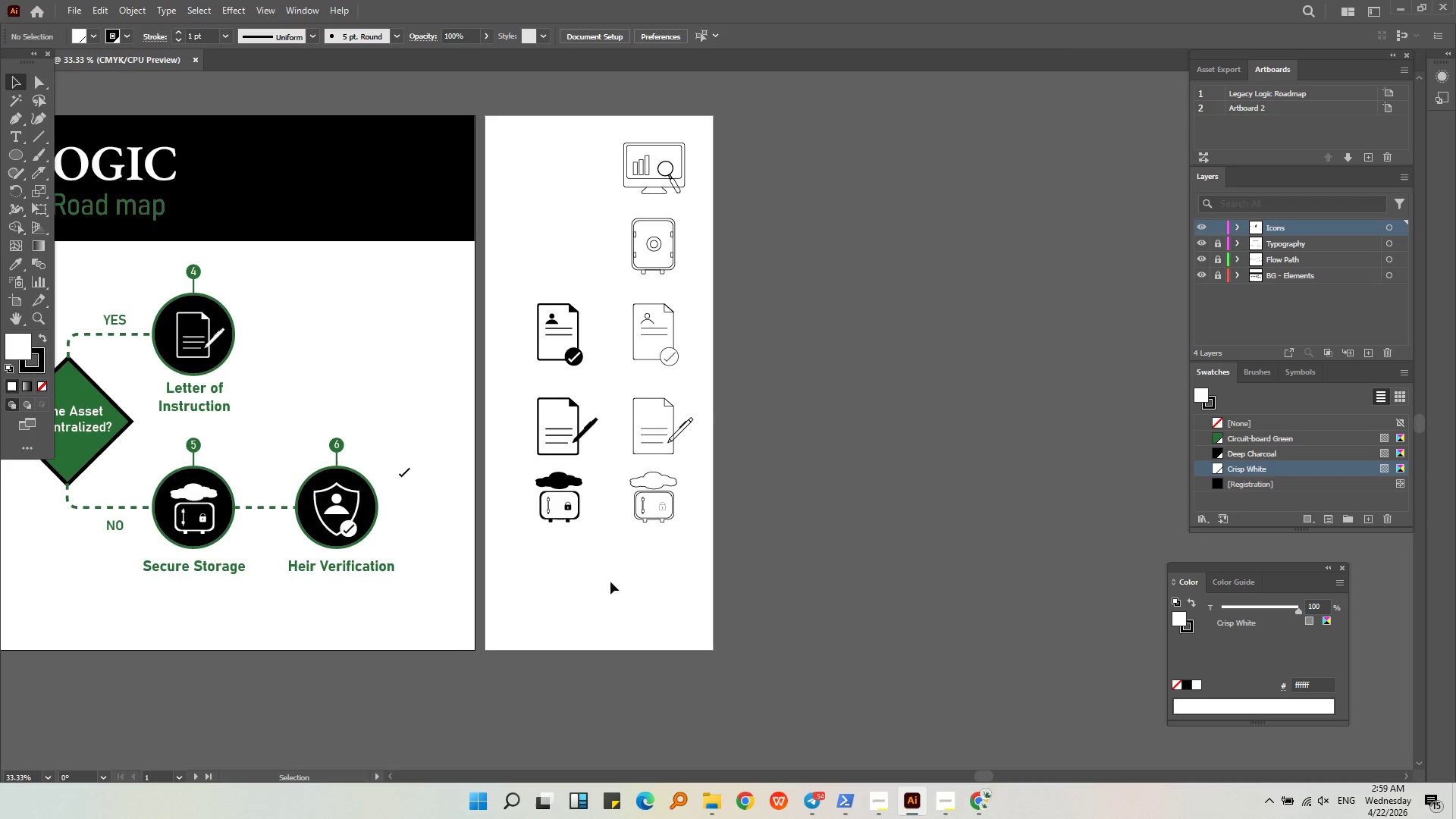 
key(Control+Z)
 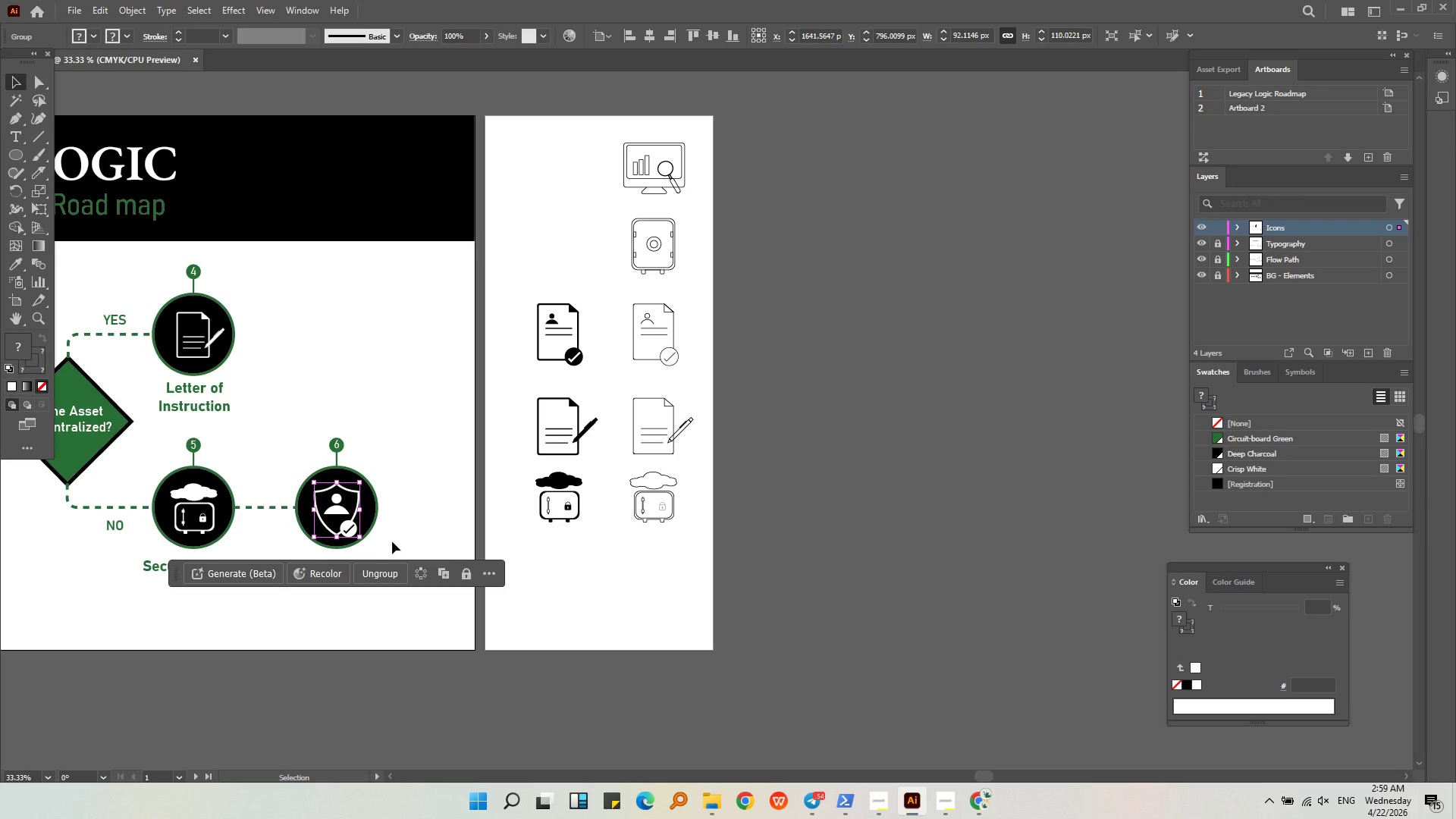 
hold_key(key=AltLeft, duration=0.31)
 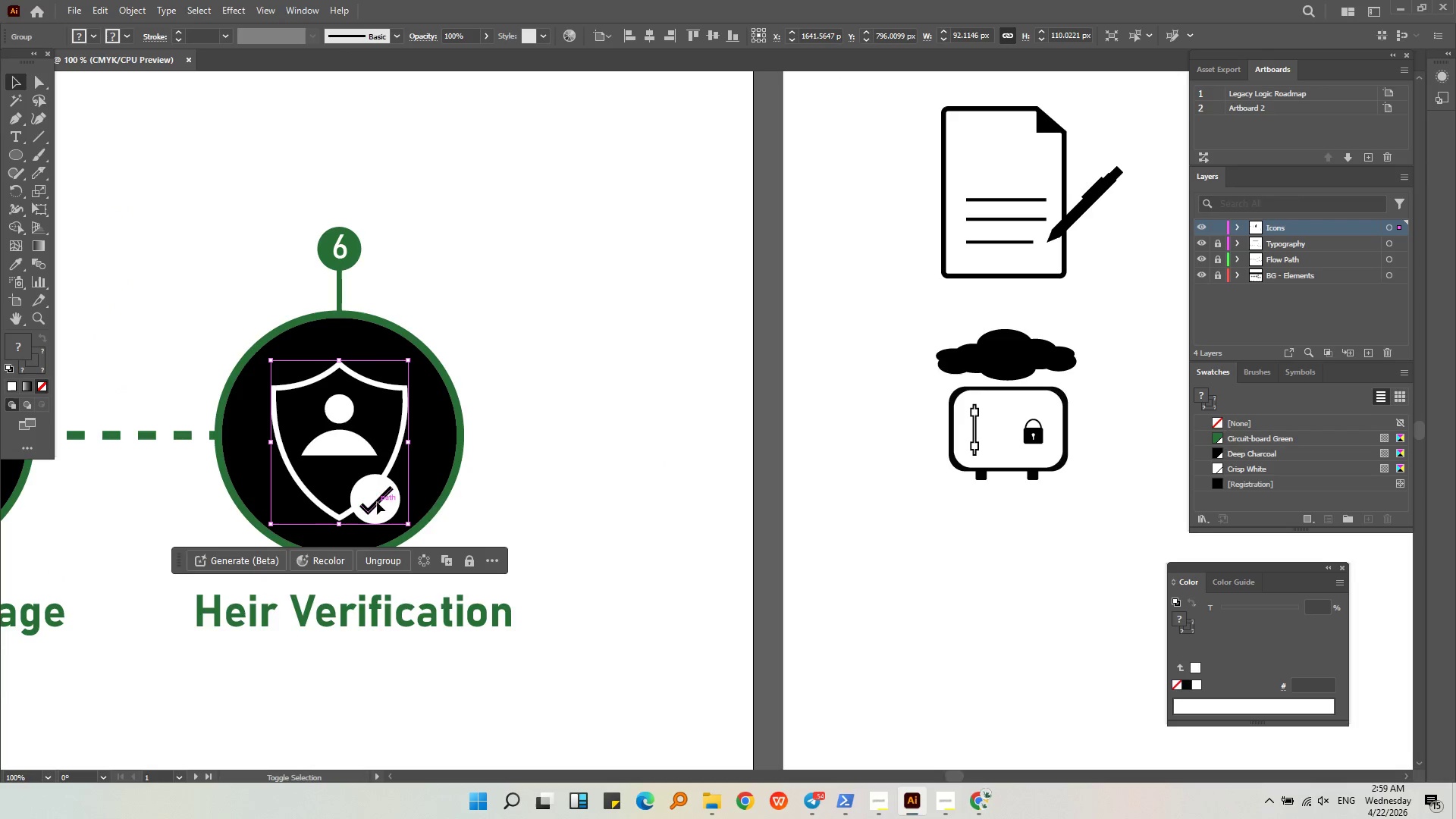 
hold_key(key=ShiftLeft, duration=1.25)
 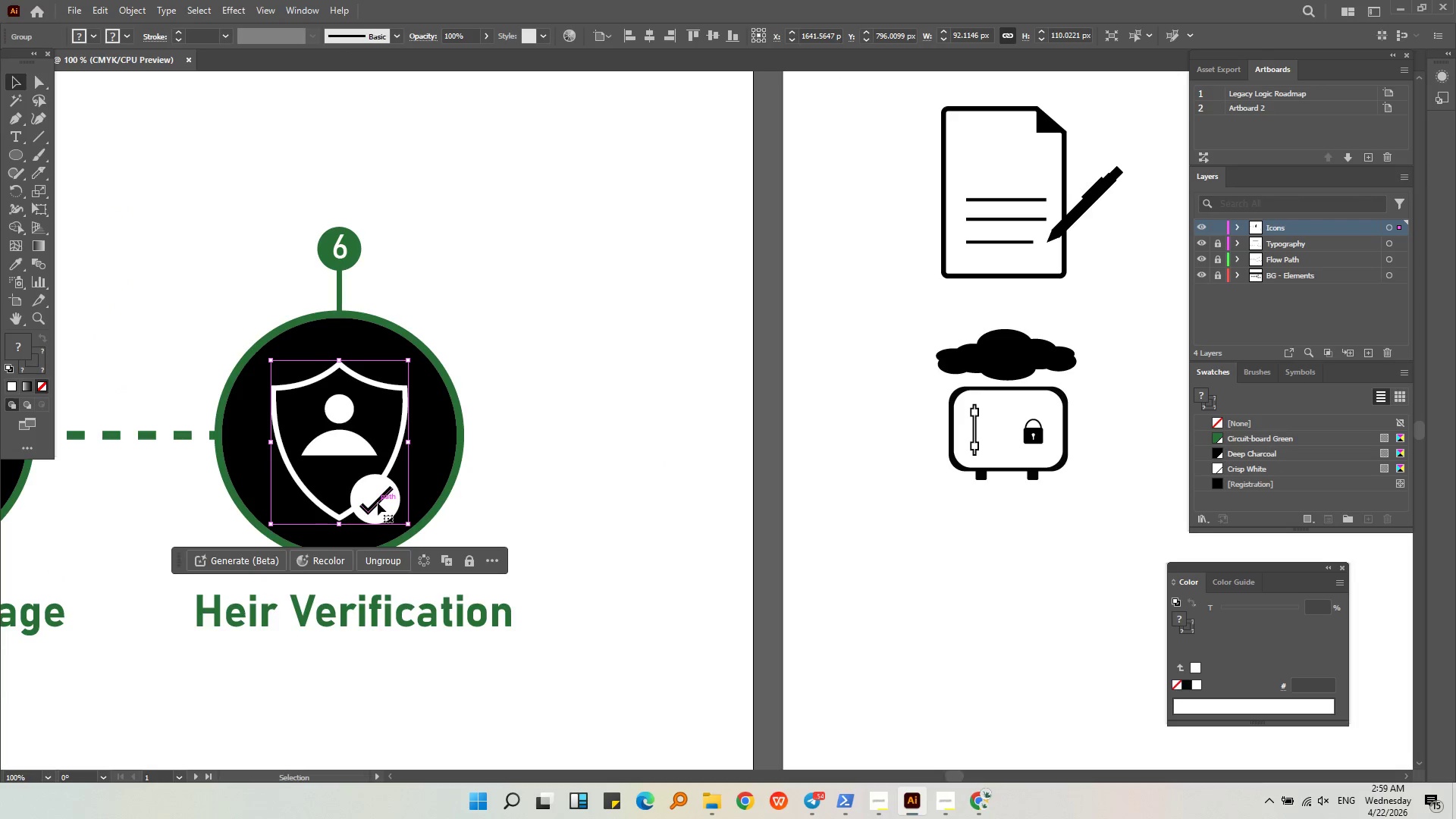 
scroll: coordinate [335, 544], scroll_direction: up, amount: 3.0
 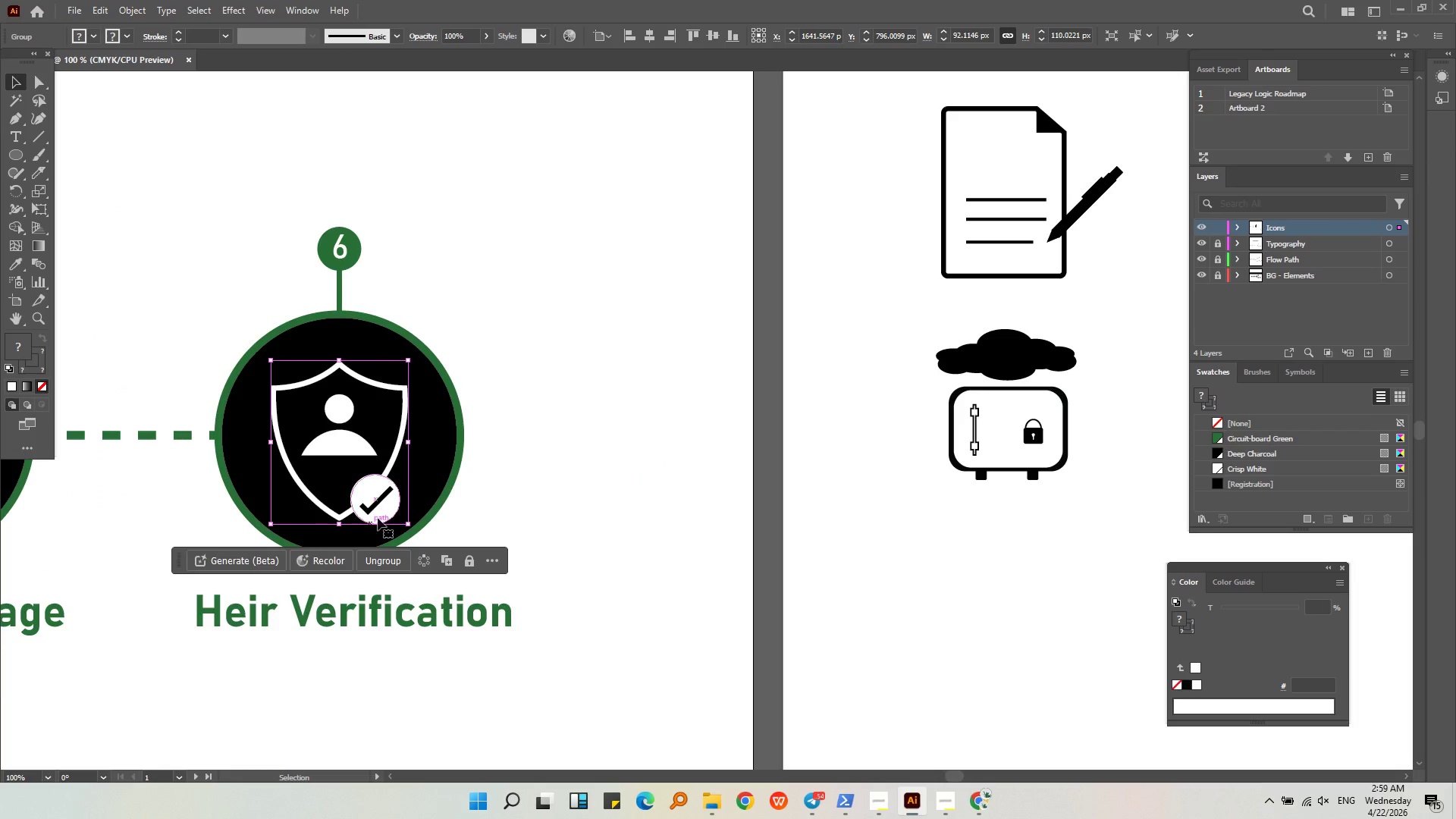 
left_click([376, 501])
 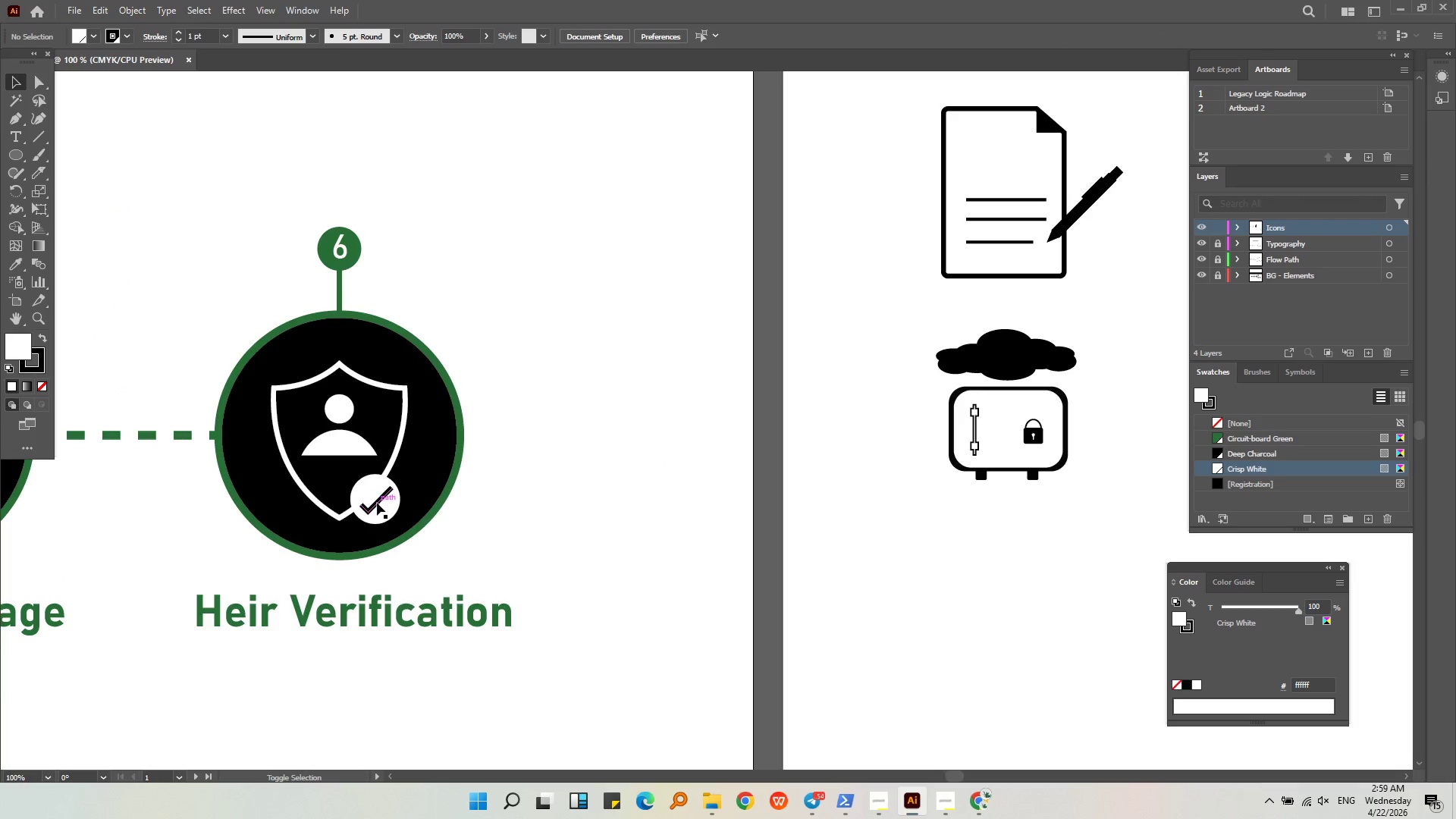 
left_click([377, 503])
 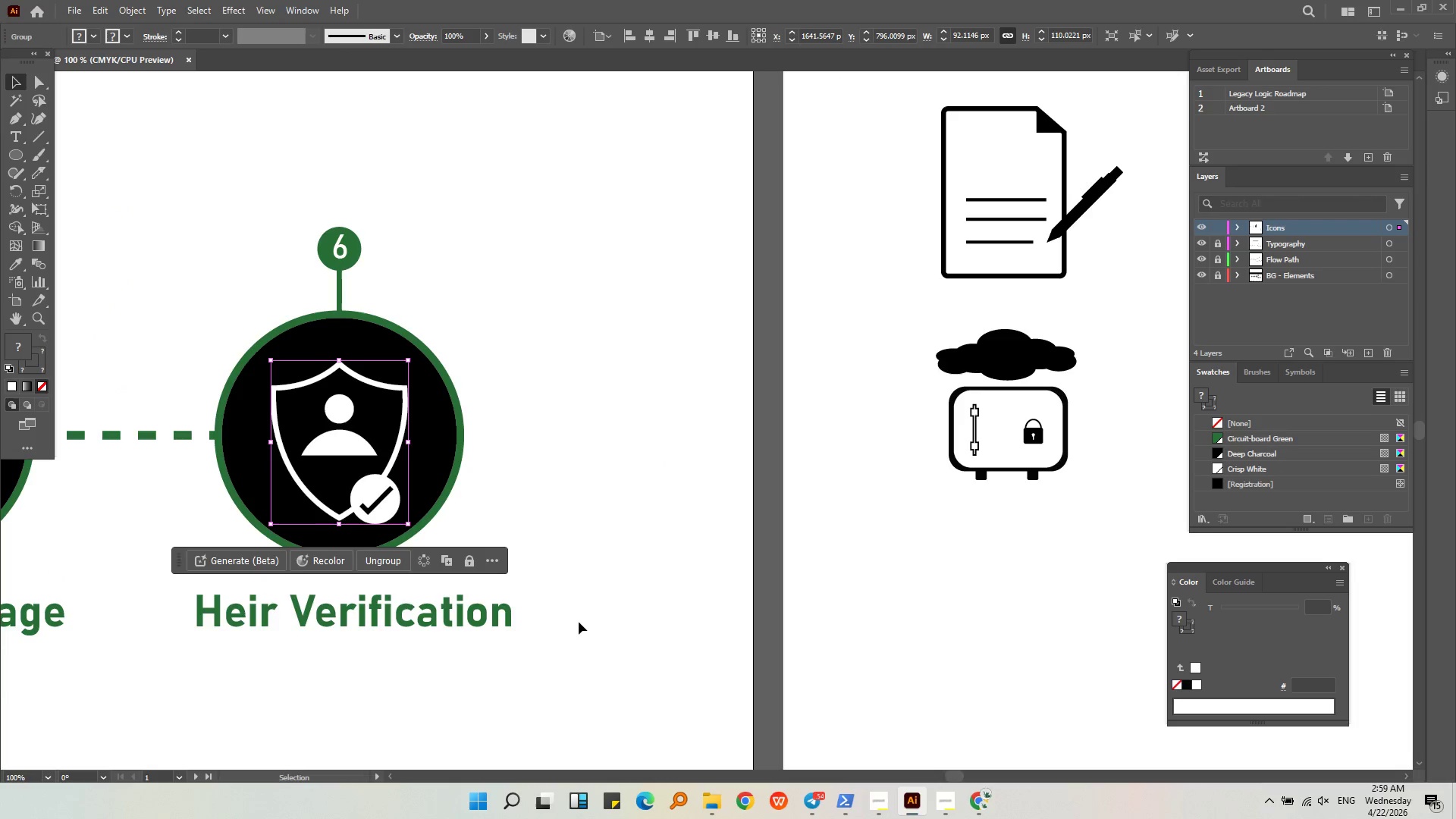 
key(Control+C)
 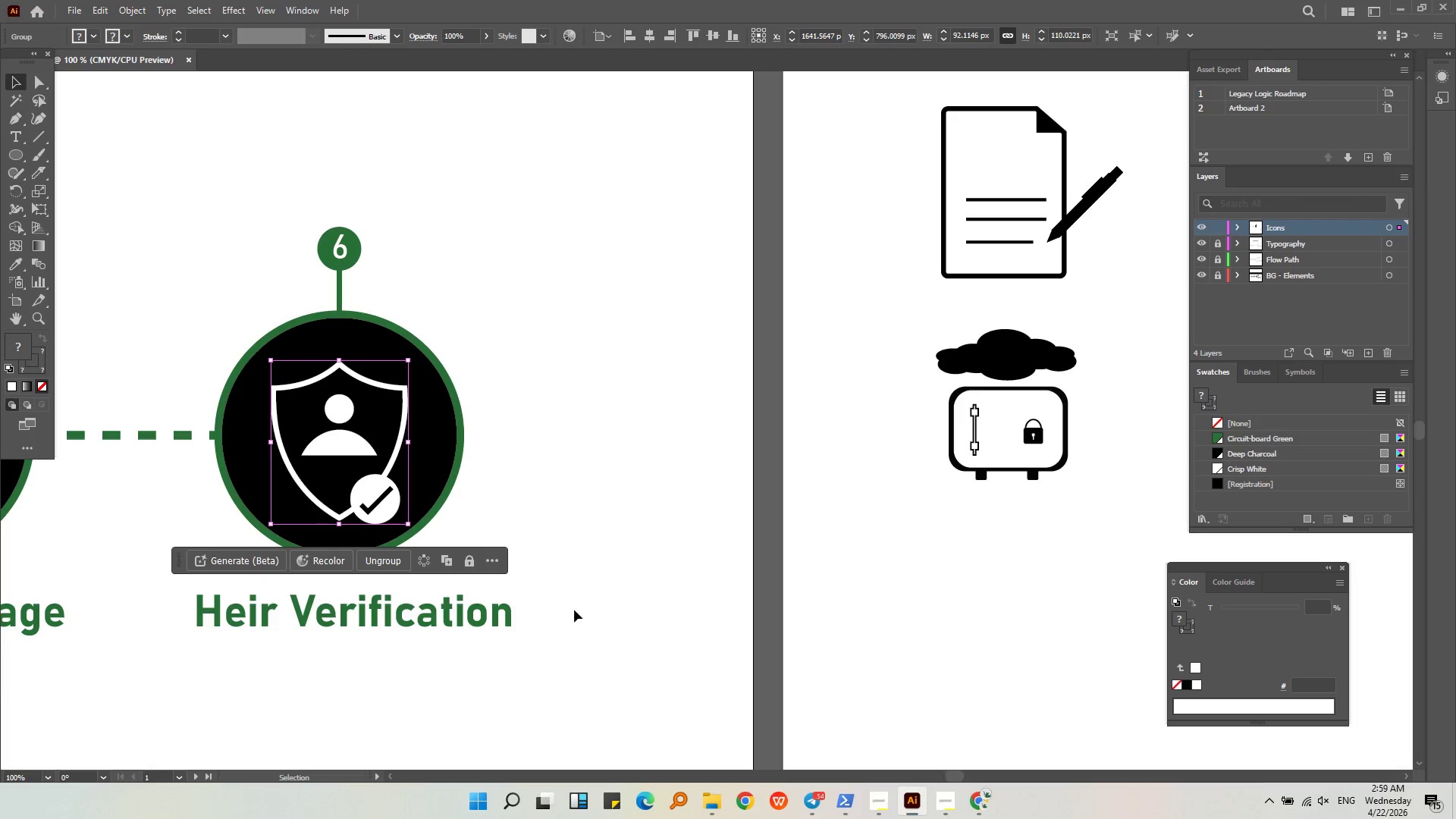 
key(Alt+AltLeft)
 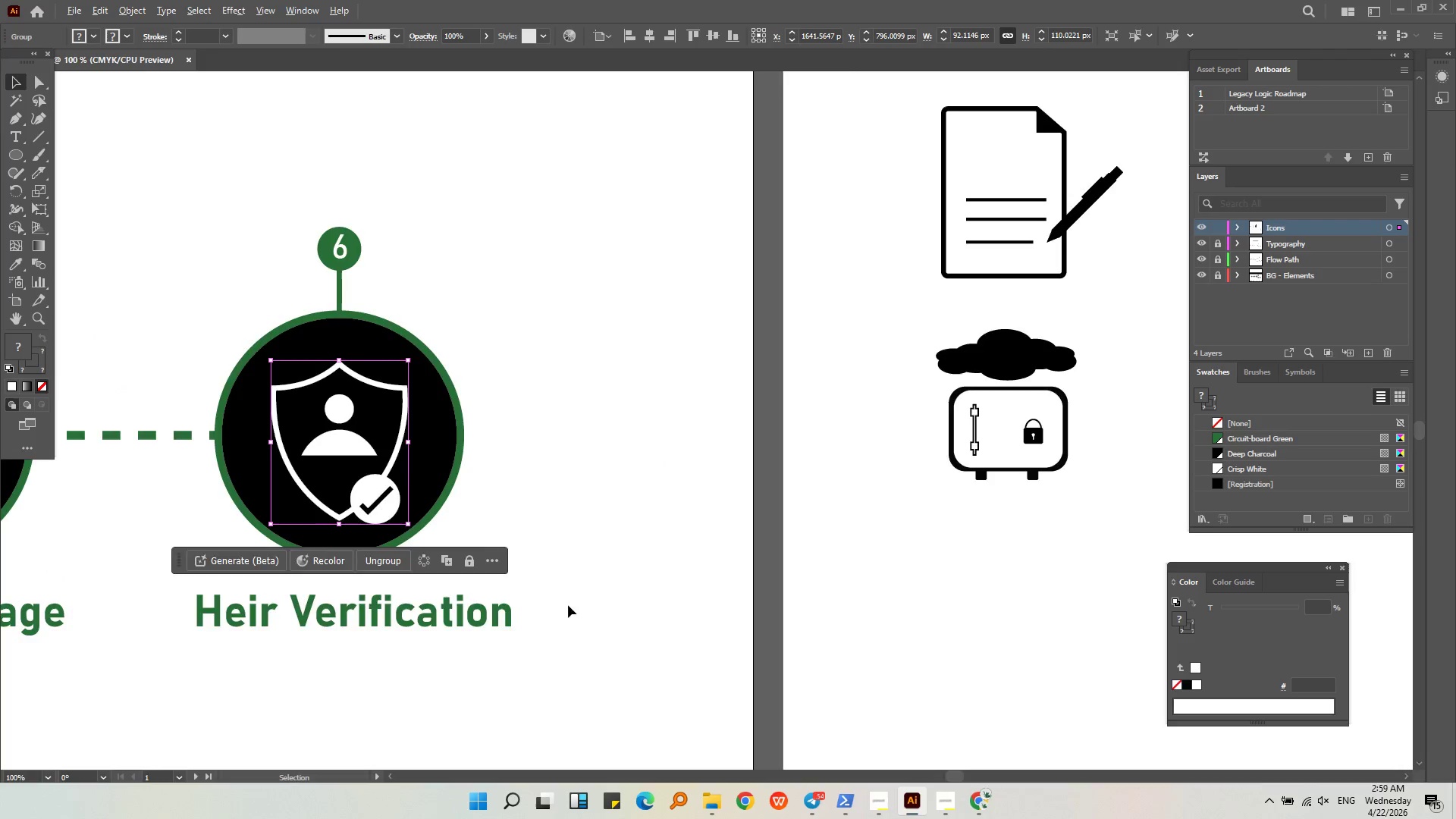 
scroll: coordinate [568, 605], scroll_direction: down, amount: 3.0
 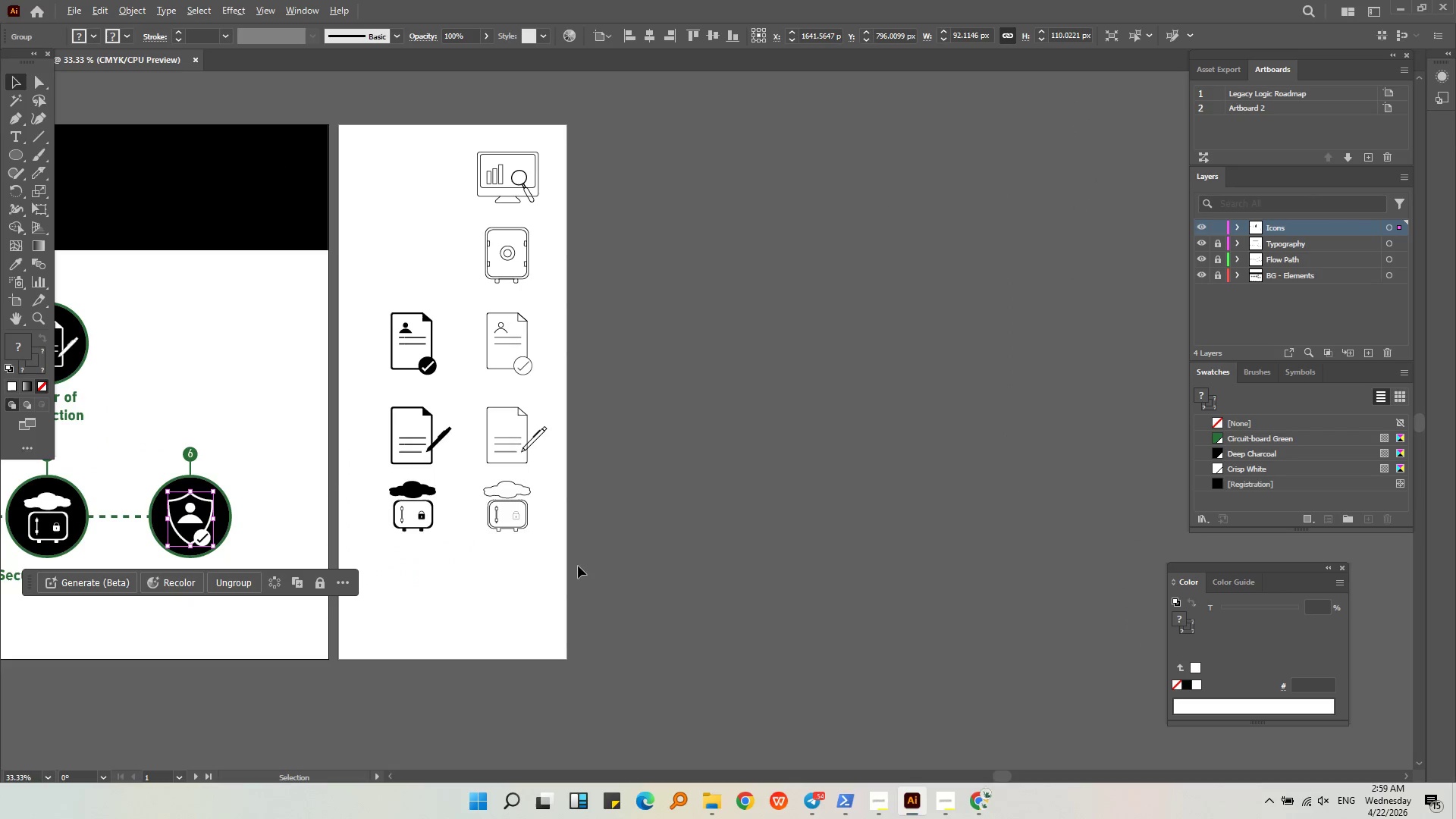 
left_click([787, 547])
 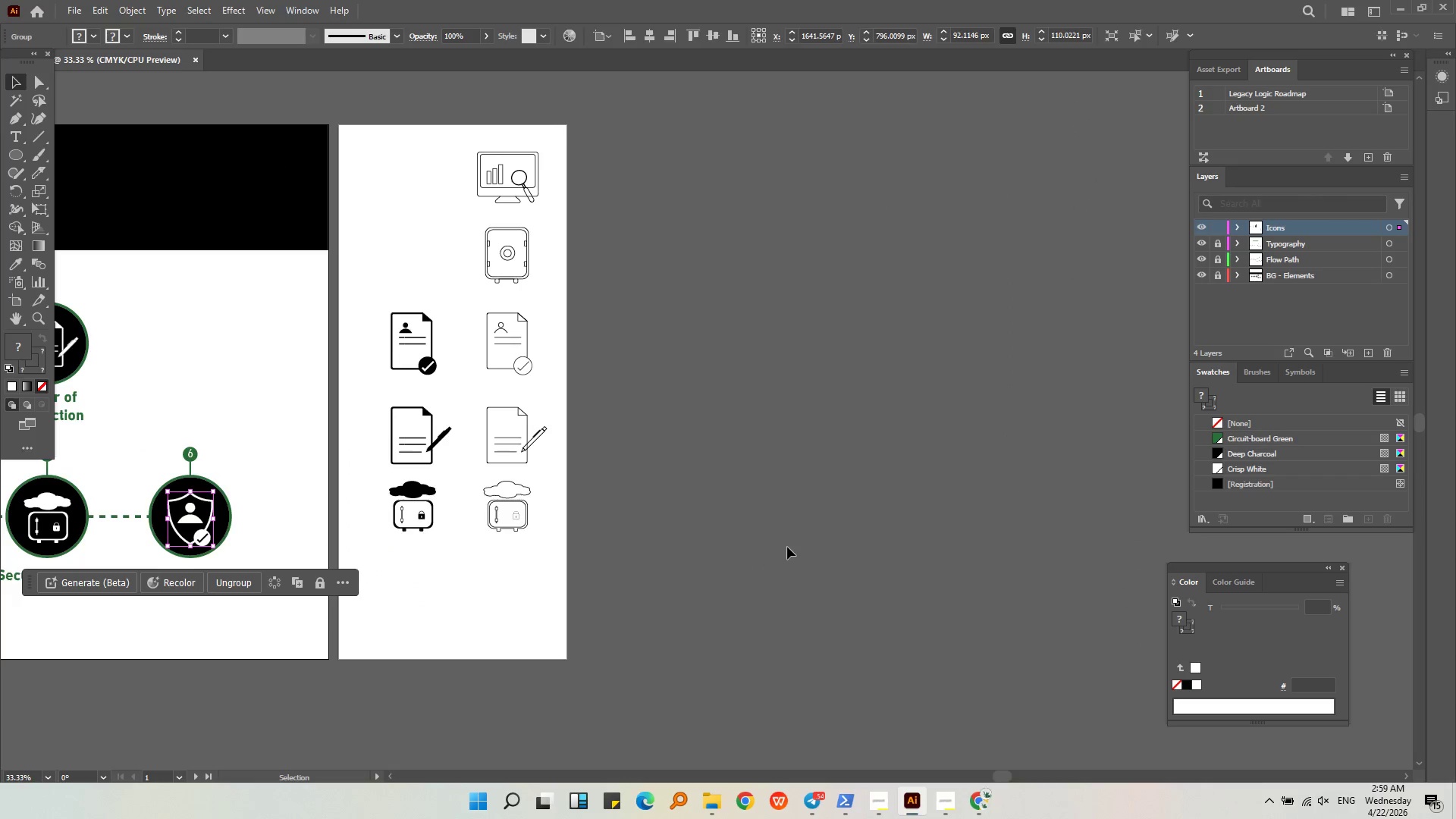 
key(Control+V)
 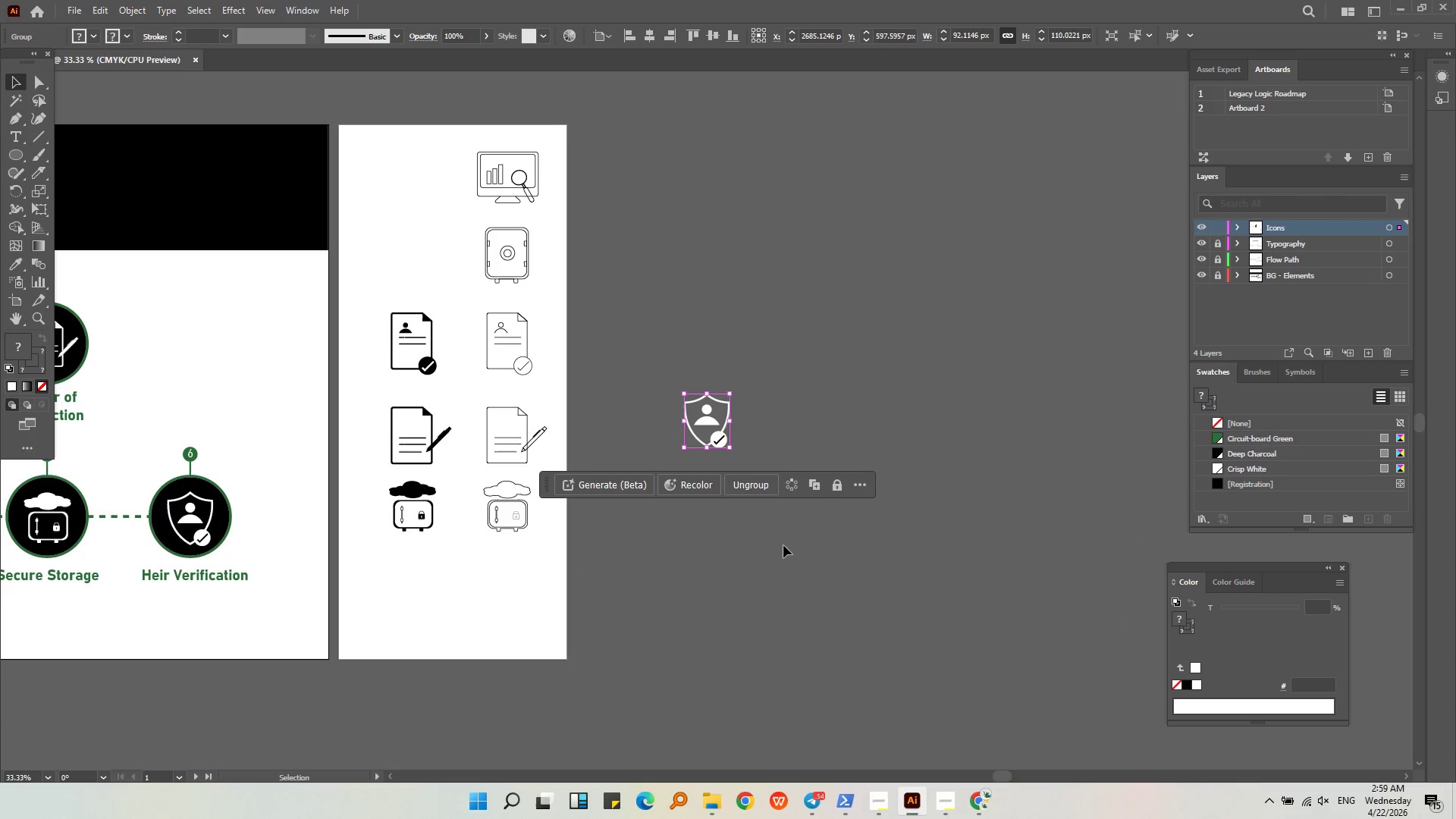 
key(Alt+AltLeft)
 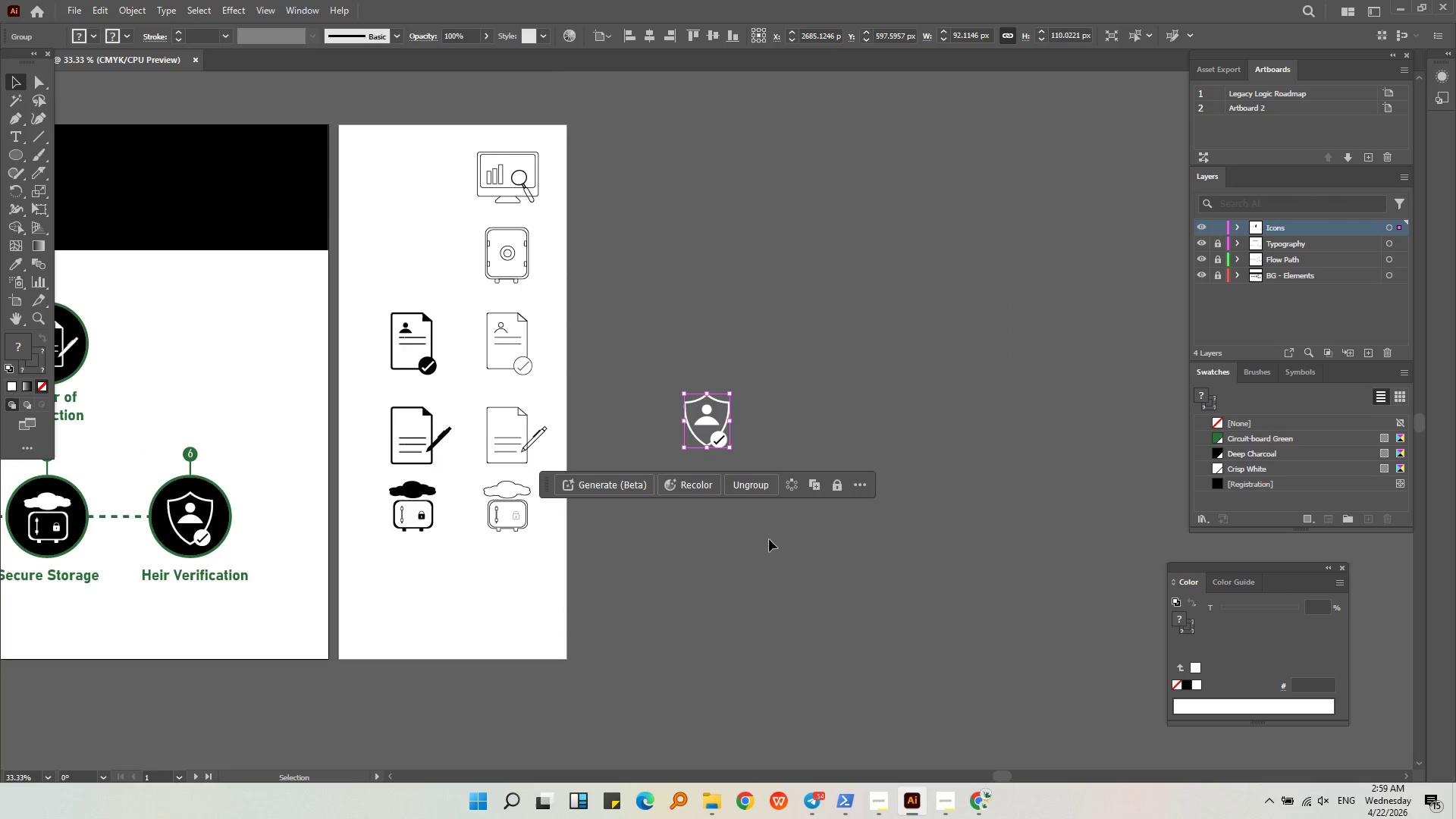 
scroll: coordinate [766, 532], scroll_direction: up, amount: 2.0
 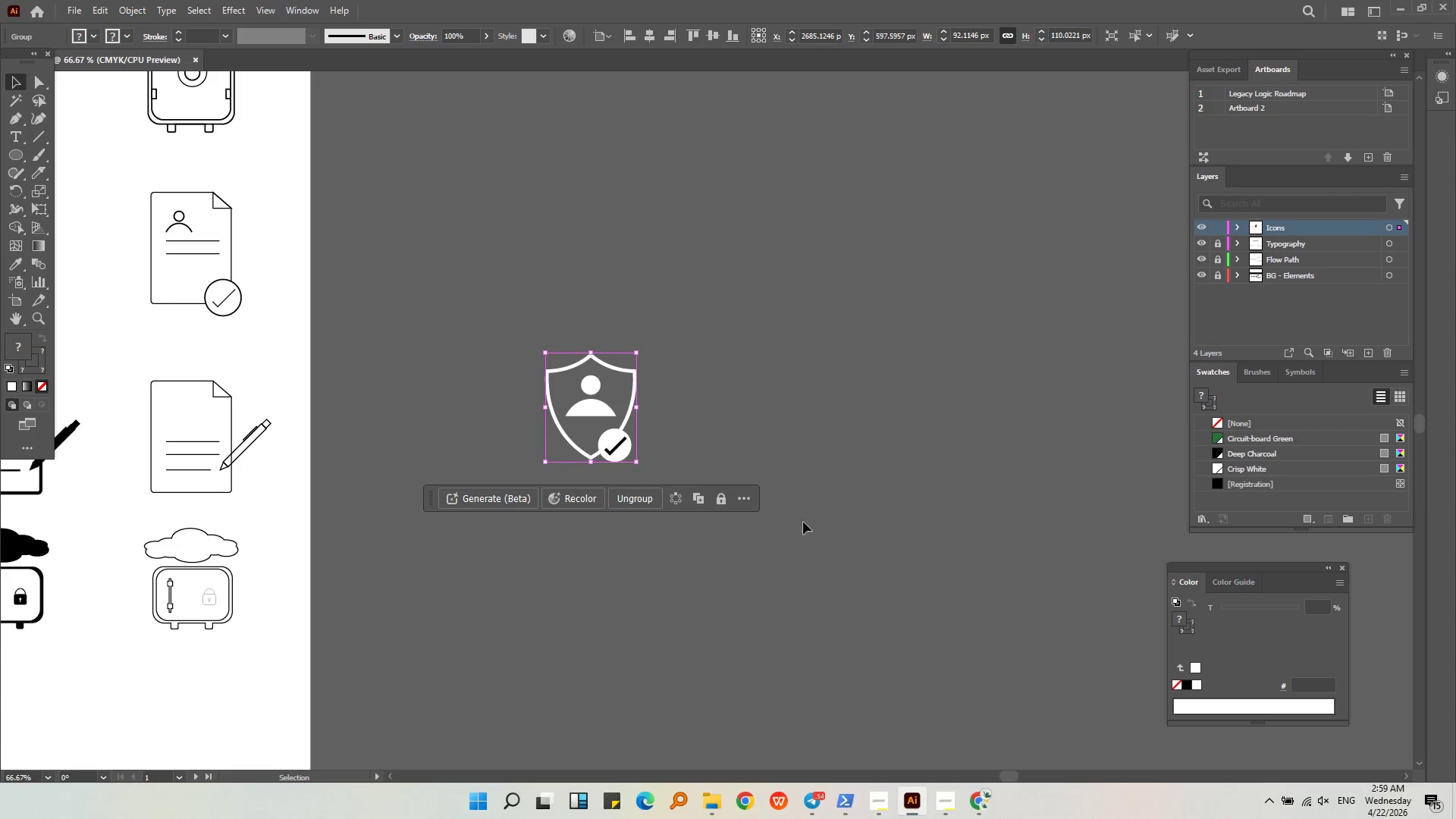 
left_click([839, 343])
 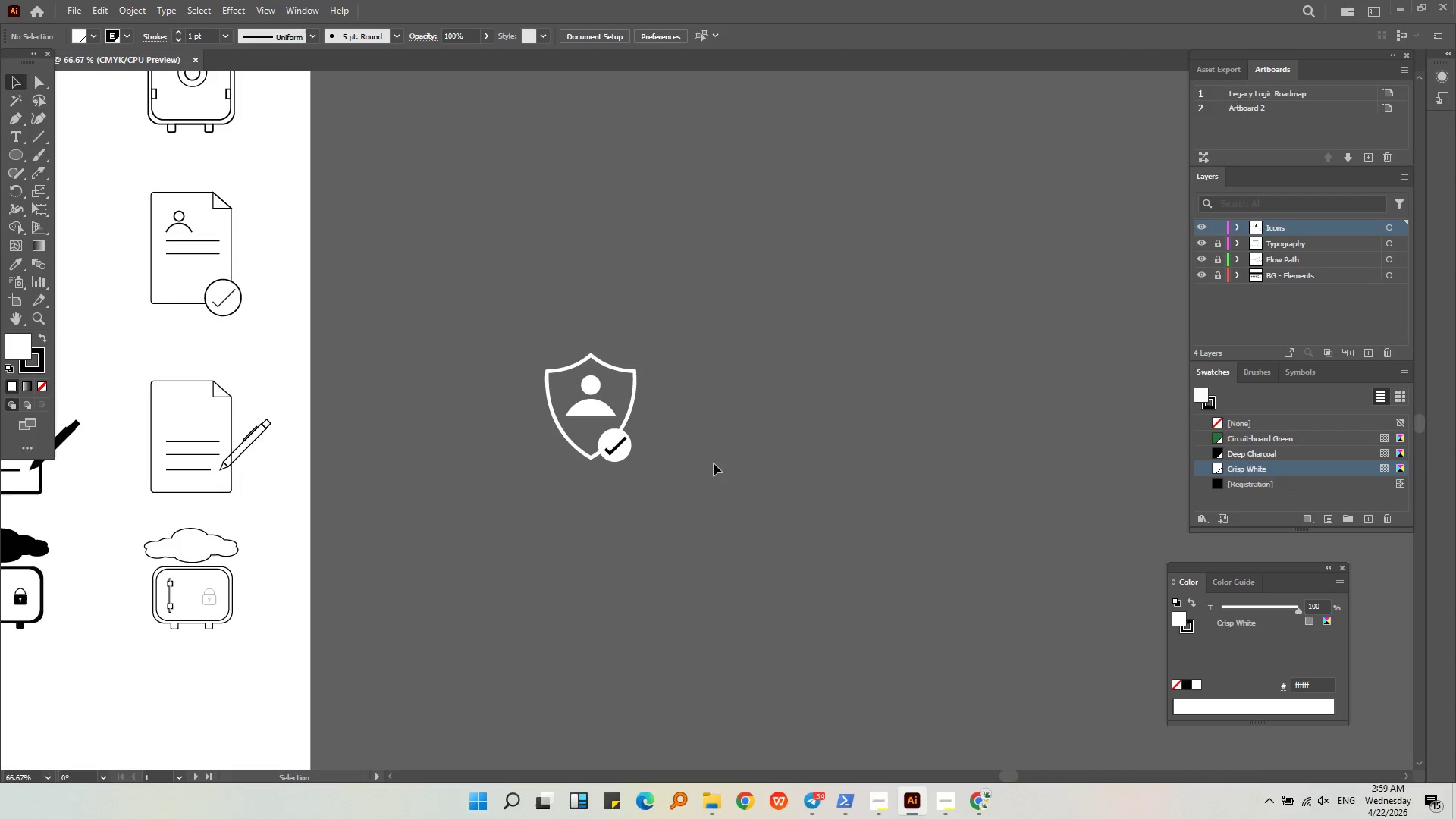 
left_click_drag(start_coordinate=[714, 463], to_coordinate=[533, 324])
 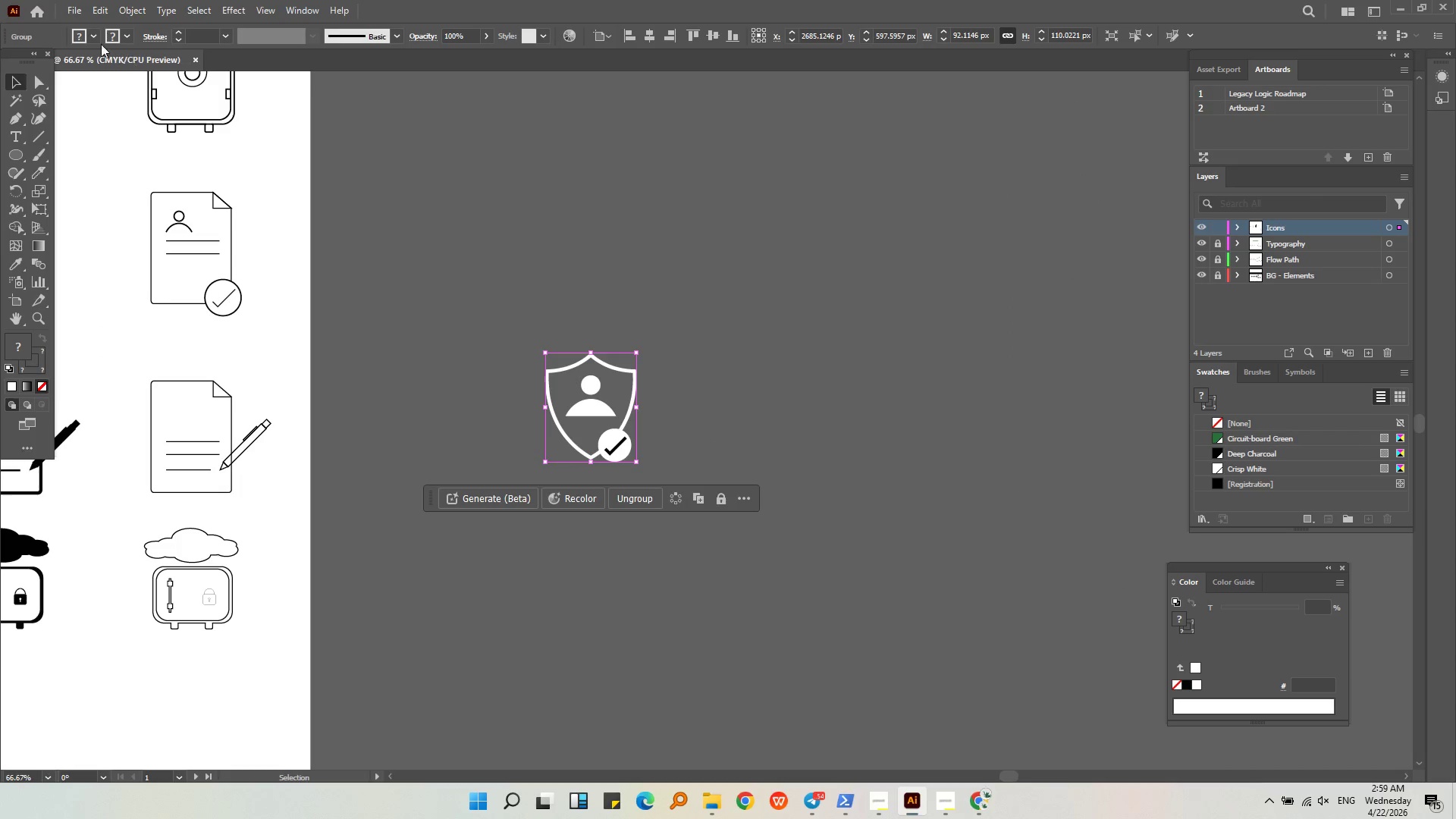 
left_click([92, 42])
 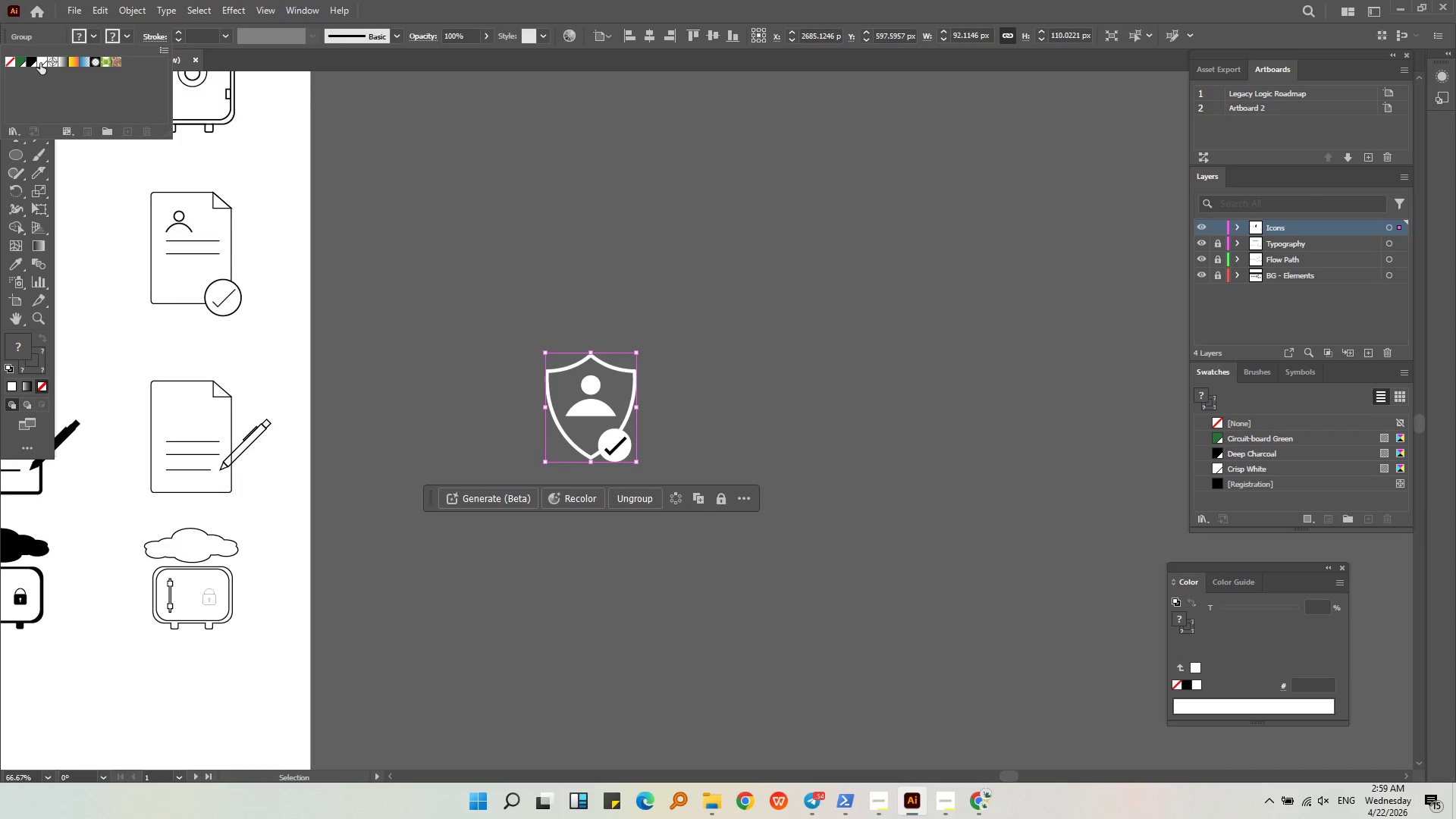 
left_click([36, 59])
 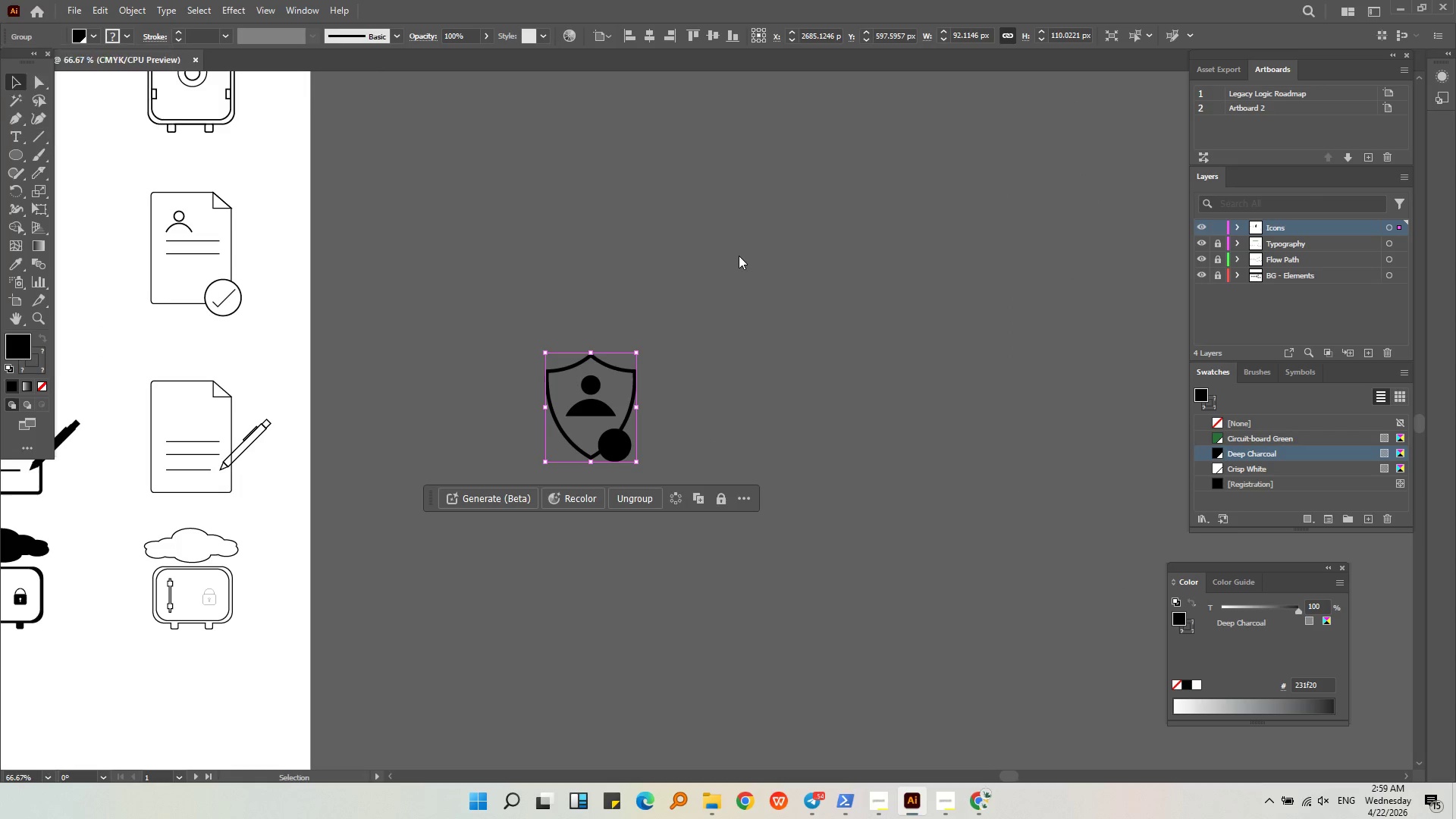 
double_click([739, 256])
 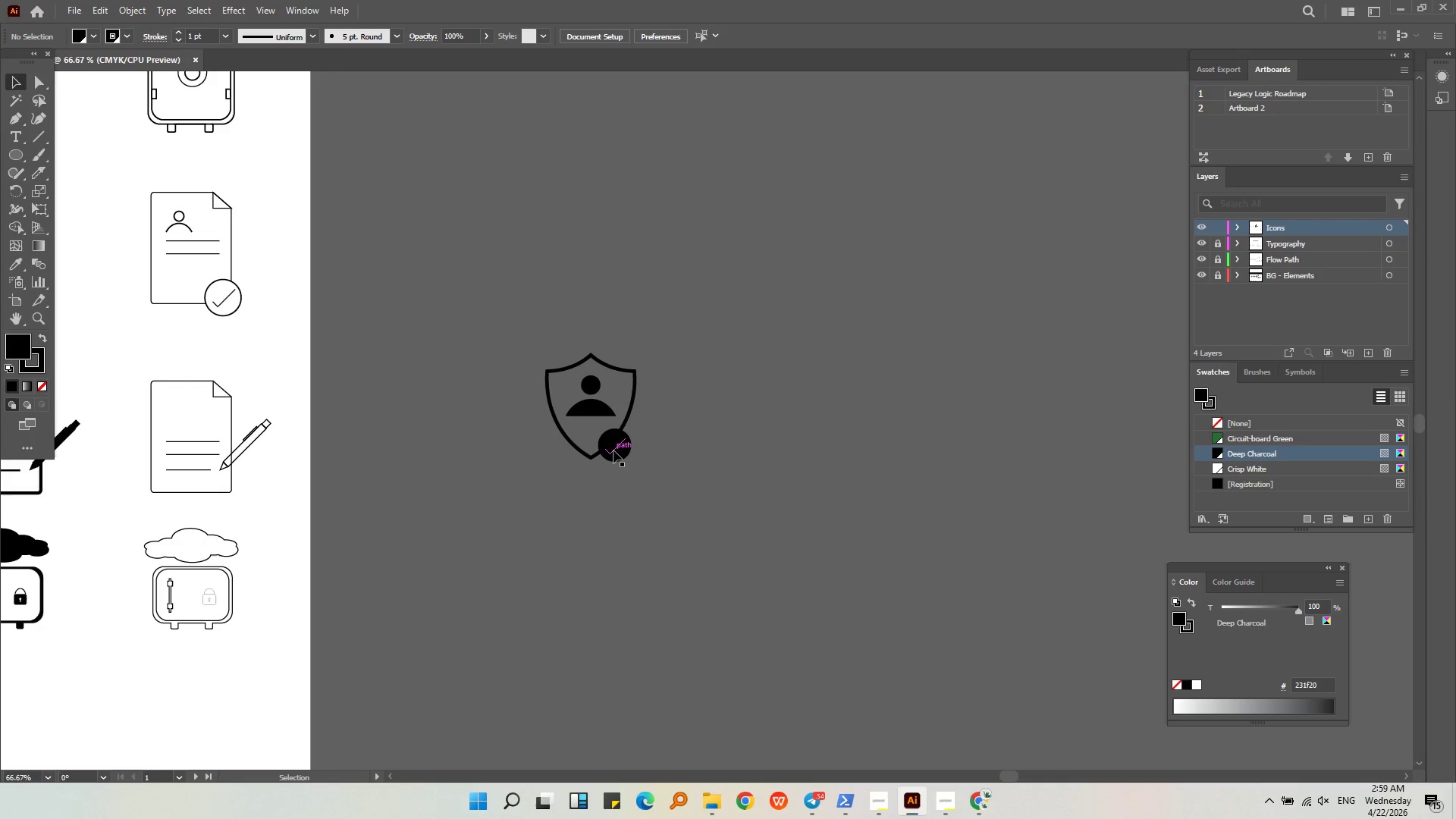 
left_click([614, 448])
 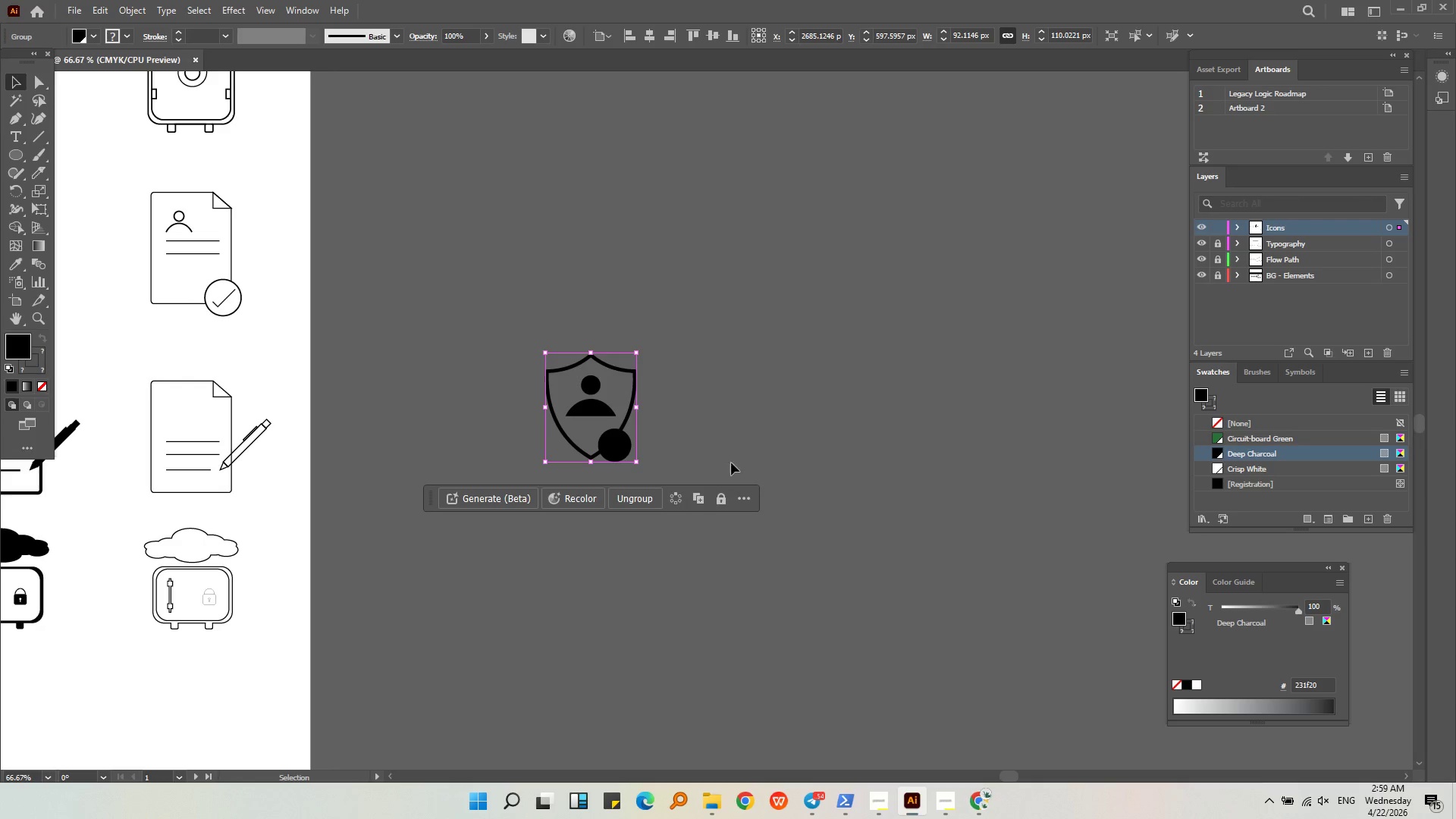 
key(Control+Shift+G)
 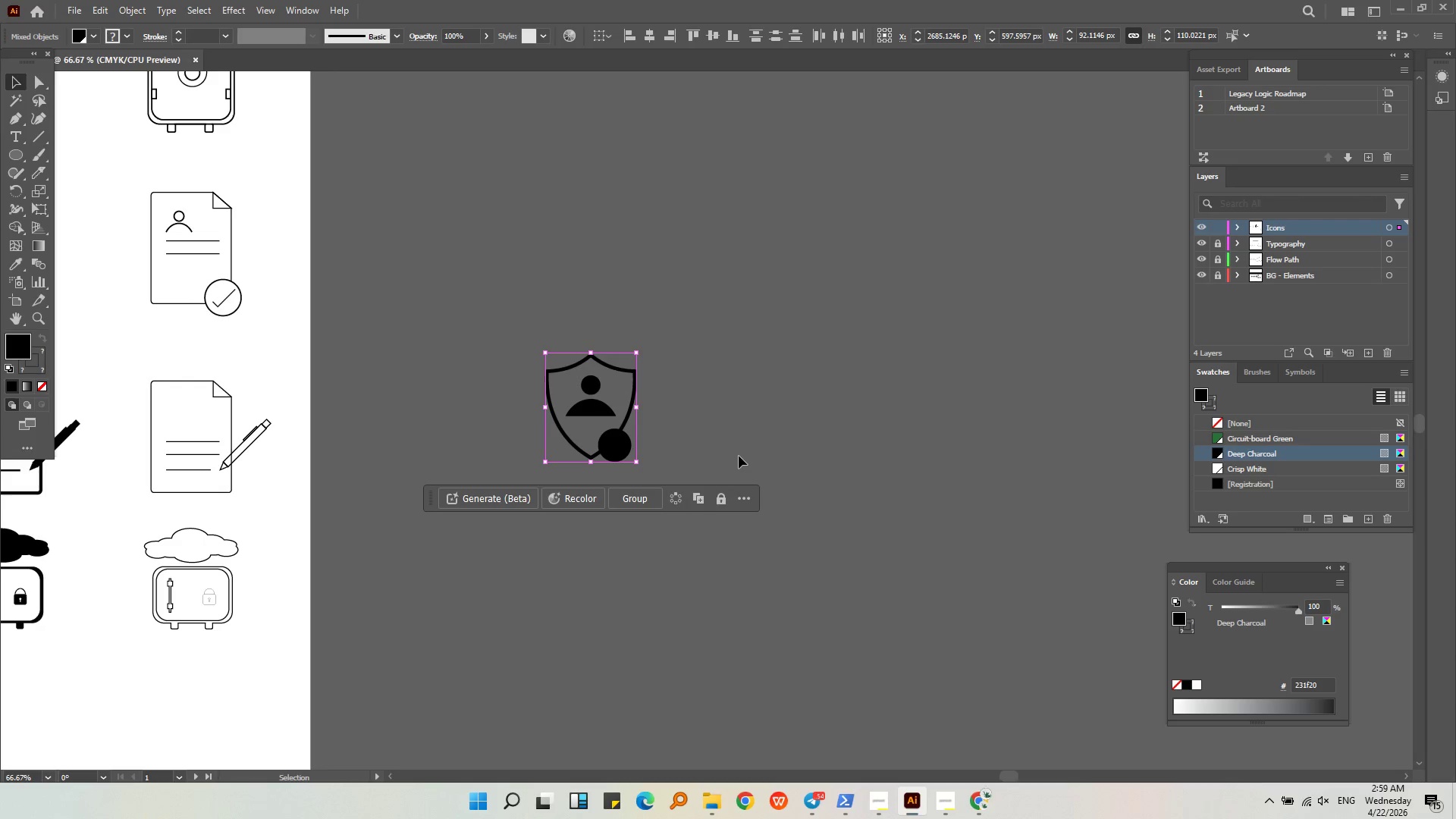 
left_click([714, 458])
 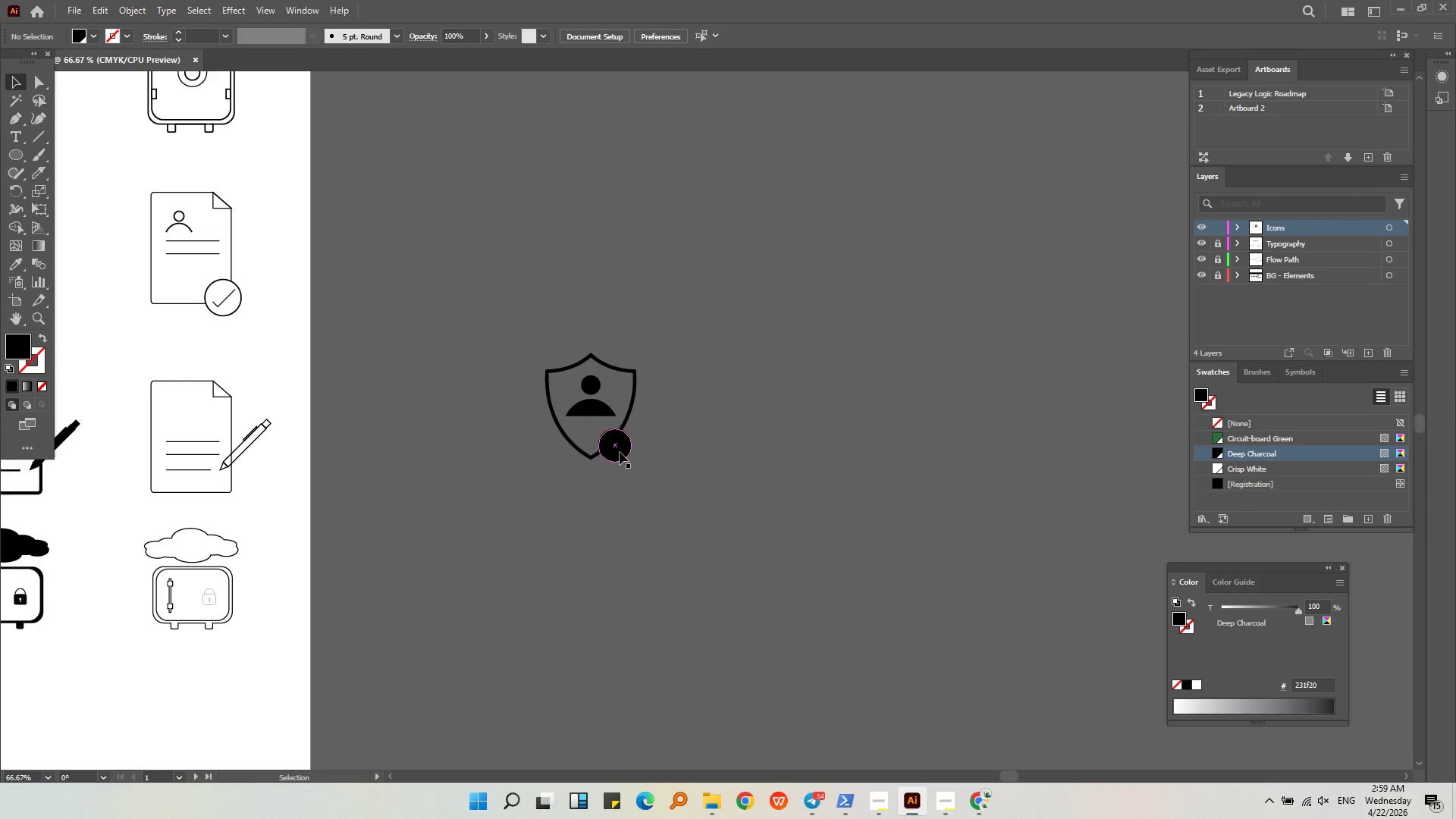 
left_click([617, 447])
 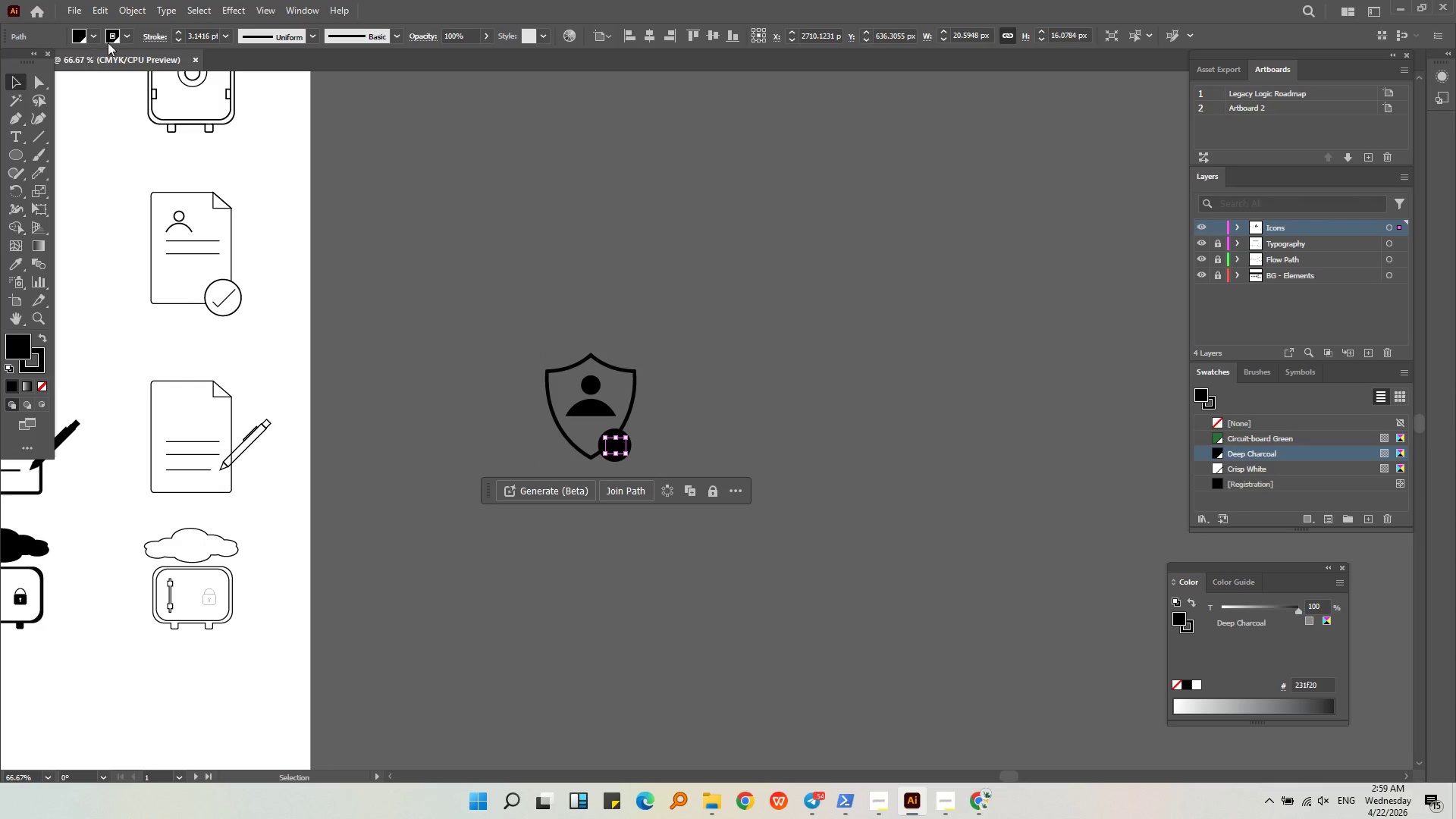 
left_click([123, 36])
 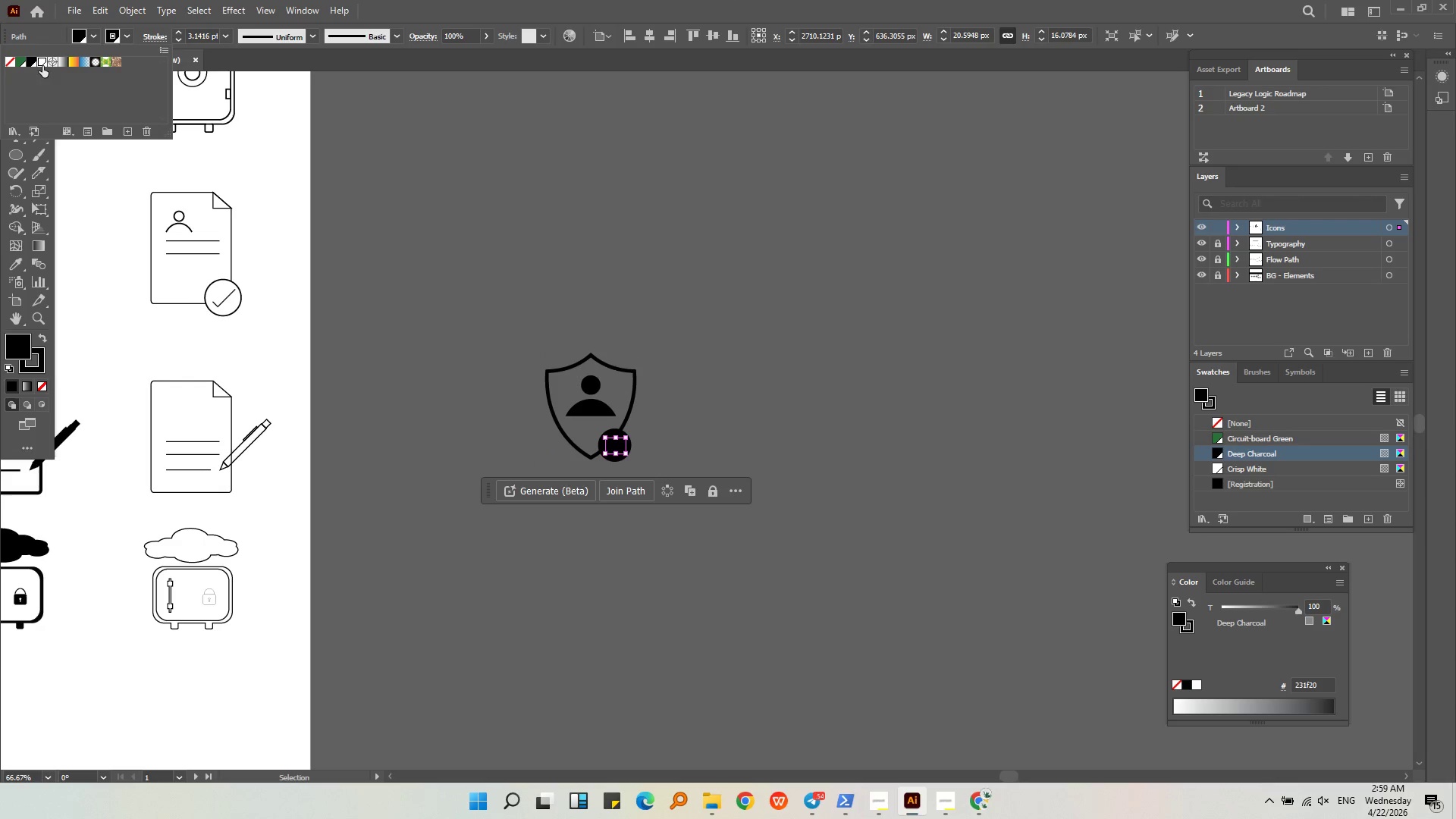 
double_click([814, 334])
 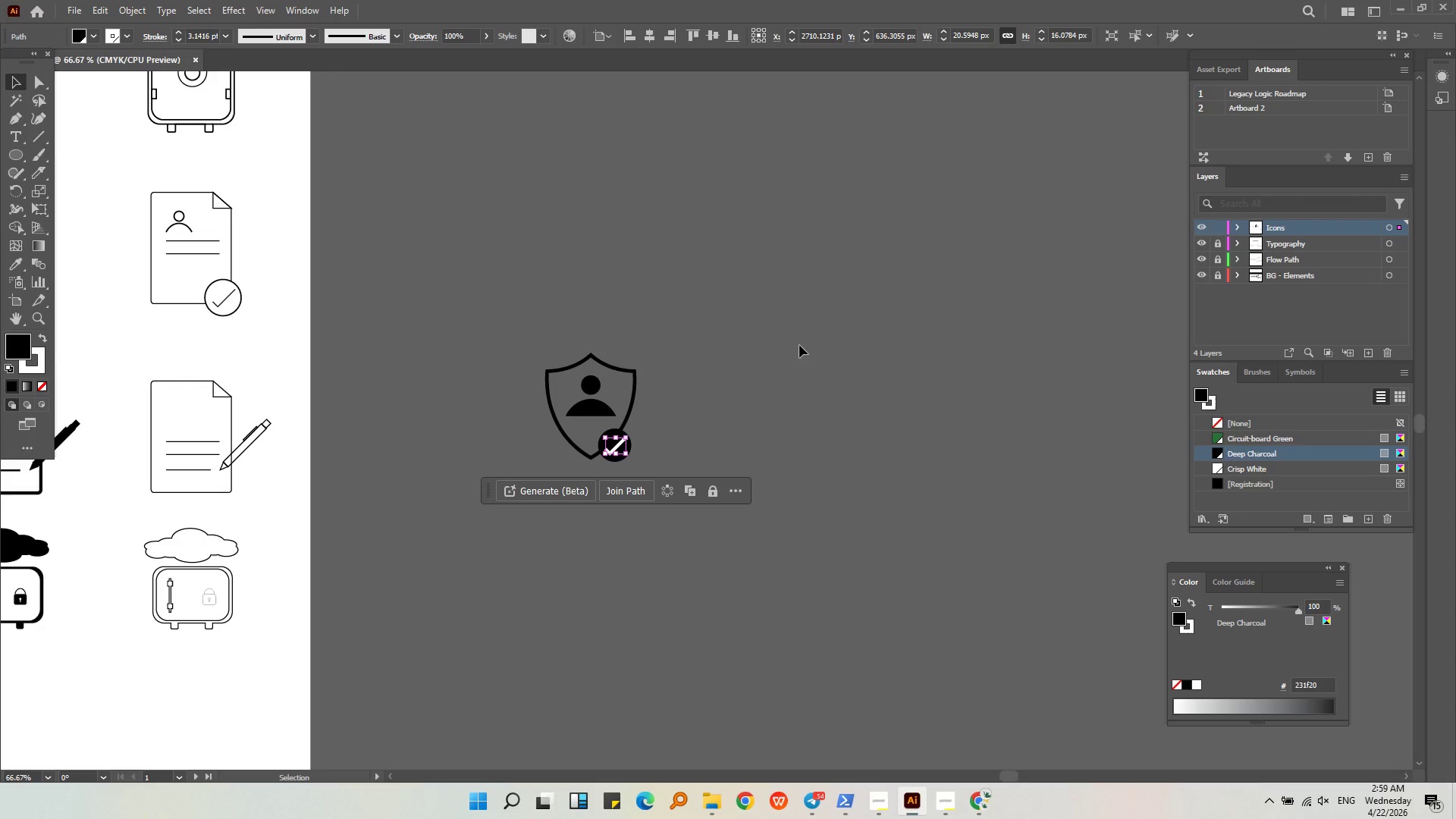 
triple_click([770, 367])
 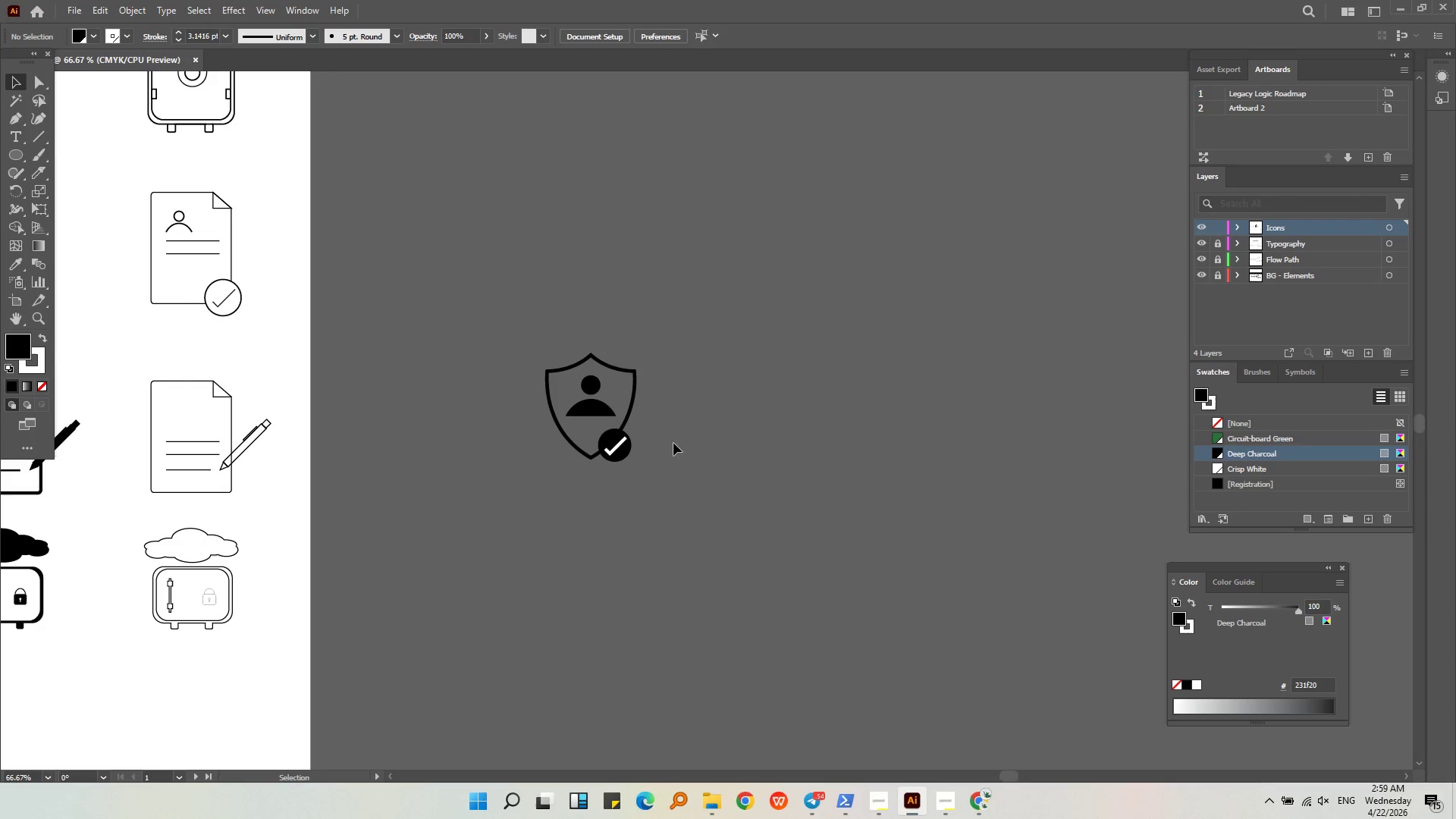 
key(Alt+AltLeft)
 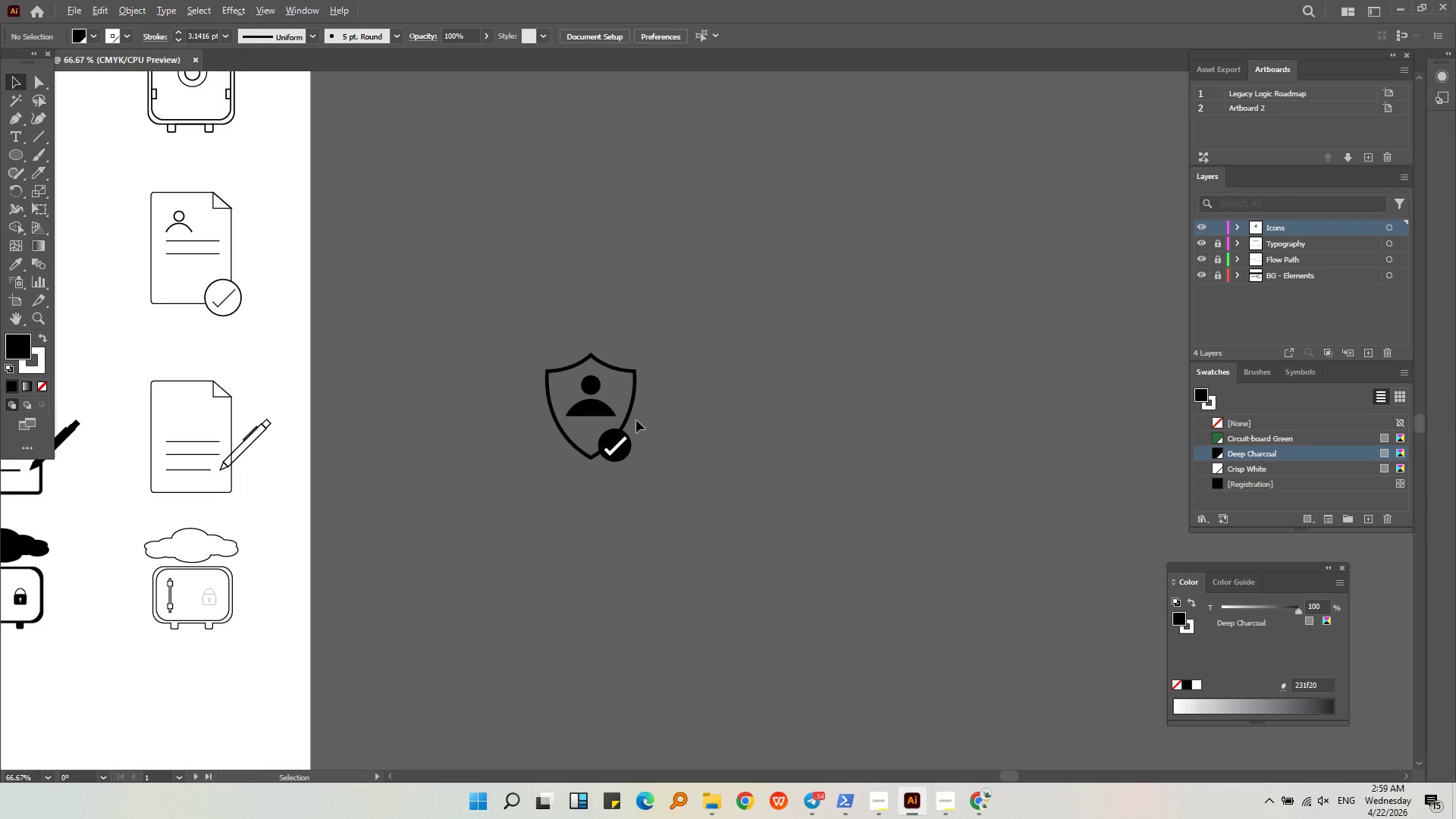 
left_click([476, 369])
 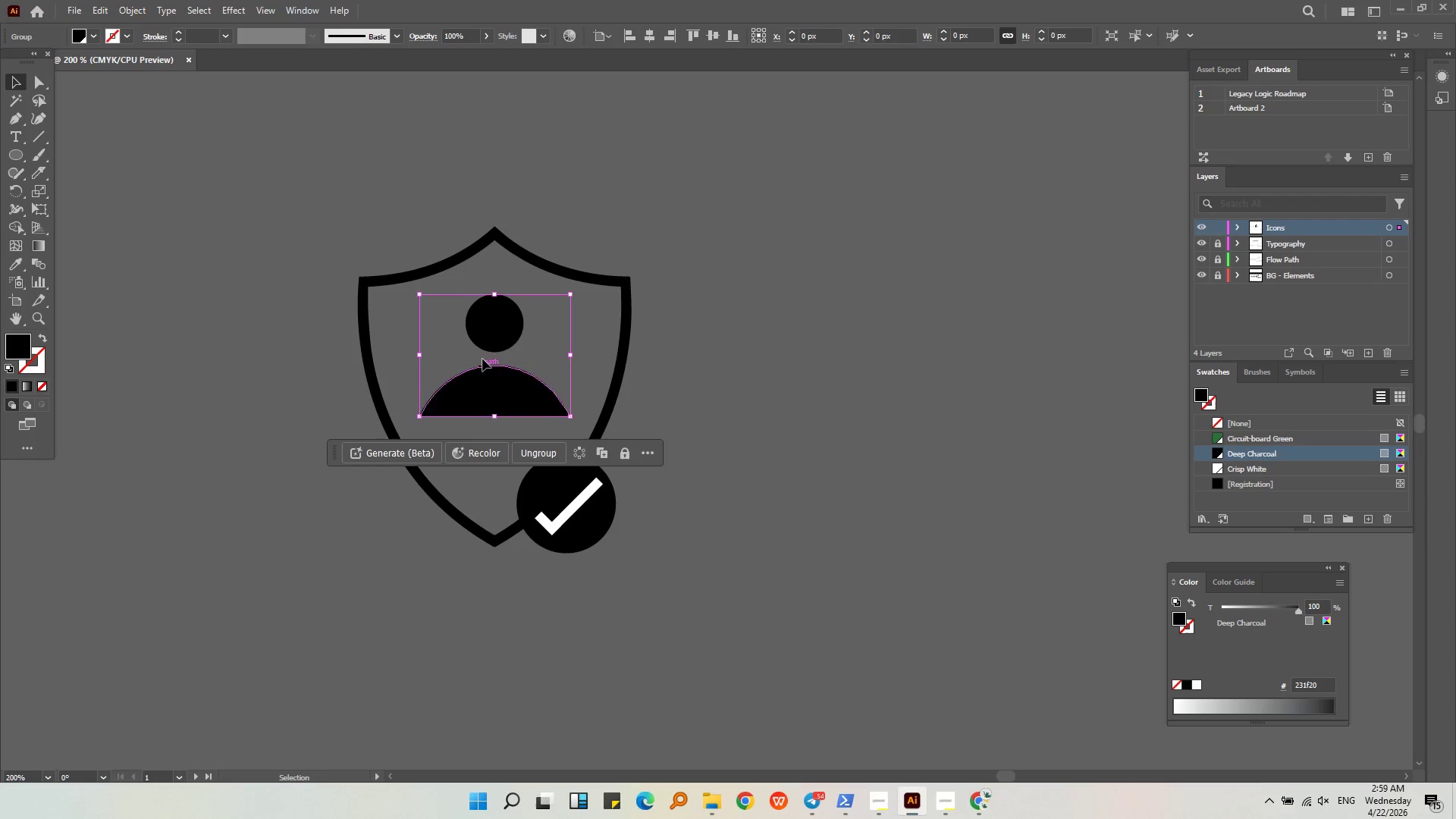 
scroll: coordinate [640, 415], scroll_direction: up, amount: 3.0
 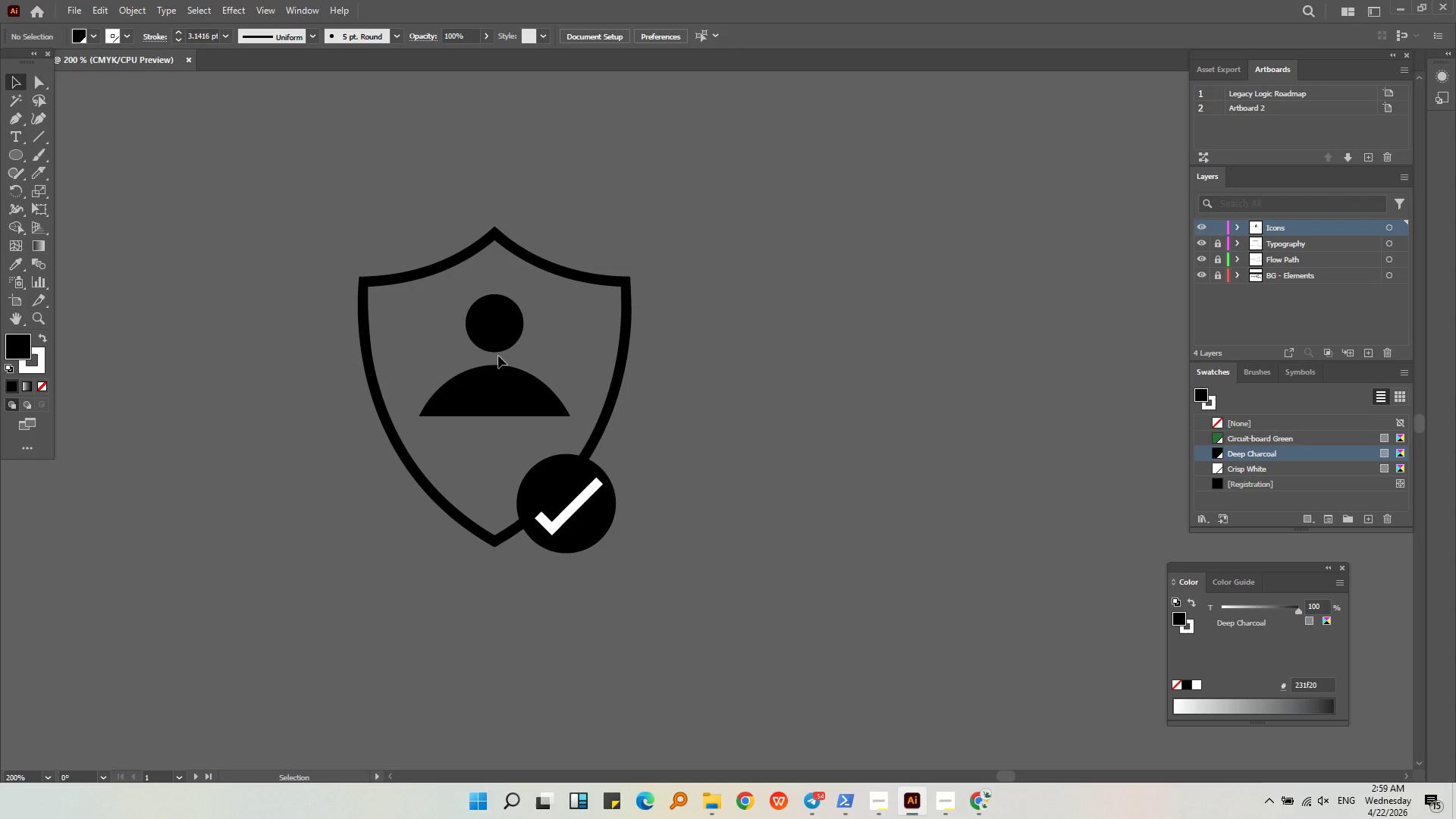 
hold_key(key=ShiftLeft, duration=0.42)
left_click([491, 328])
 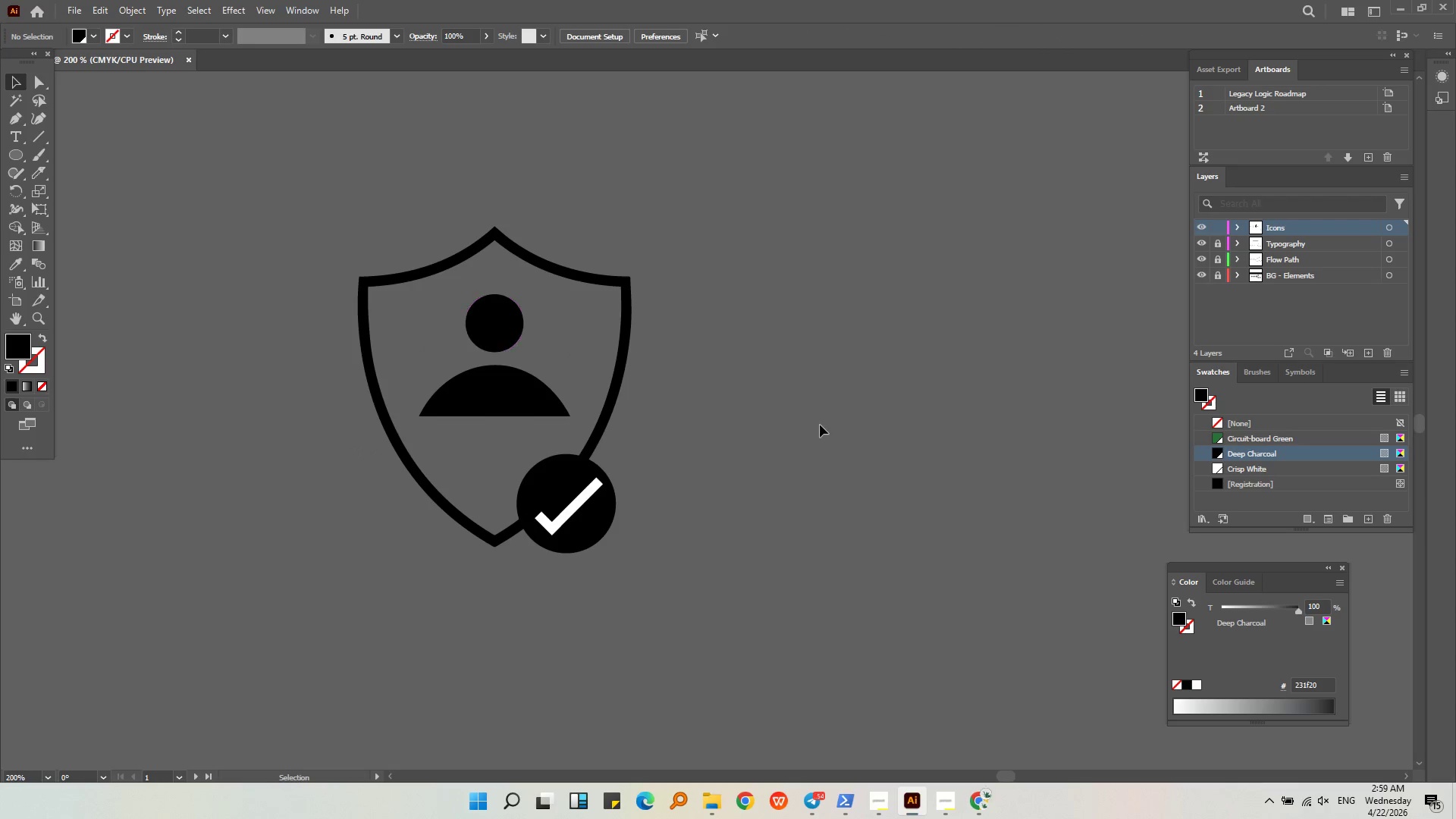 
hold_key(key=AltLeft, duration=0.64)
scroll: coordinate [820, 425], scroll_direction: down, amount: 3.0
 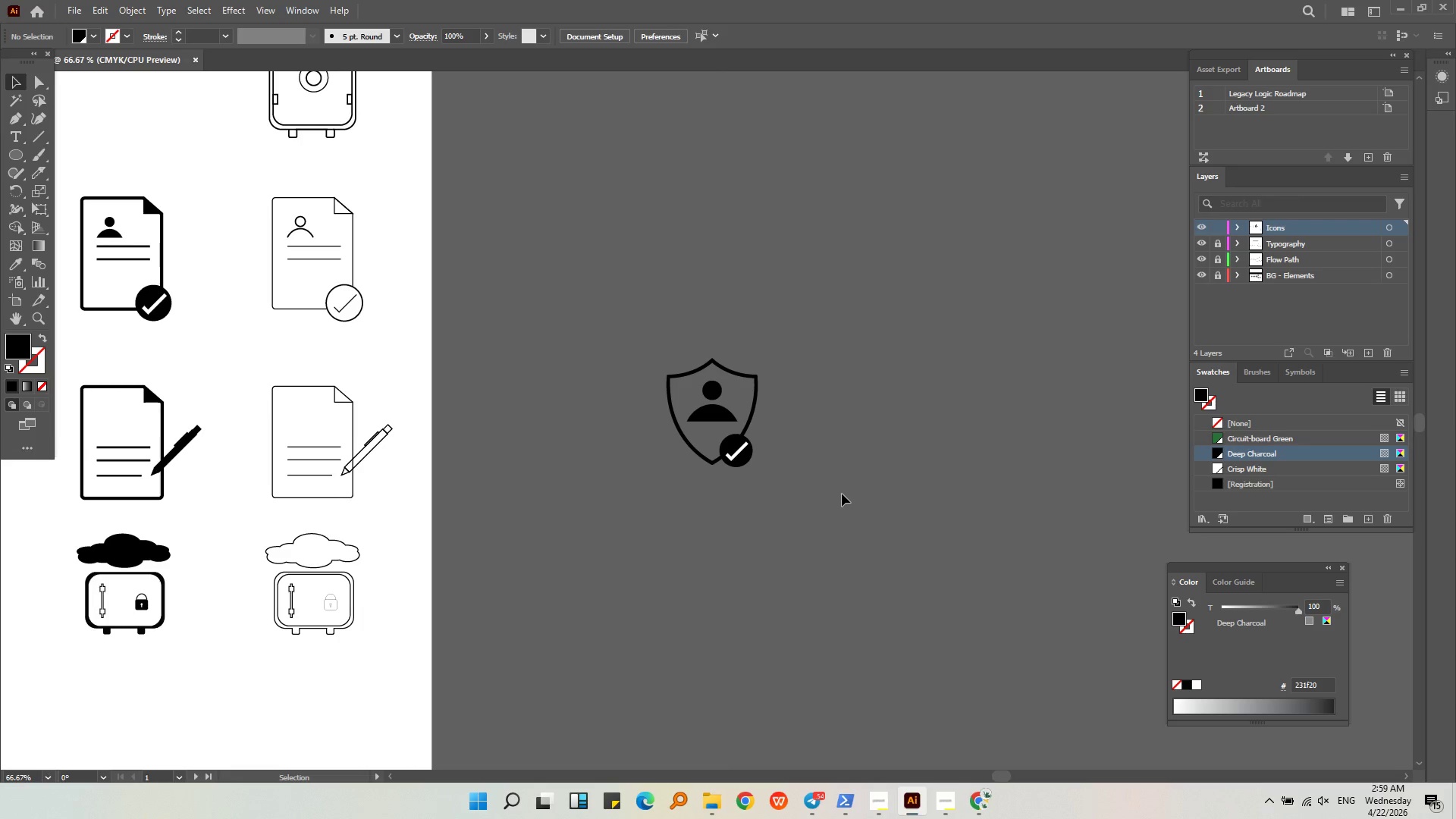 
left_click_drag(start_coordinate=[808, 519], to_coordinate=[636, 287])
 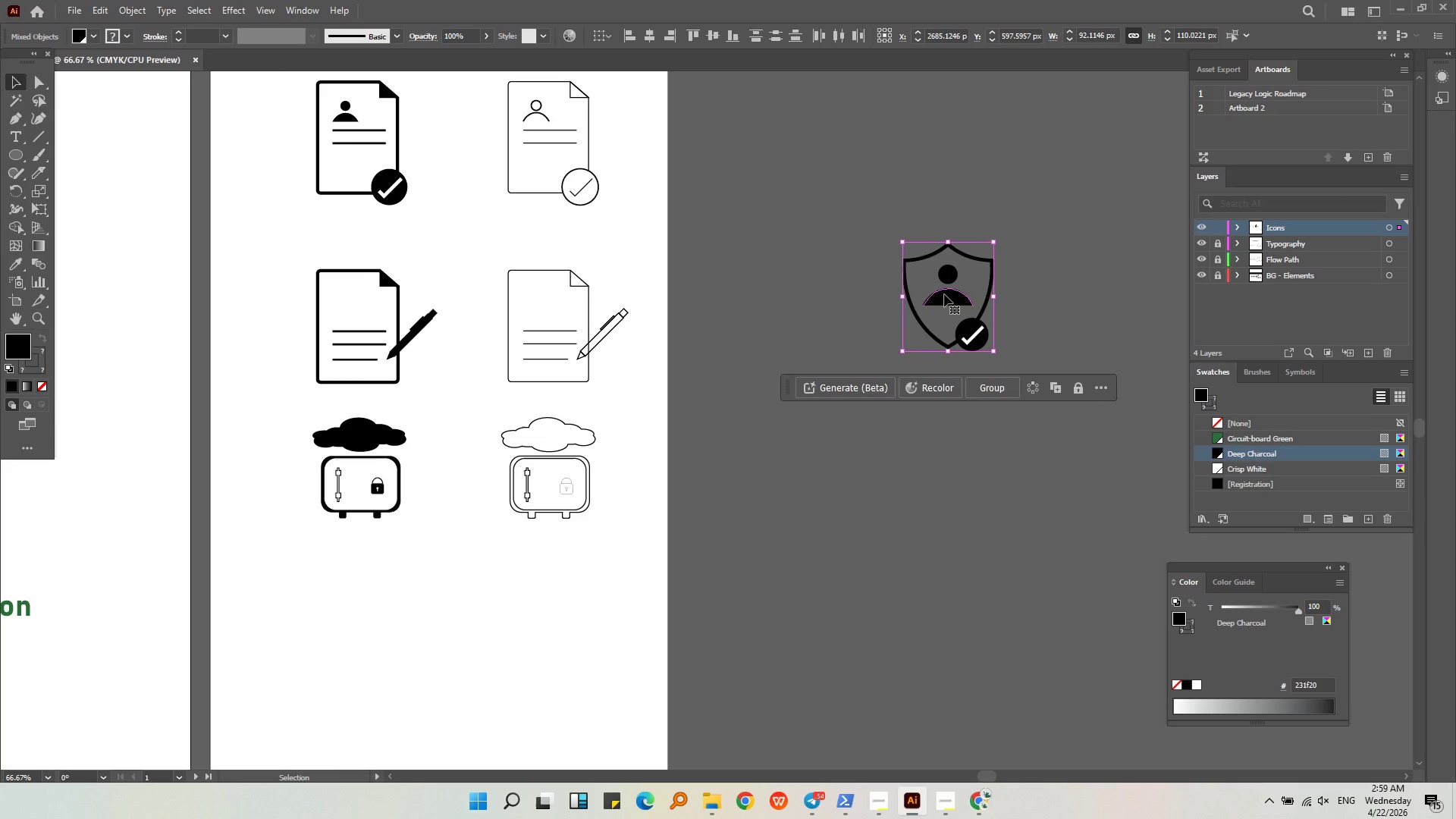 
left_click([1076, 353])
 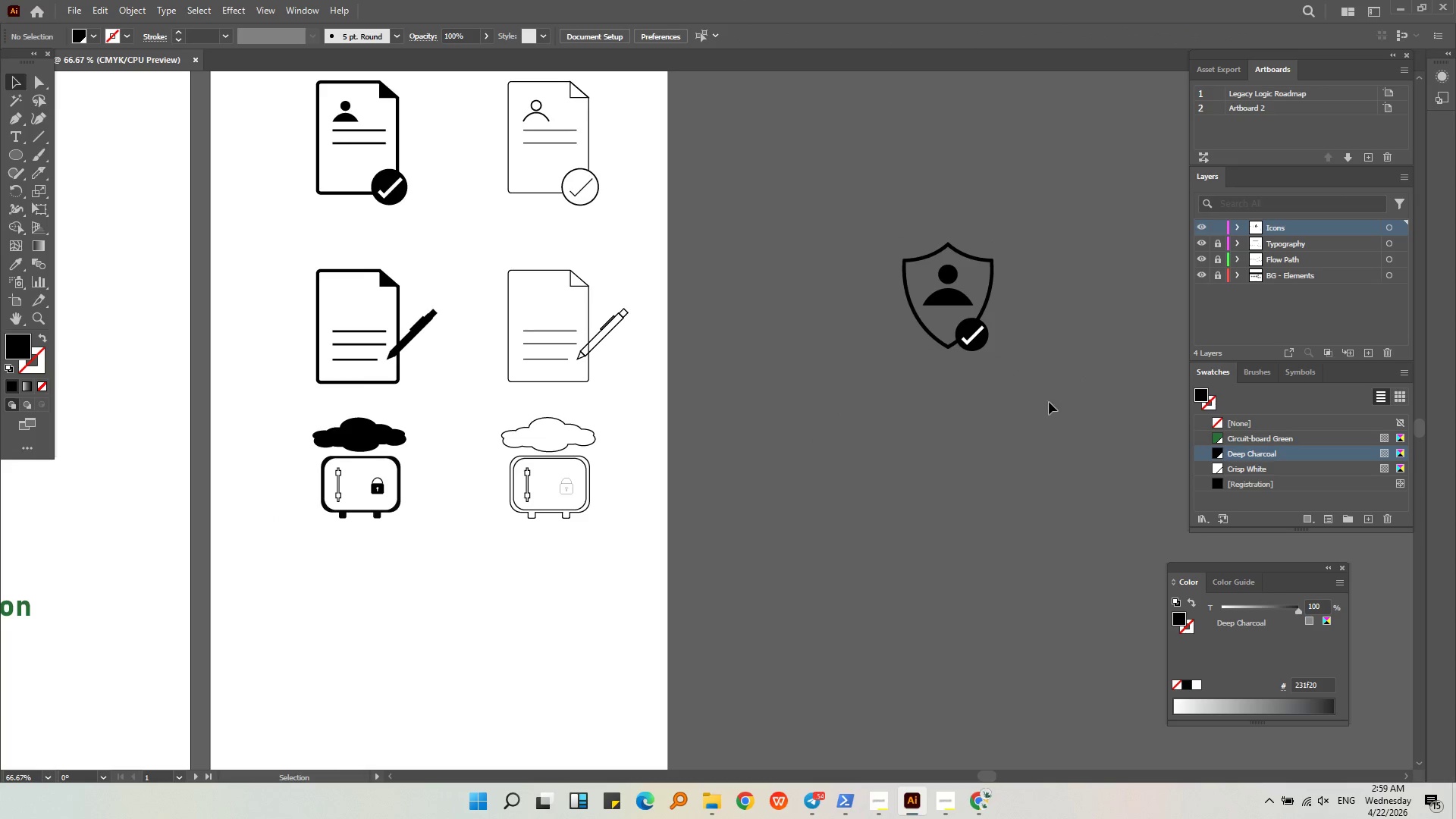 
left_click_drag(start_coordinate=[1041, 403], to_coordinate=[852, 201])
 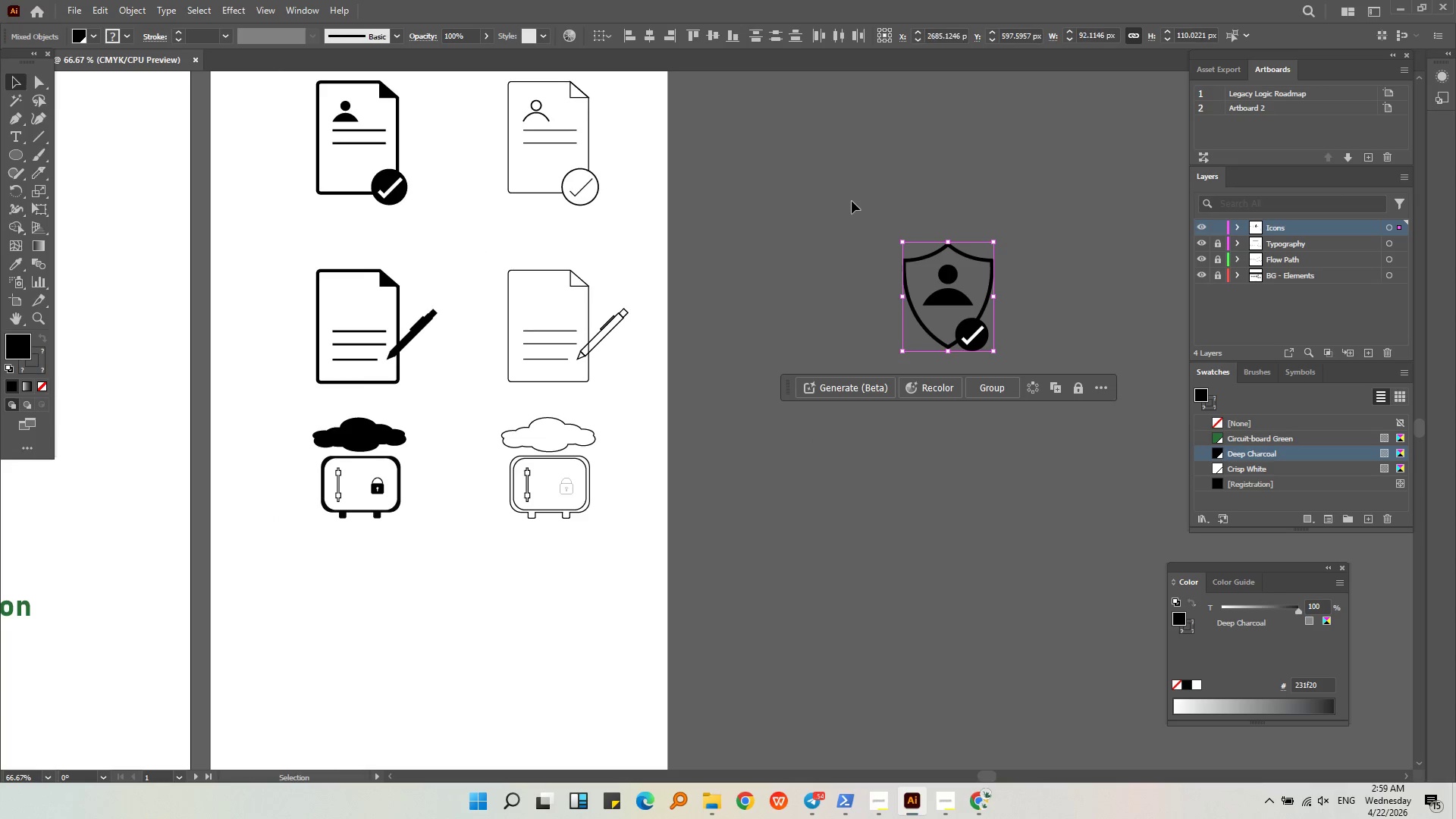 
key(Control+C)
 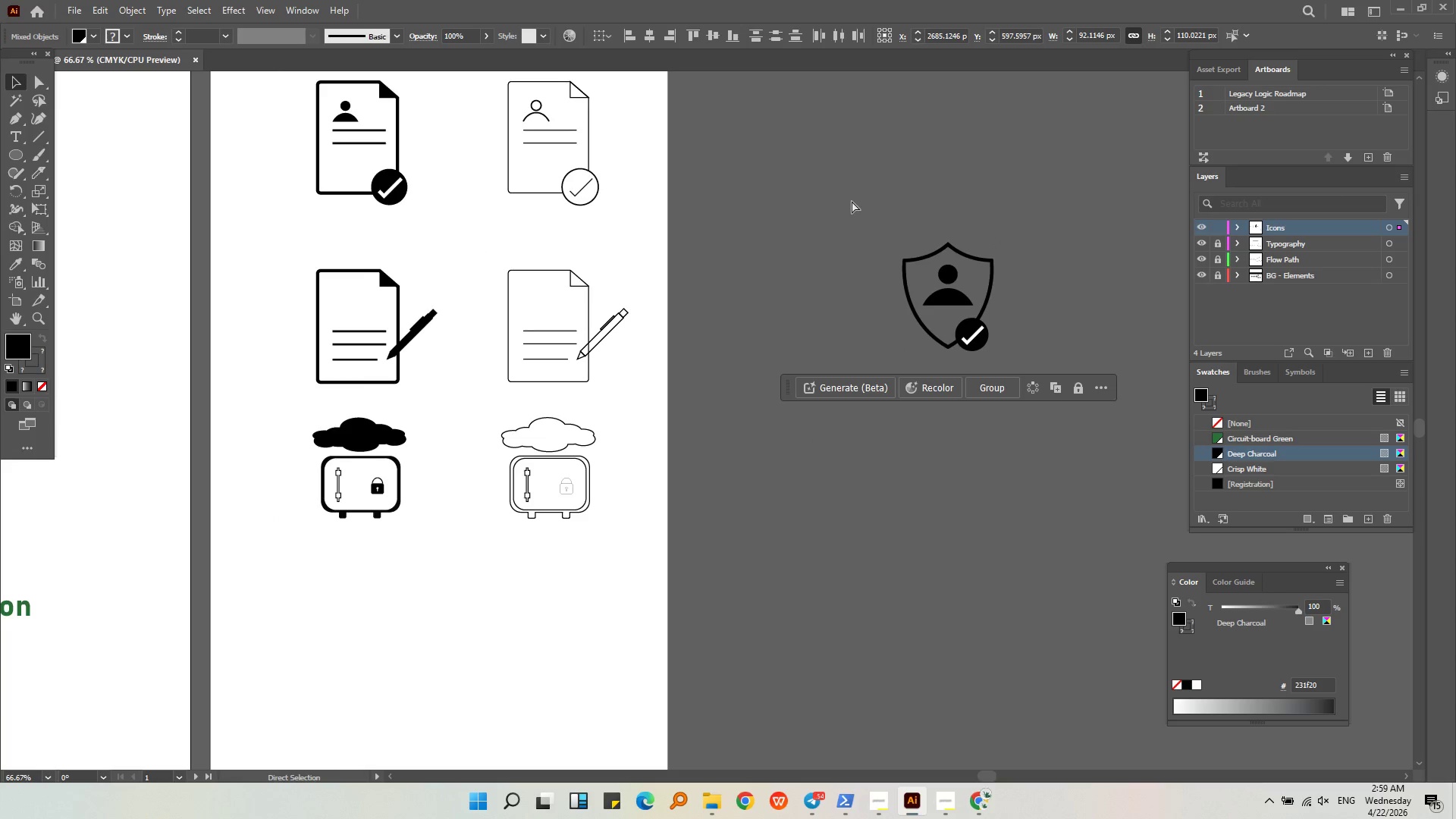 
key(Control+V)
 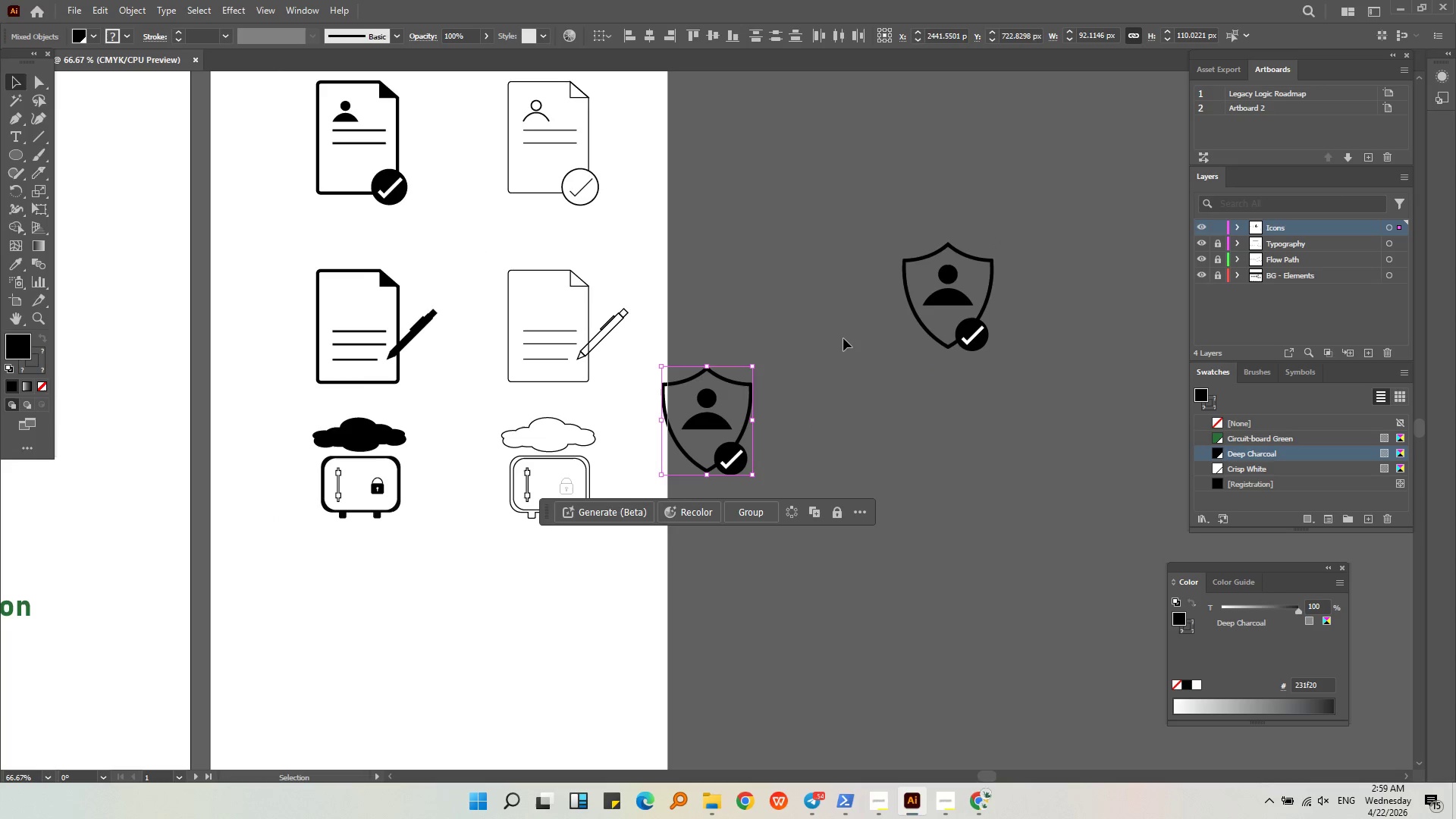 
key(Control+G)
 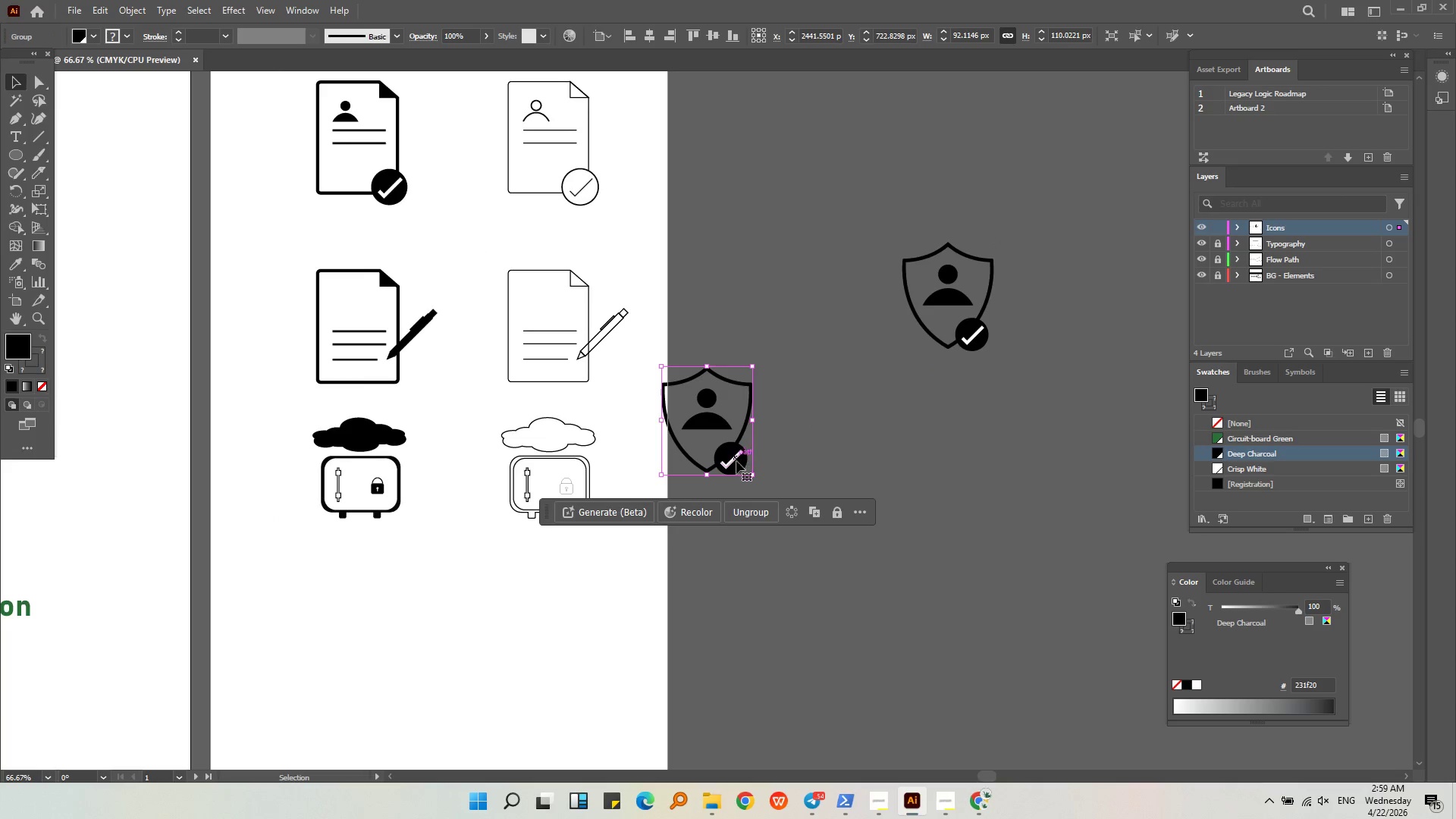 
left_click_drag(start_coordinate=[736, 462], to_coordinate=[387, 661])
 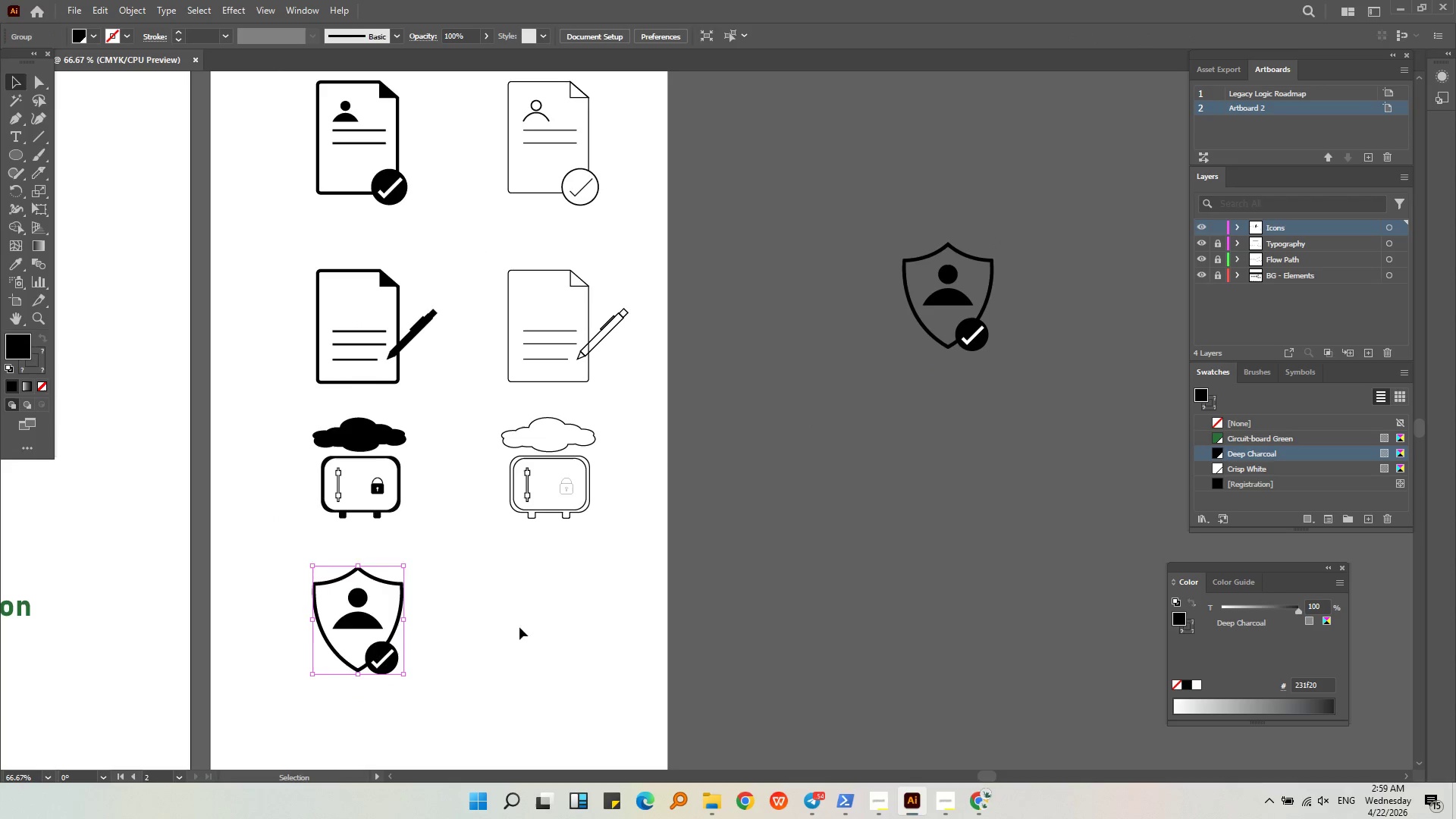 
key(Alt+AltLeft)
 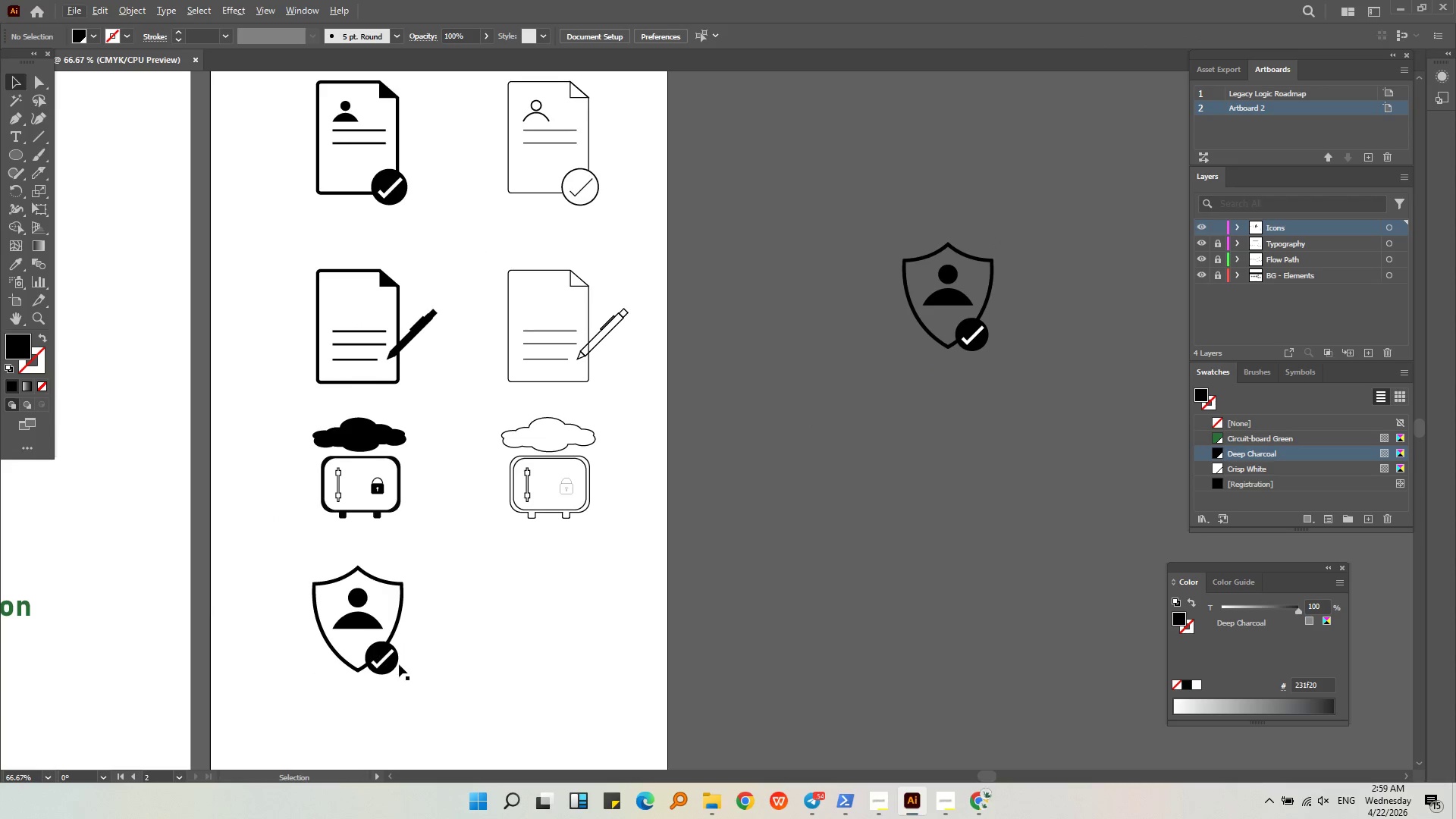 
left_click([388, 664])
 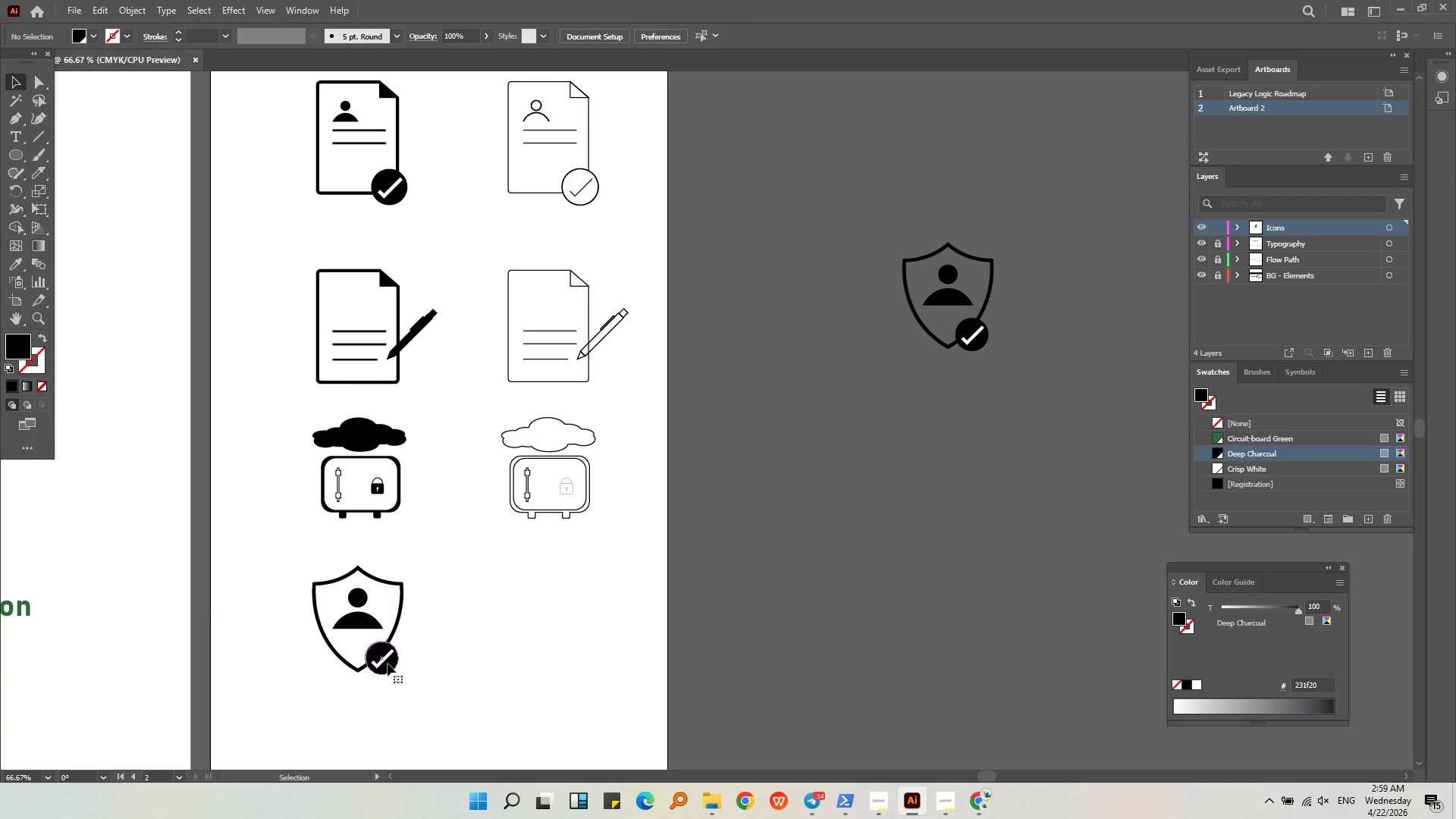 
key(Alt+AltLeft)
 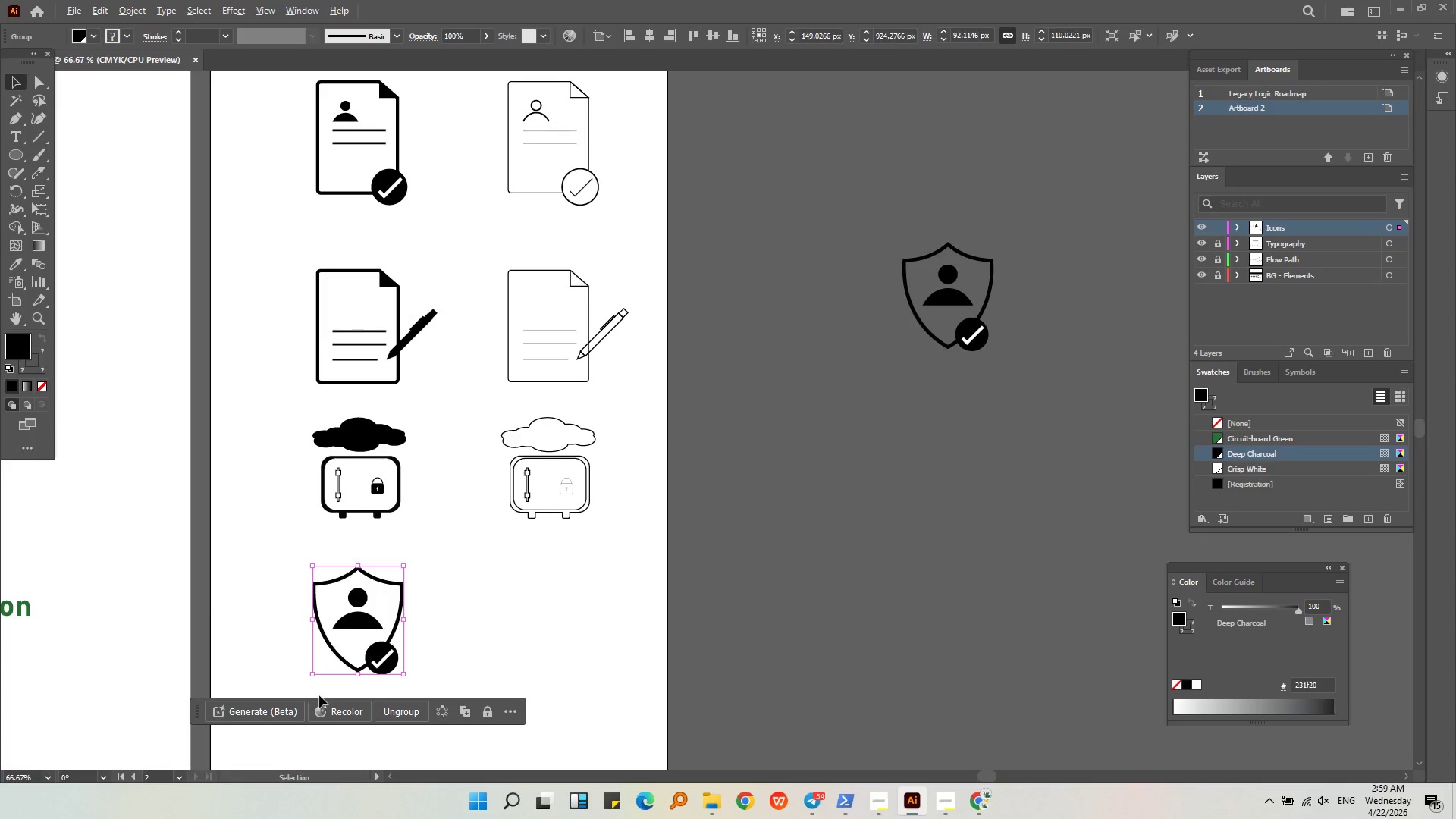 
hold_key(key=ShiftLeft, duration=1.58)
 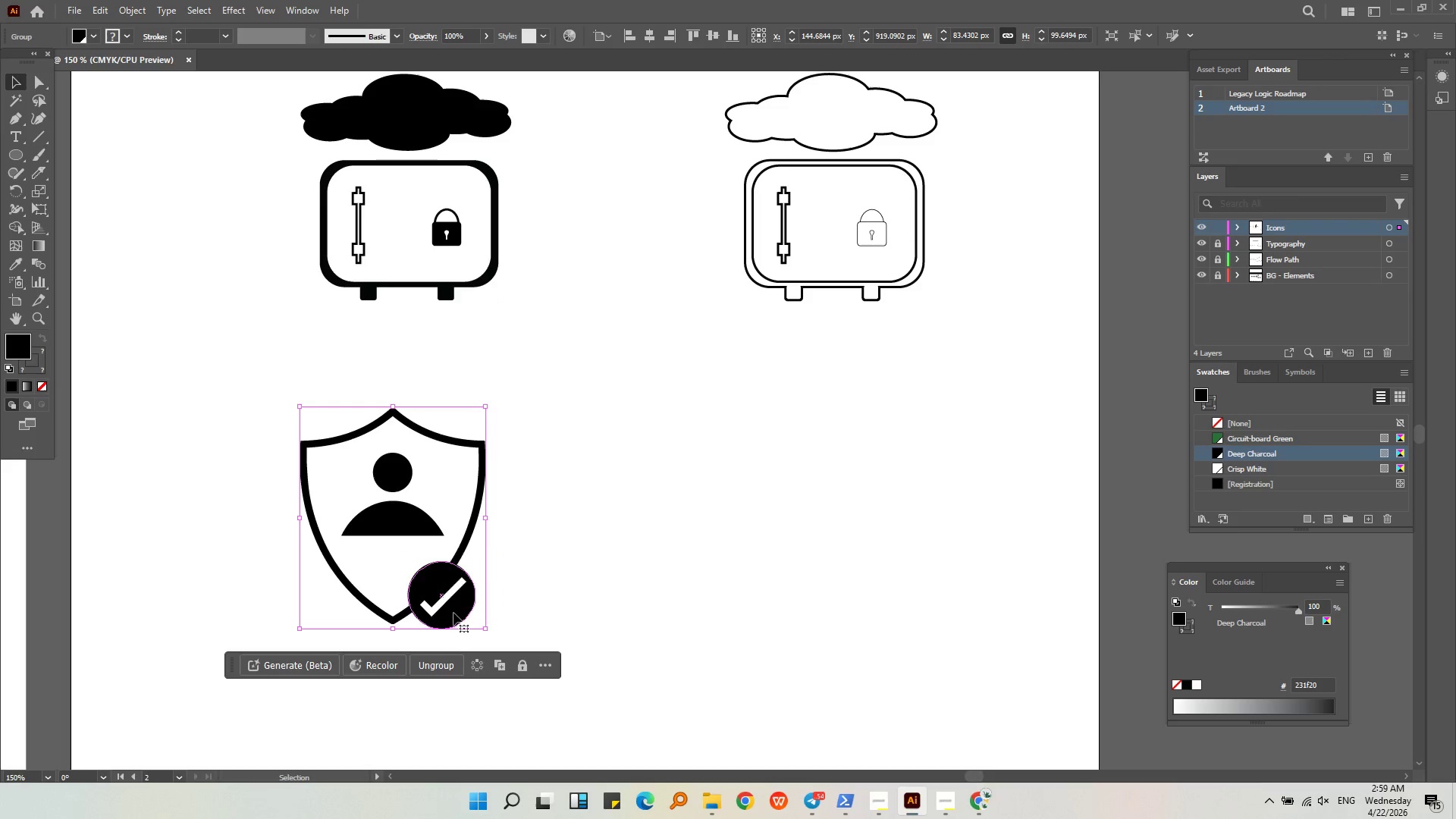 
scroll: coordinate [325, 692], scroll_direction: up, amount: 2.0
 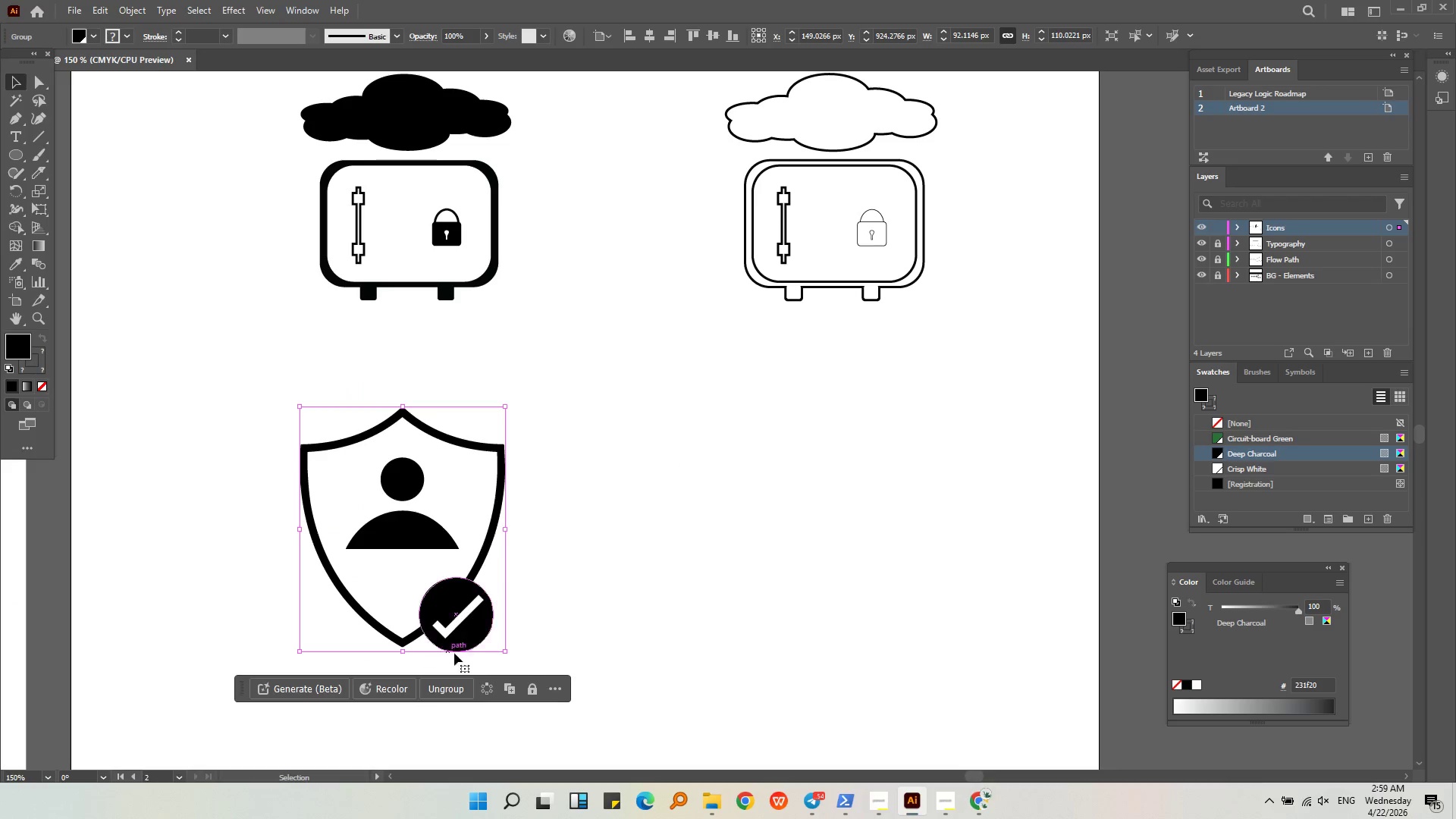 
left_click_drag(start_coordinate=[503, 651], to_coordinate=[500, 628])
 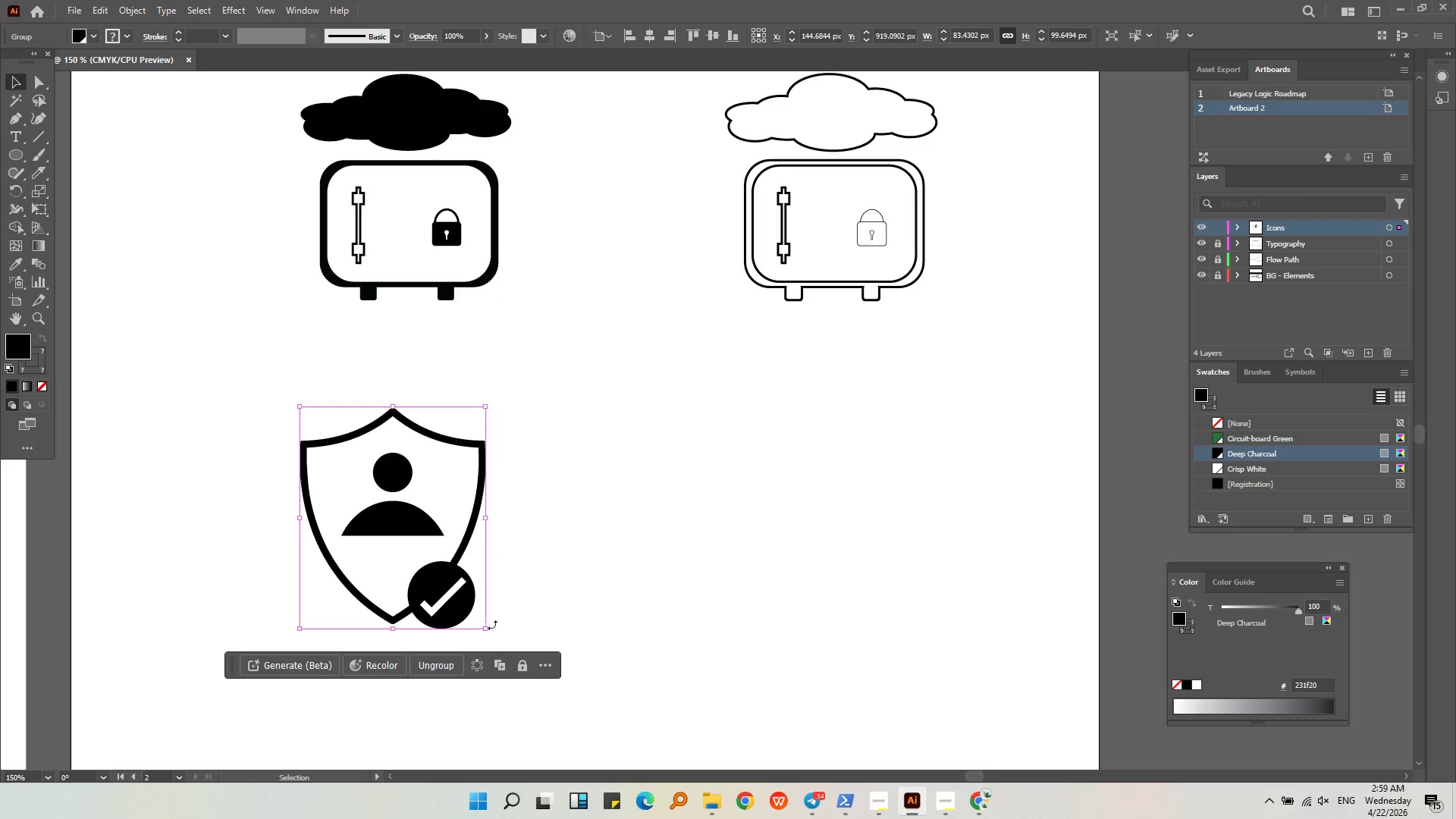 
hold_key(key=ShiftLeft, duration=1.16)
left_click_drag(start_coordinate=[485, 630], to_coordinate=[480, 616])
 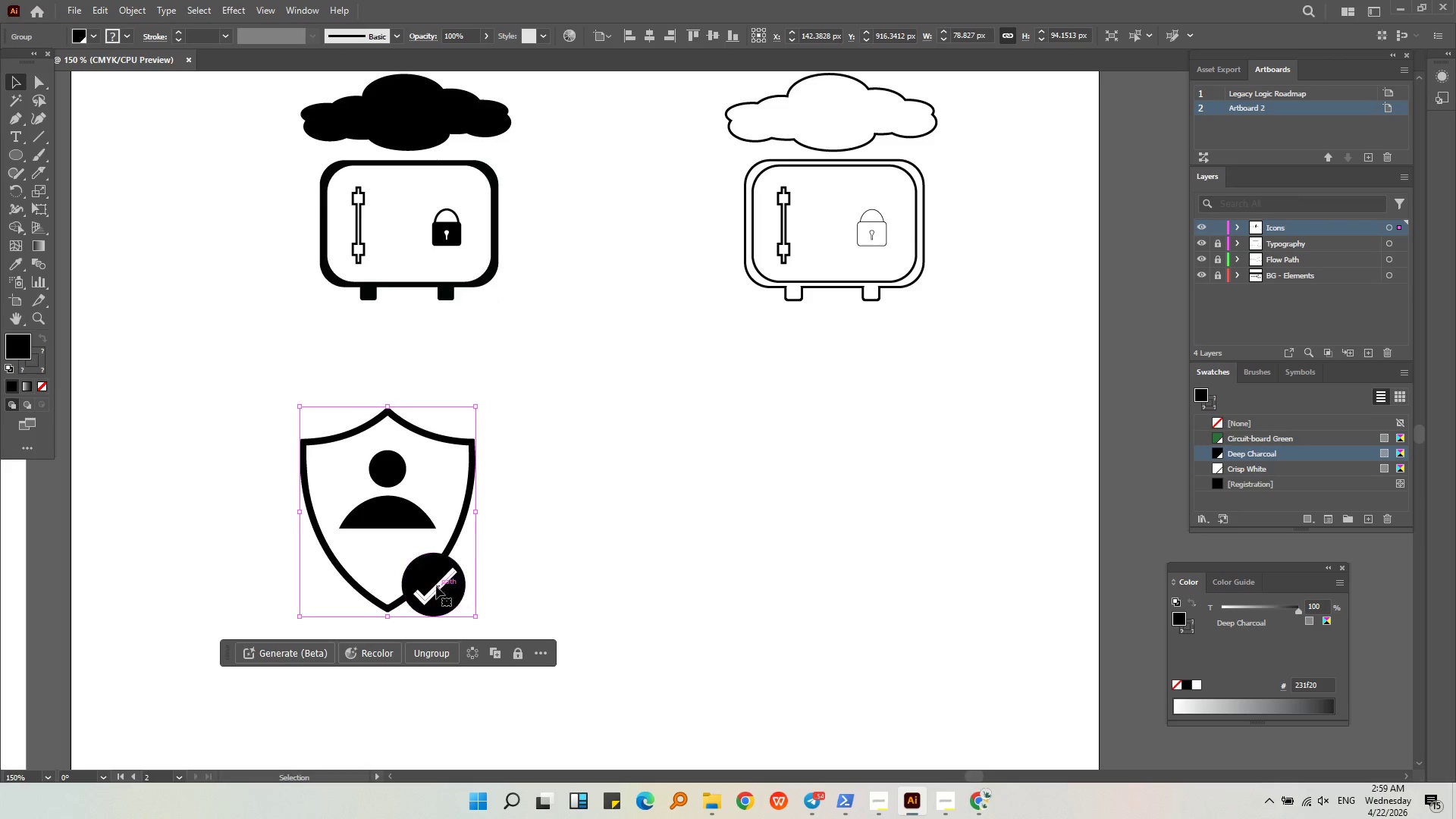 
left_click_drag(start_coordinate=[439, 599], to_coordinate=[457, 610])
 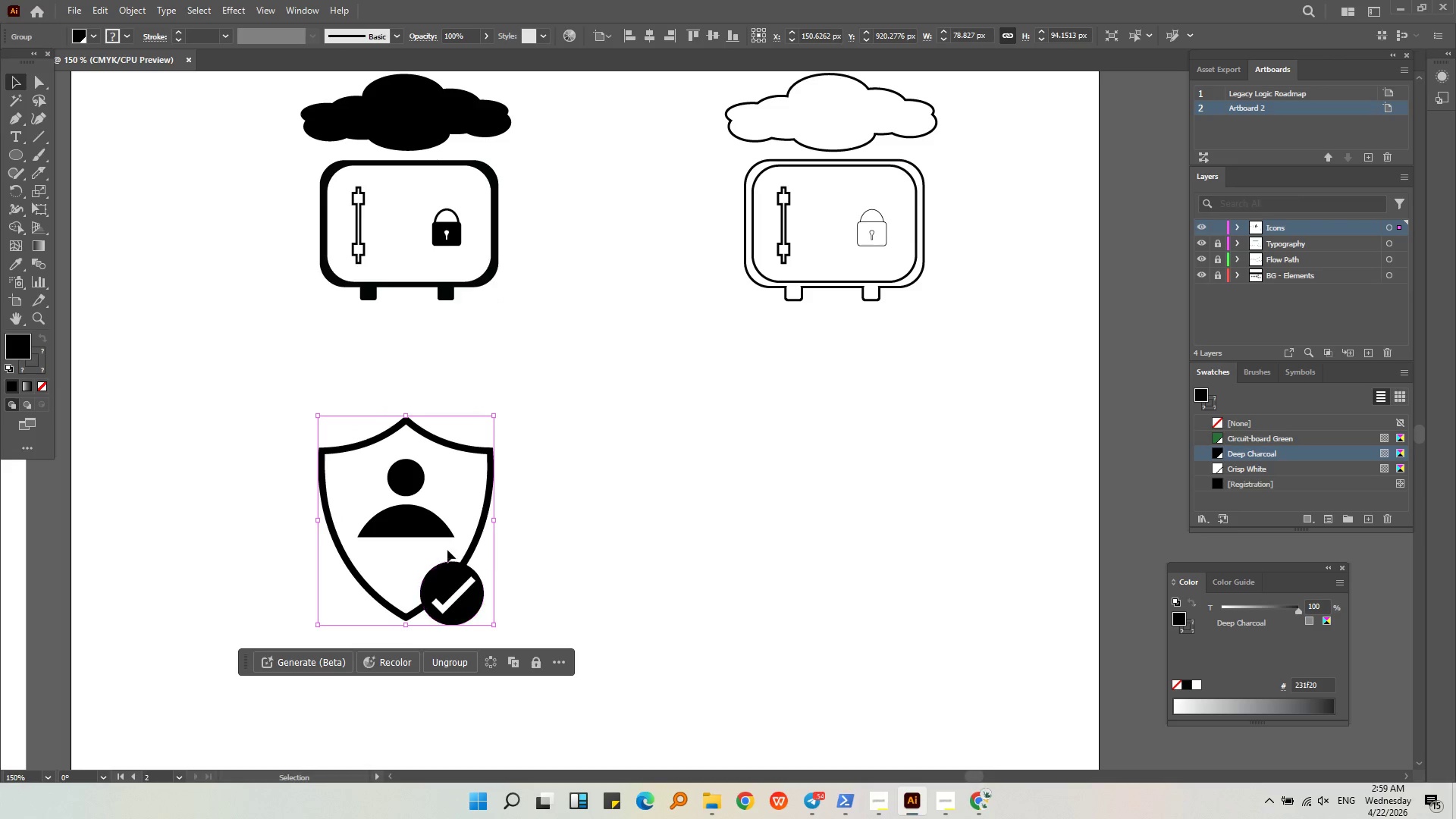 
key(Alt+AltLeft)
 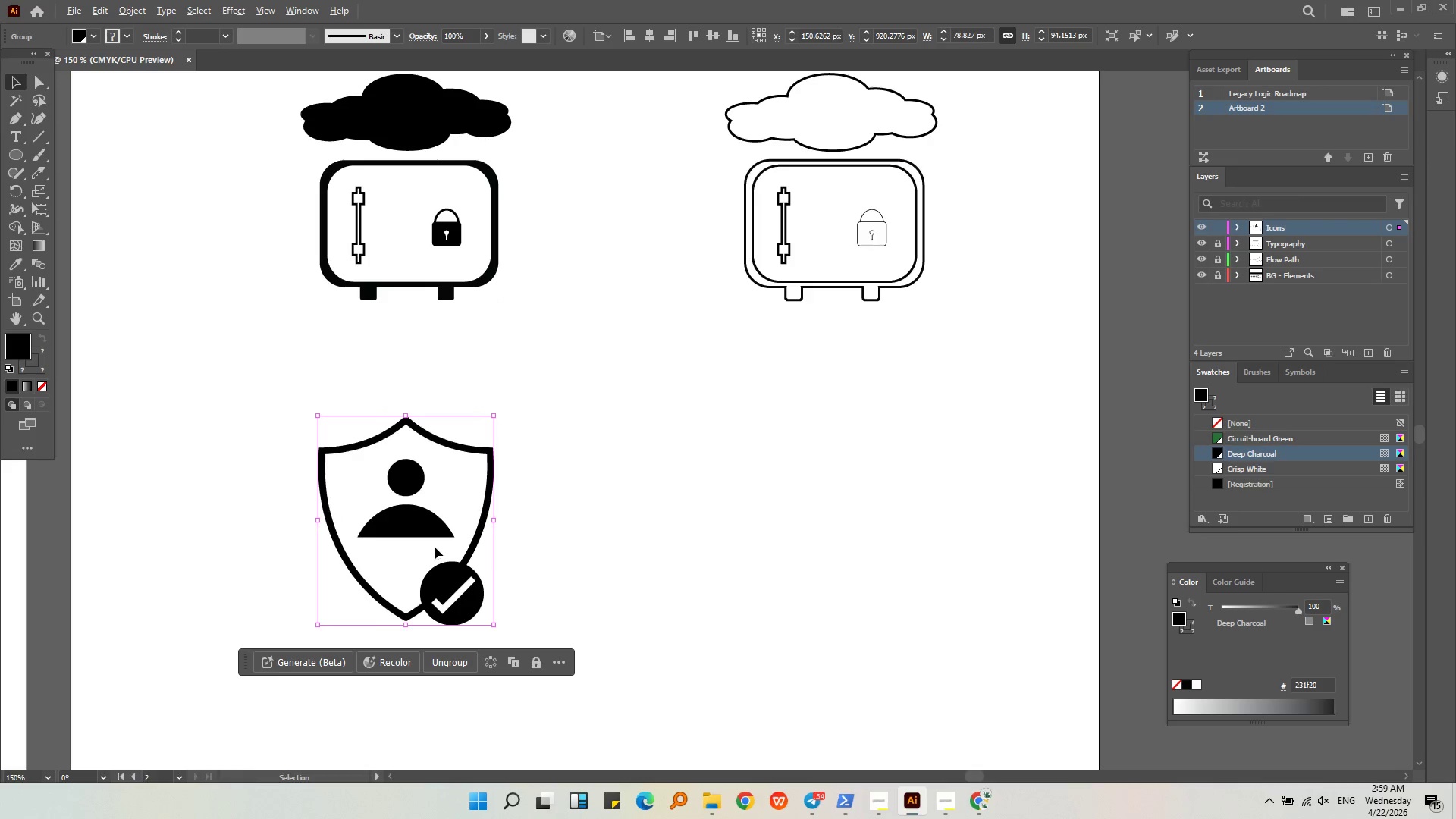 
left_click([532, 522])
 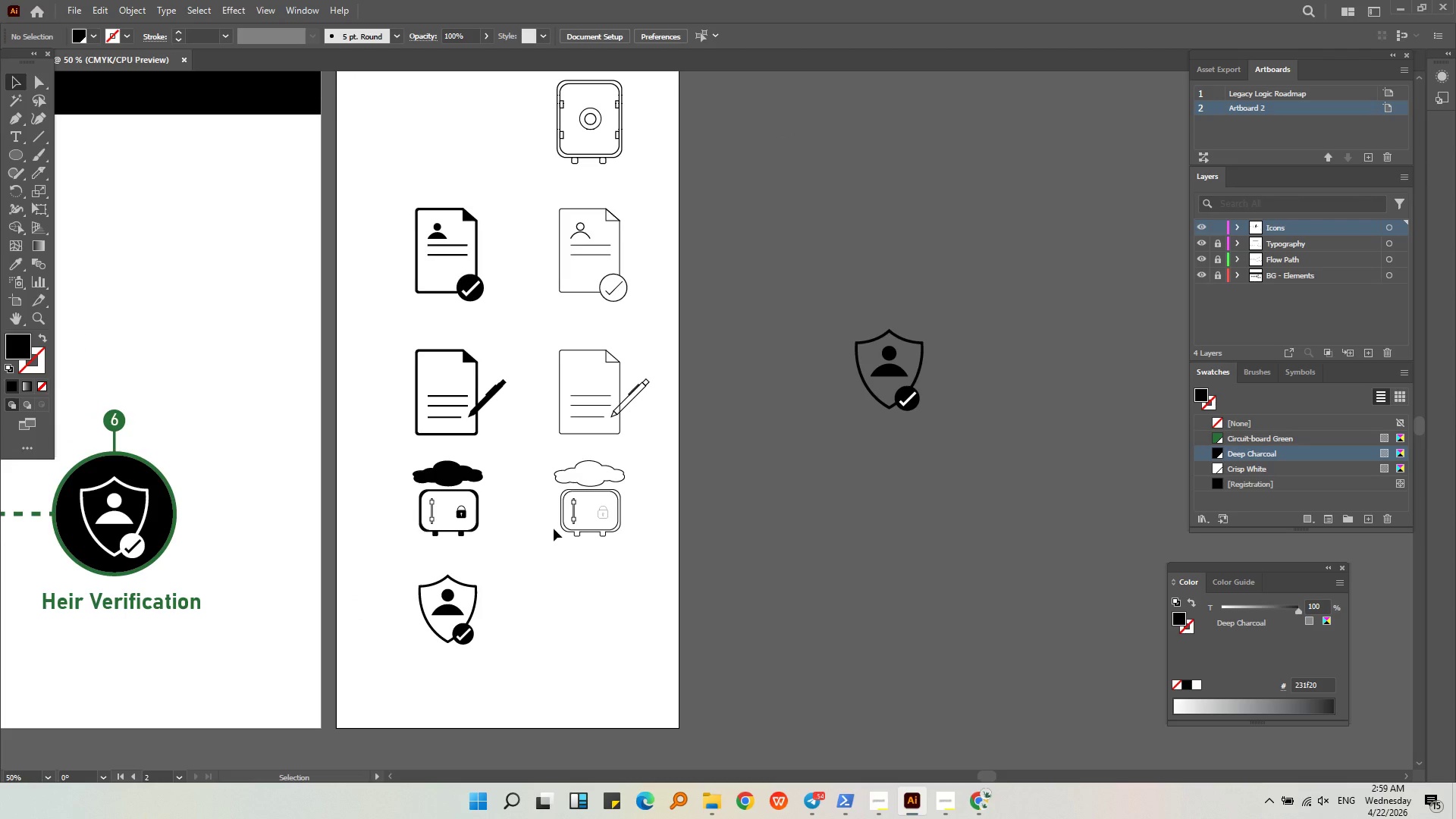 
scroll: coordinate [435, 547], scroll_direction: down, amount: 3.0
 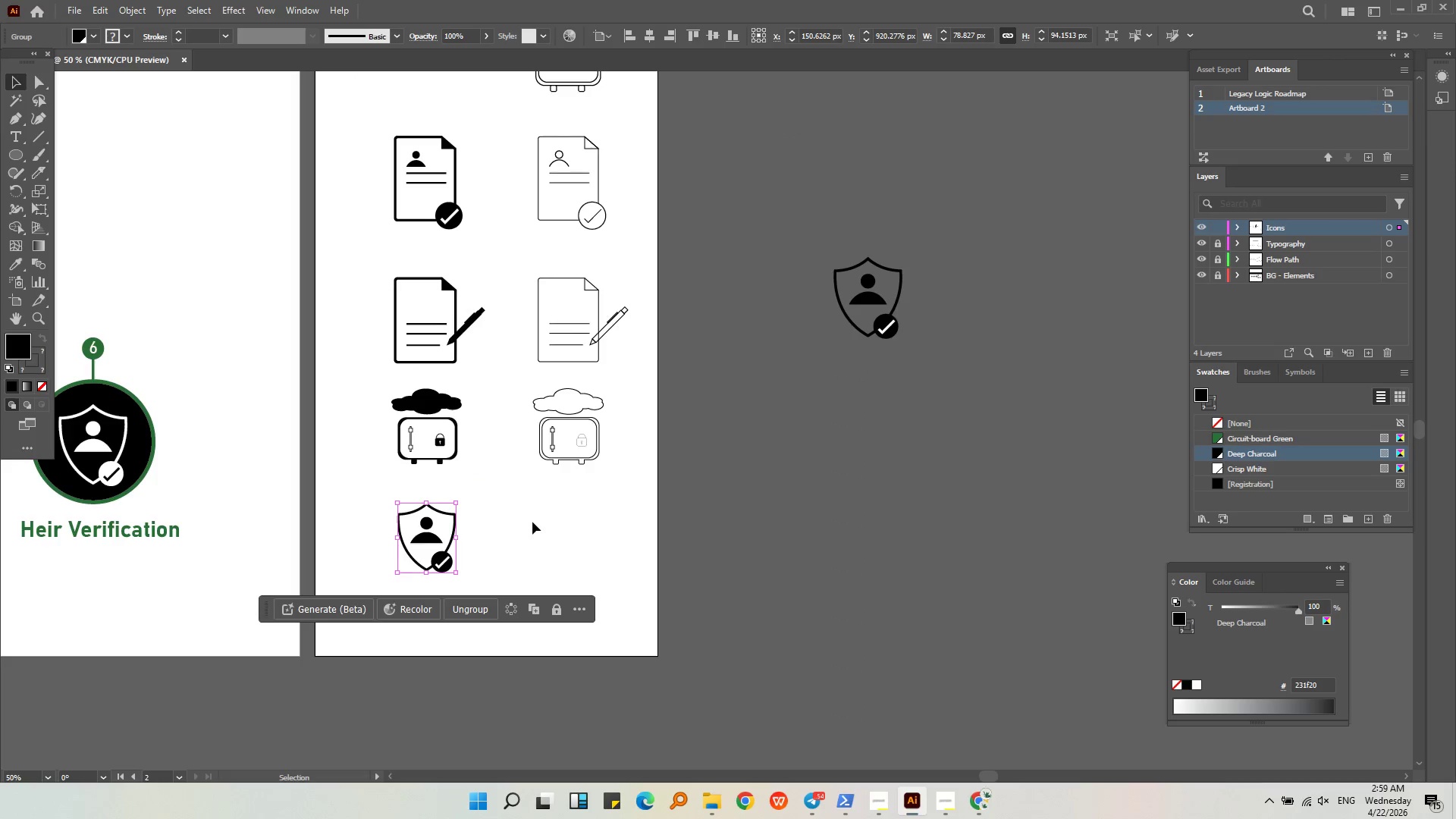 
key(Alt+AltLeft)
 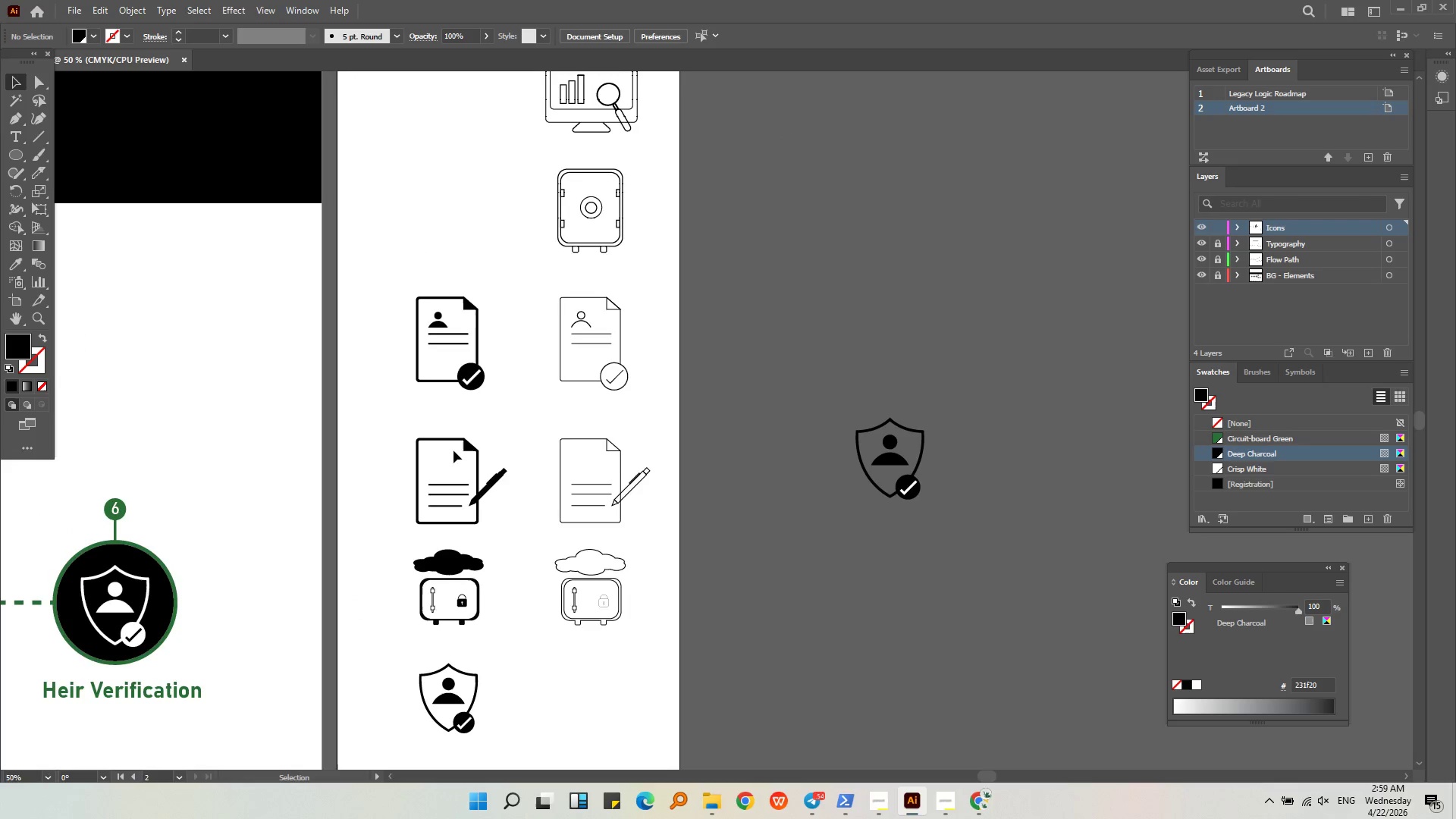 
scroll: coordinate [453, 449], scroll_direction: up, amount: 2.0
 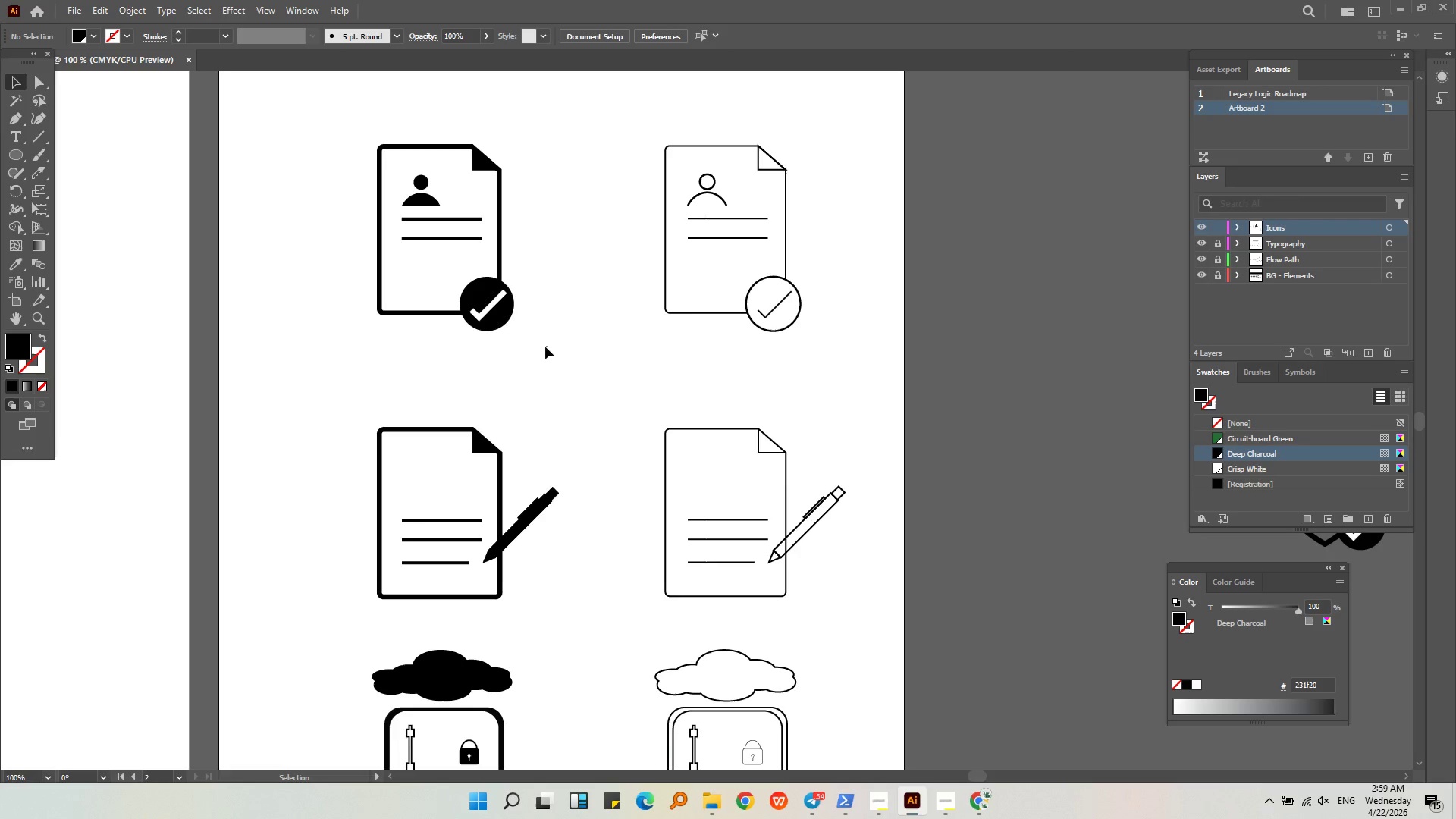 
hold_key(key=AltLeft, duration=0.41)
scroll: coordinate [576, 340], scroll_direction: down, amount: 2.0
 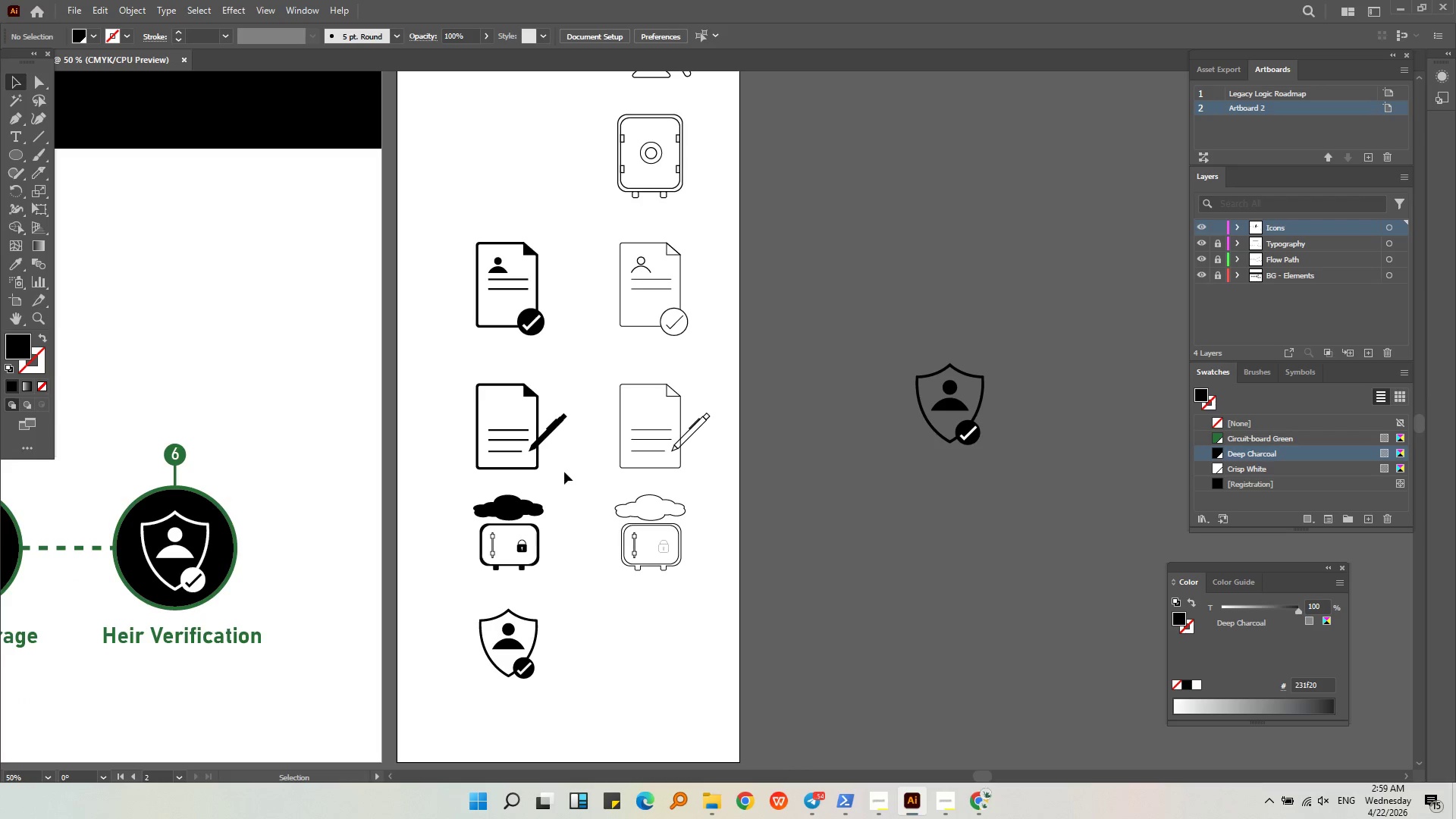 
left_click_drag(start_coordinate=[564, 475], to_coordinate=[469, 381])
 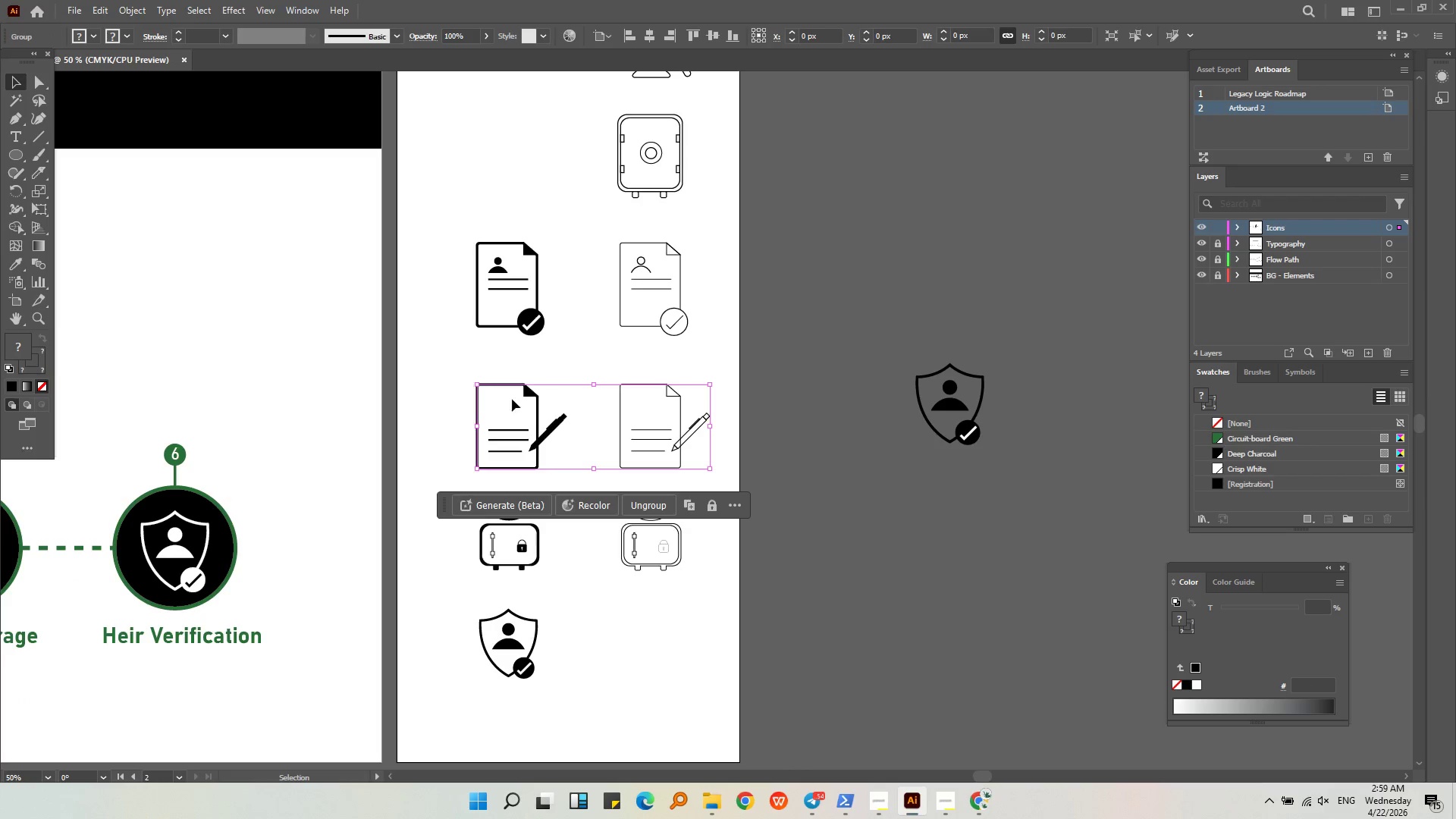 
key(Alt+AltLeft)
 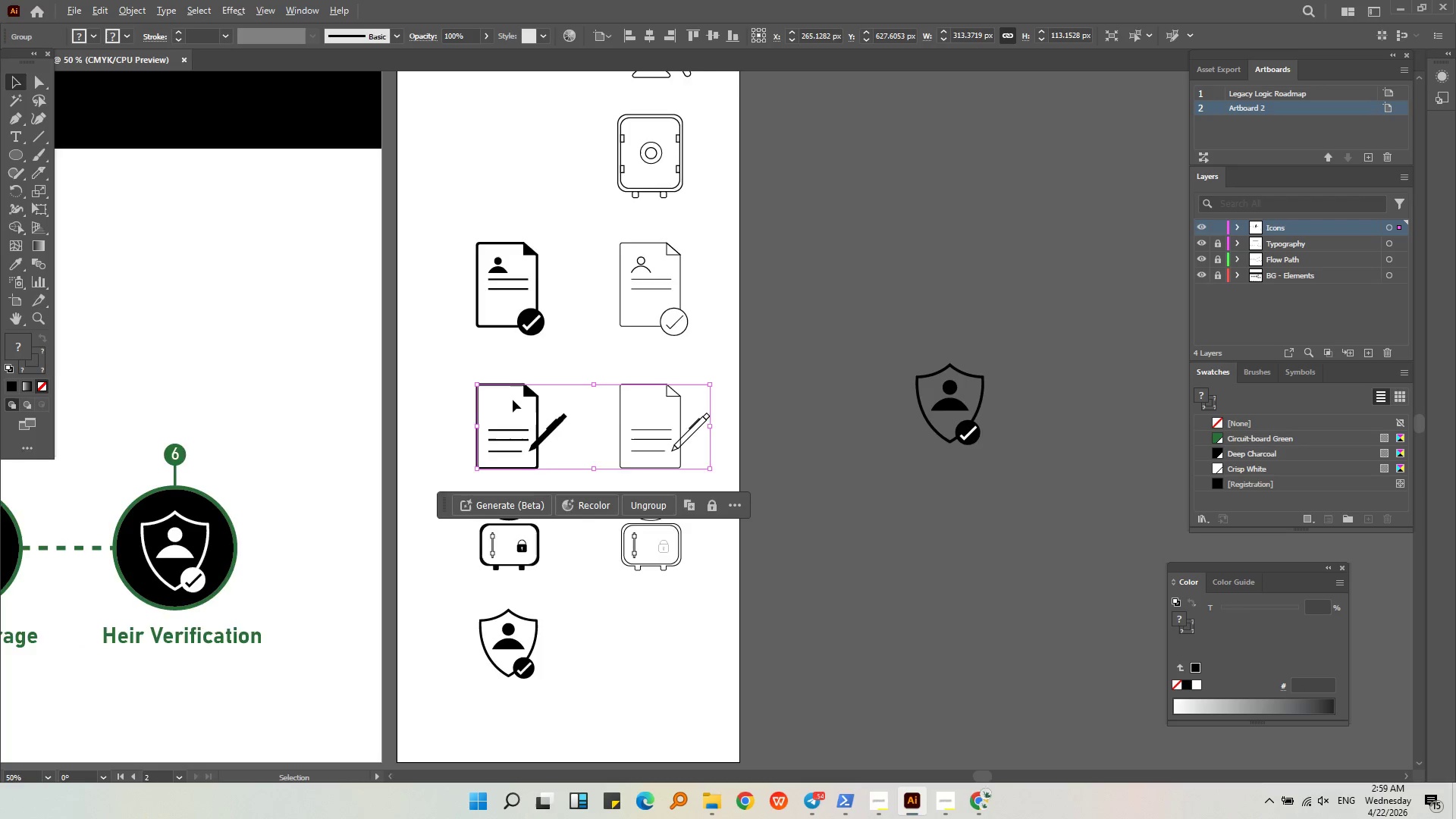 
scroll: coordinate [513, 400], scroll_direction: up, amount: 2.0
 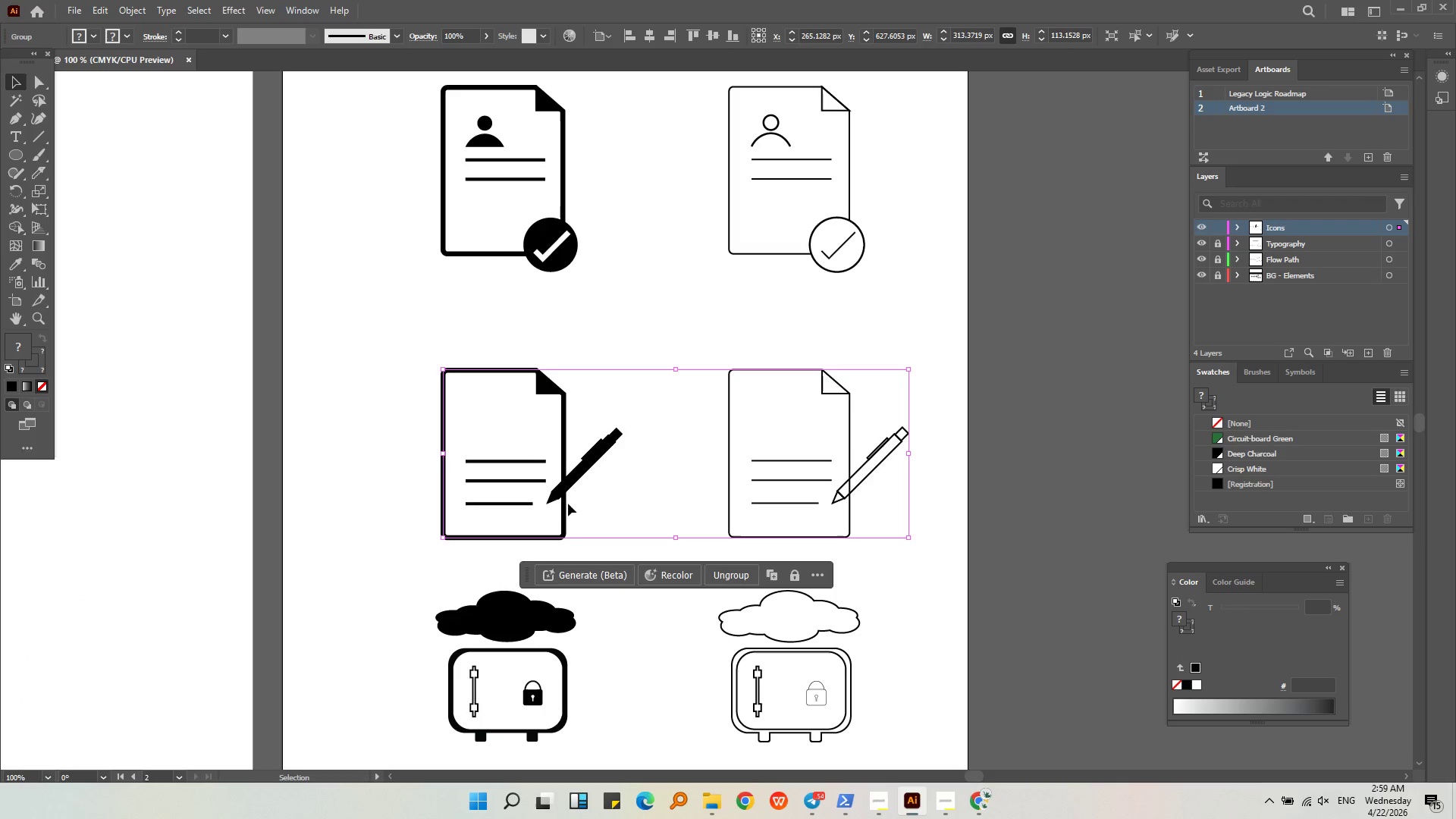 
left_click_drag(start_coordinate=[566, 507], to_coordinate=[566, 492])
 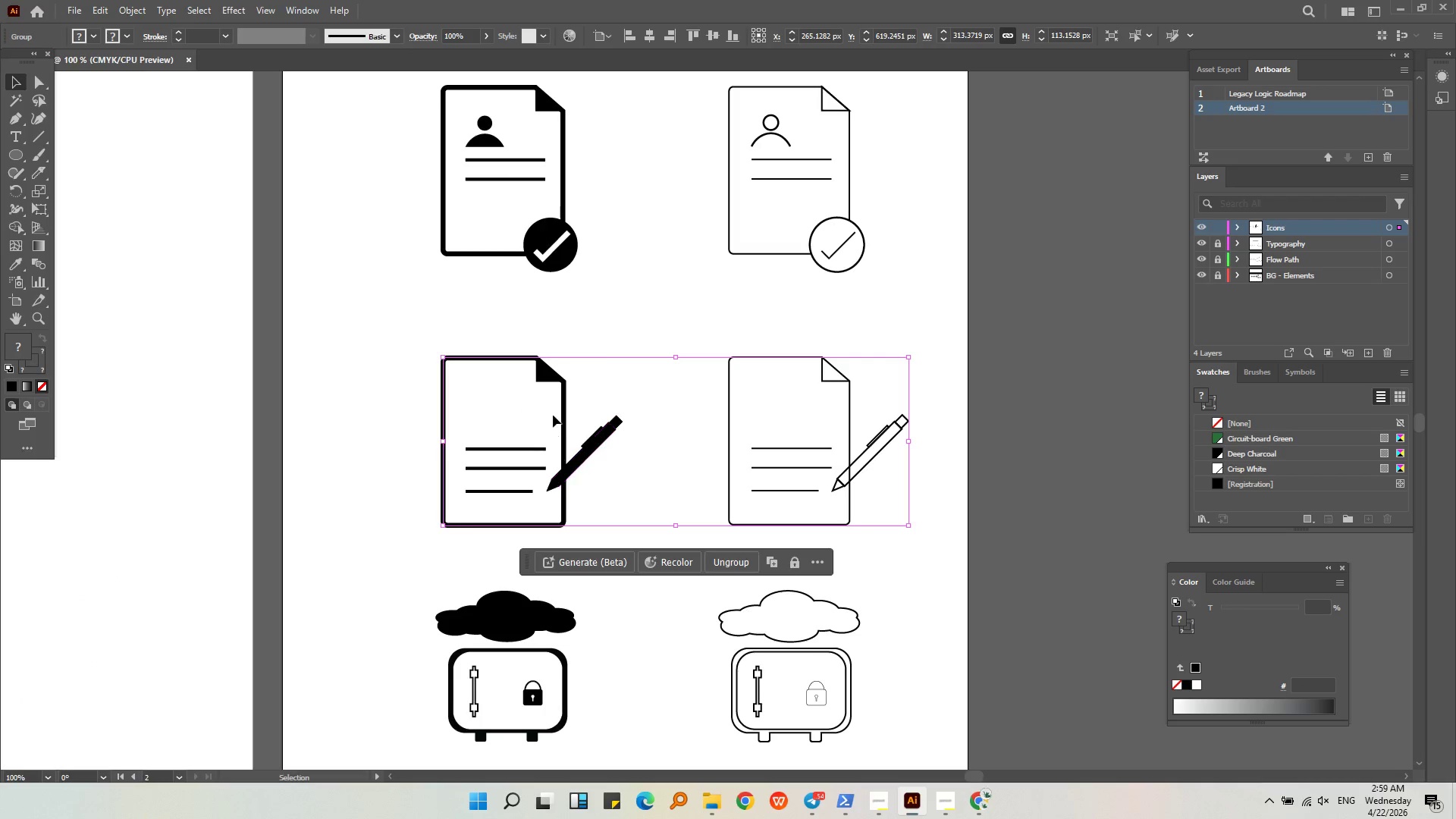 
hold_key(key=ShiftLeft, duration=1.45)
 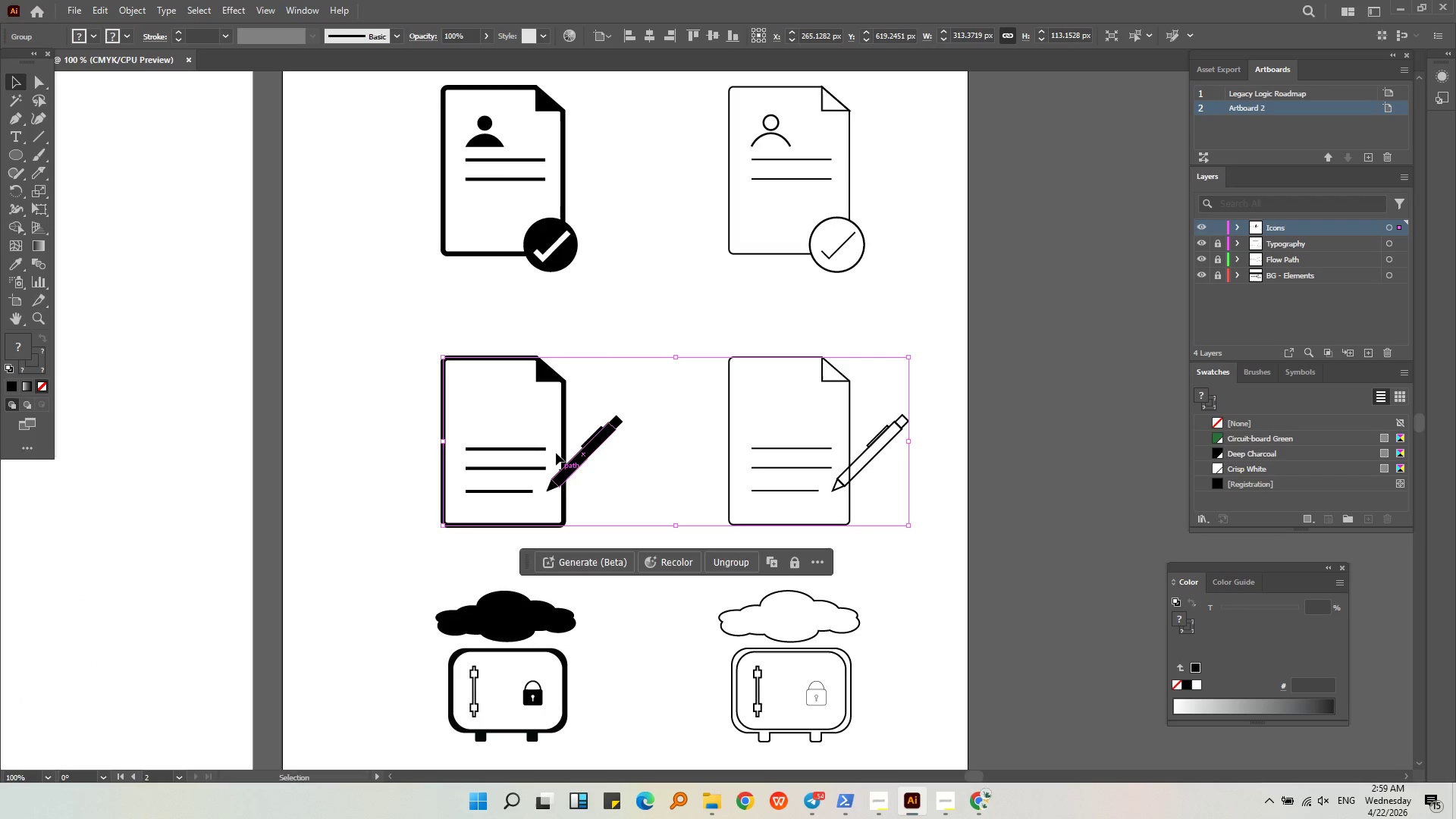 
key(Alt+AltLeft)
 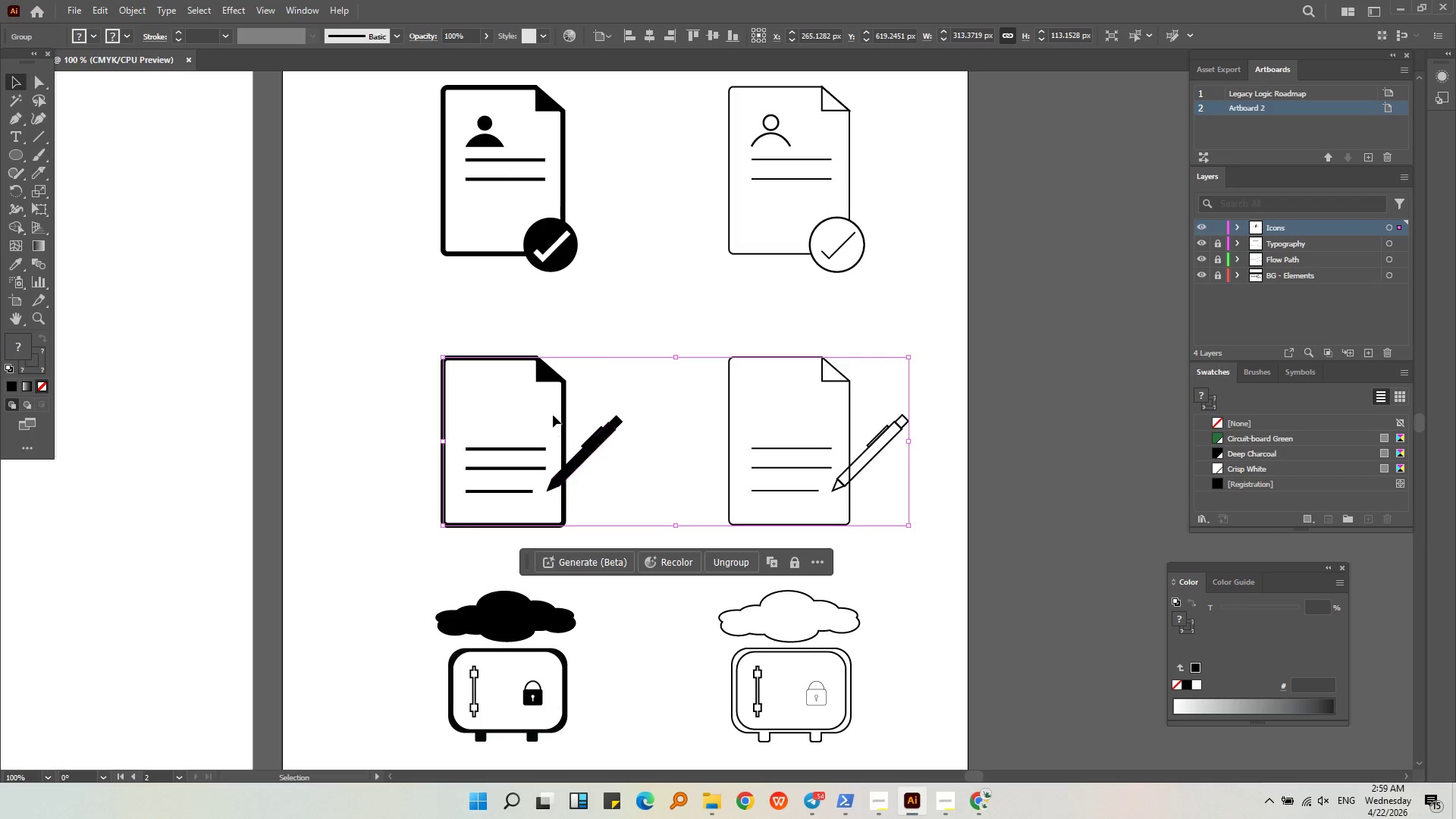 
scroll: coordinate [553, 395], scroll_direction: down, amount: 3.0
 